 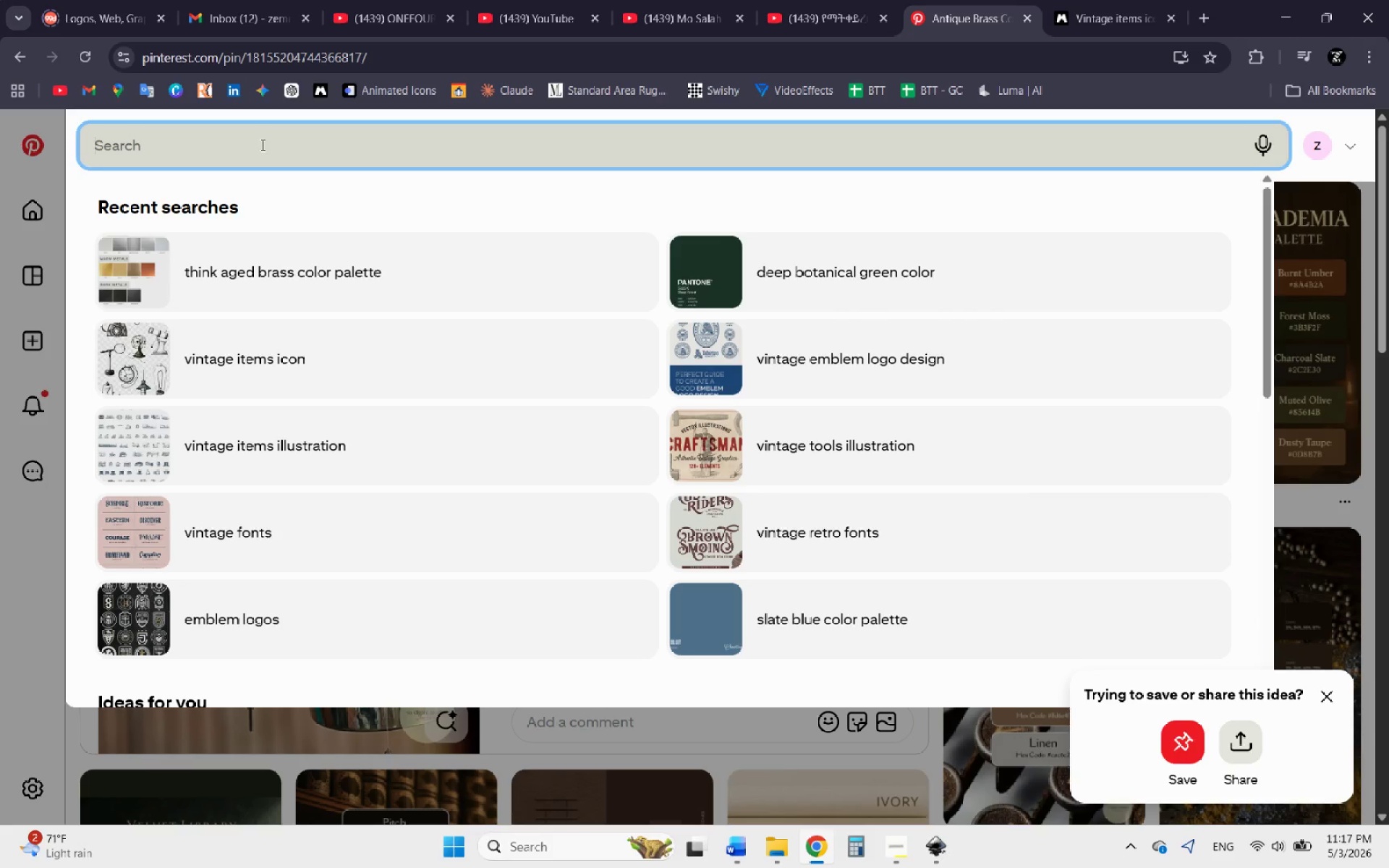 
key(Control+V)
 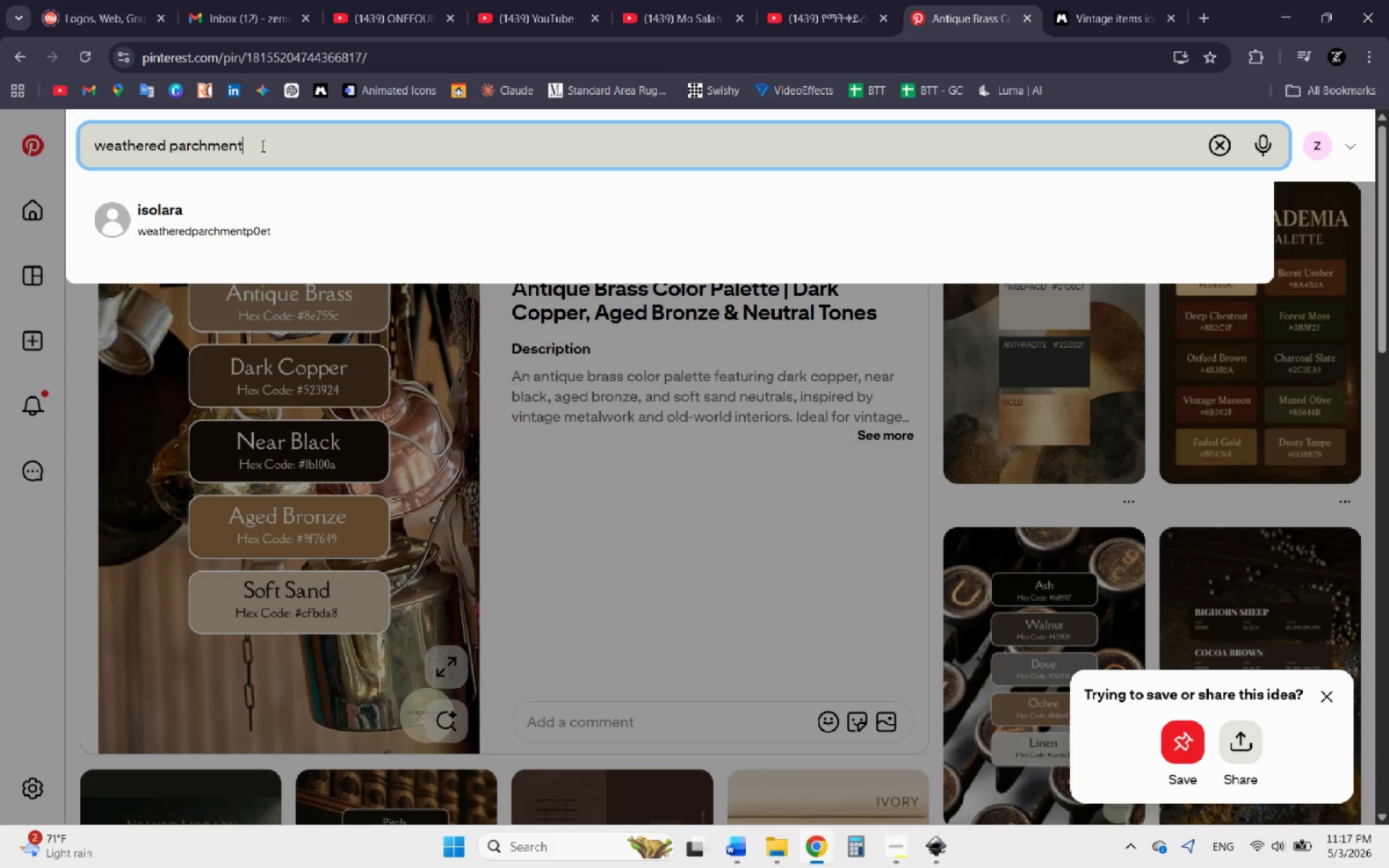 
type( color palette)
 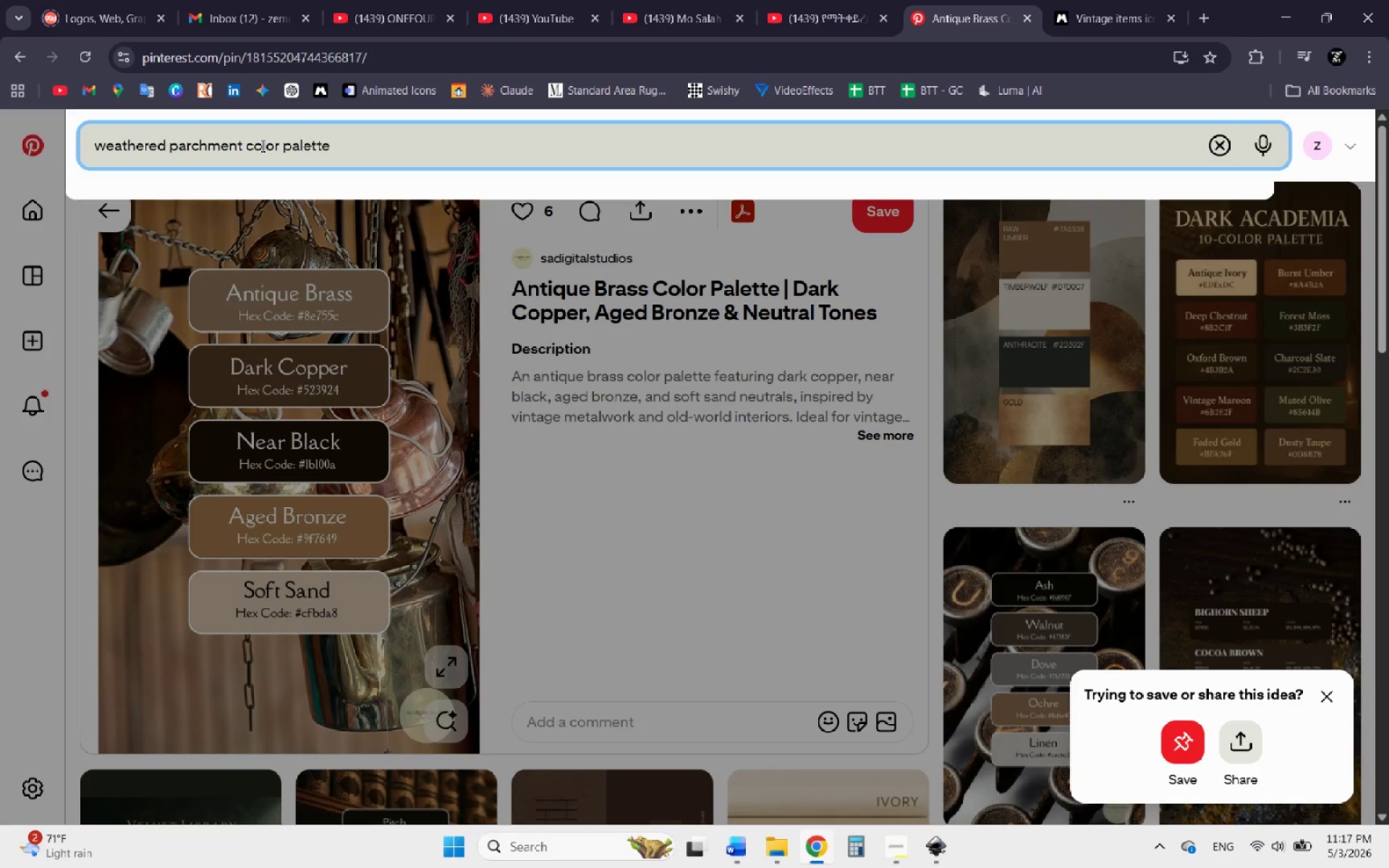 
key(Enter)
 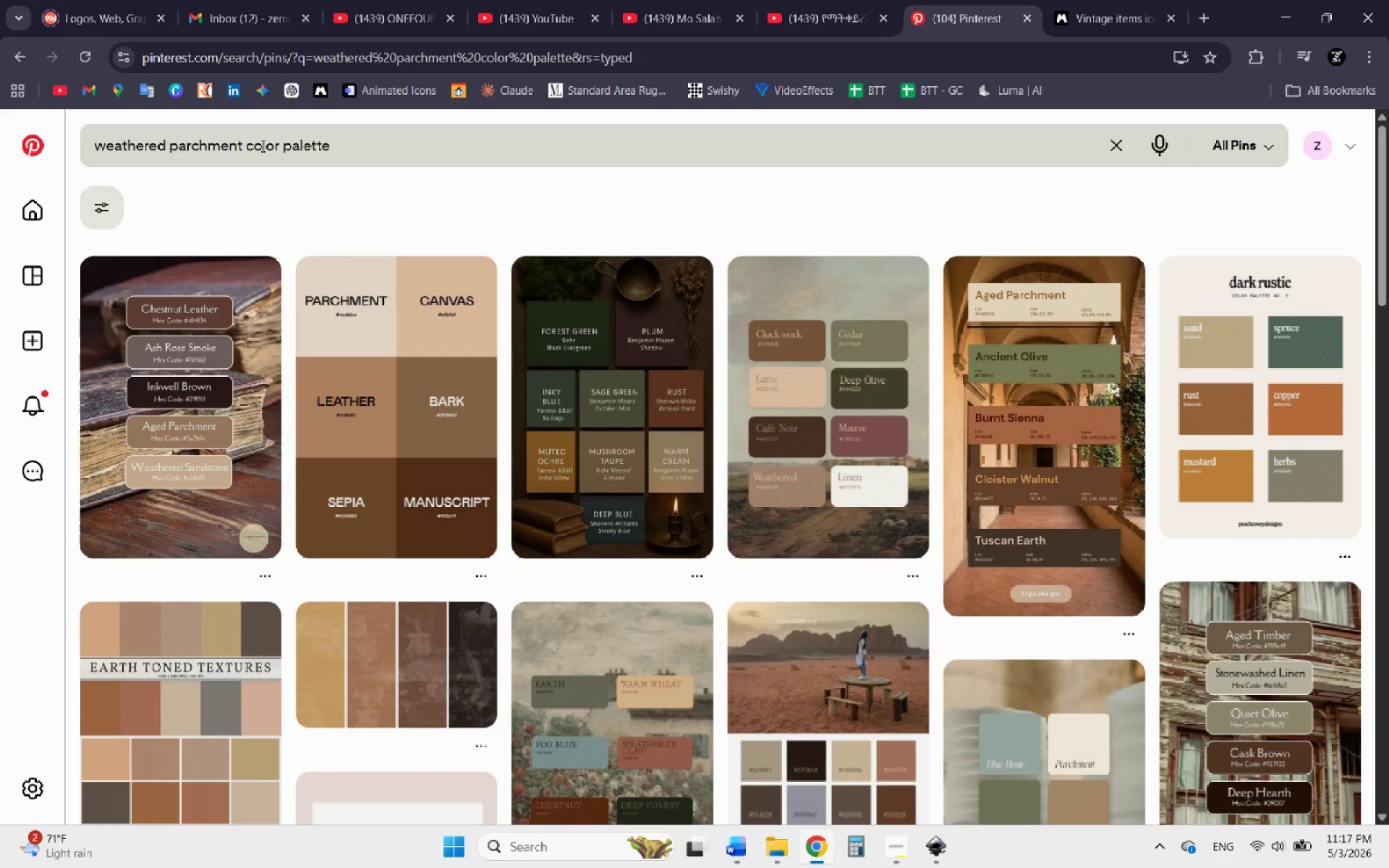 
wait(14.16)
 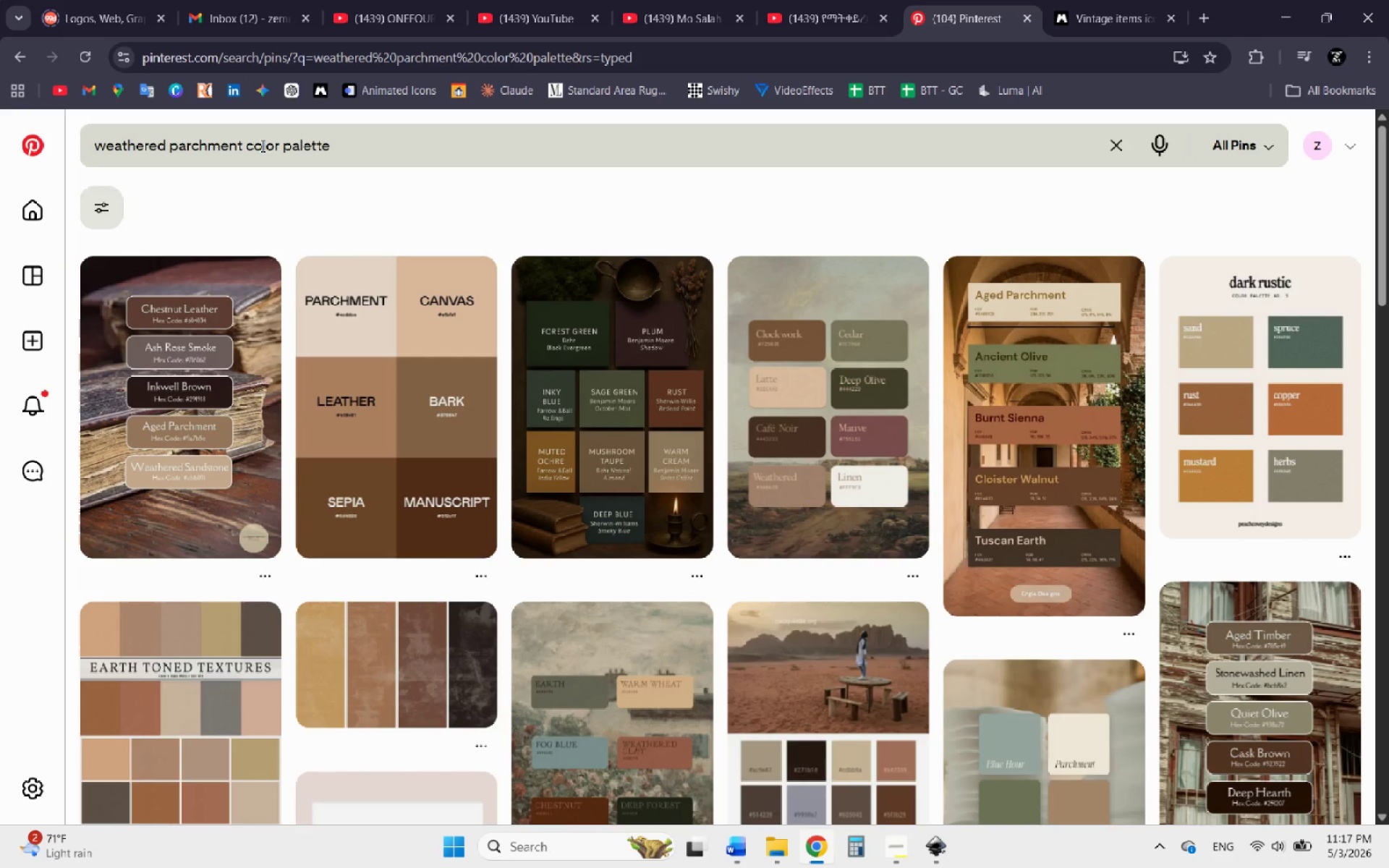 
left_click([374, 435])
 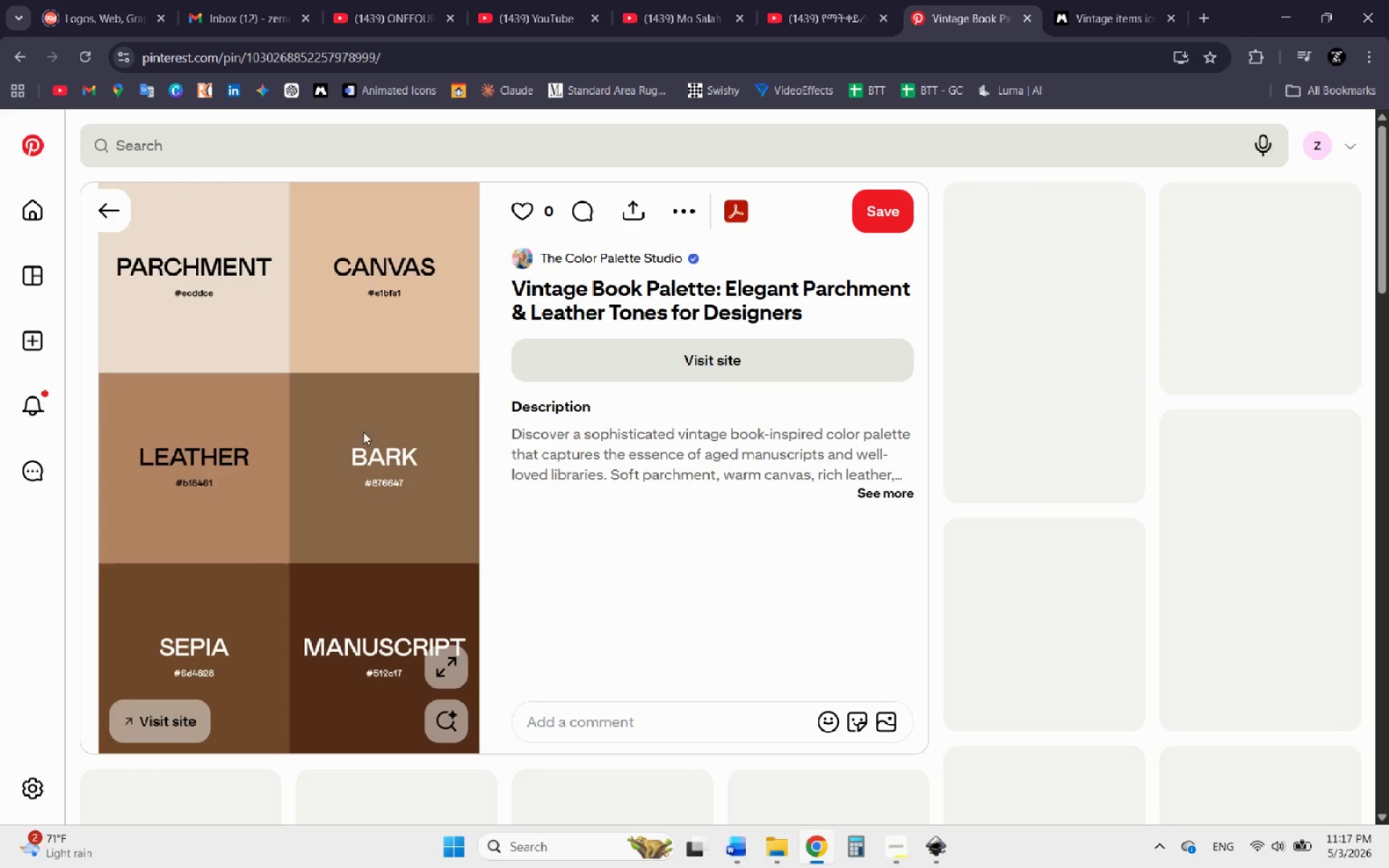 
right_click([309, 407])
 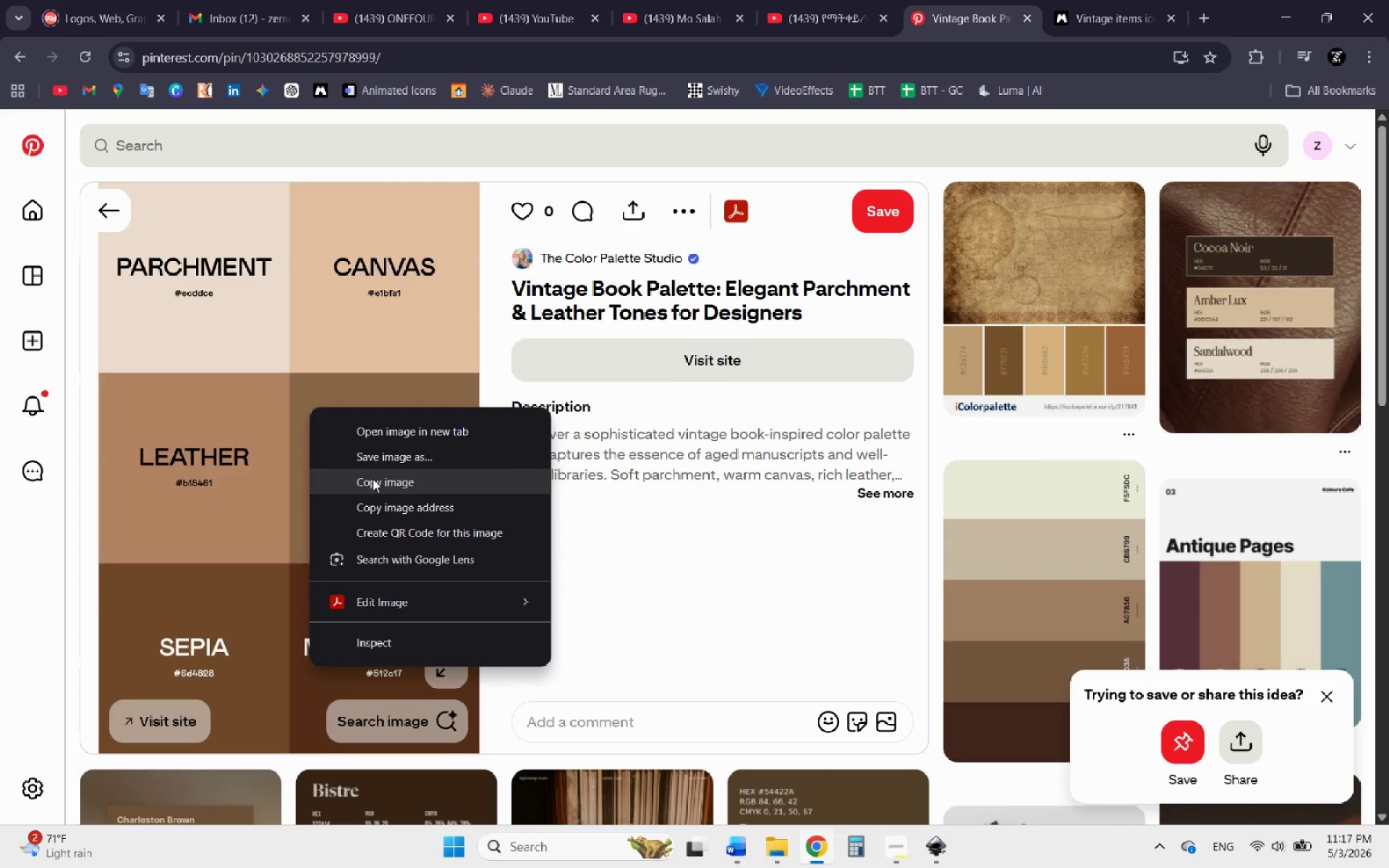 
left_click([373, 479])
 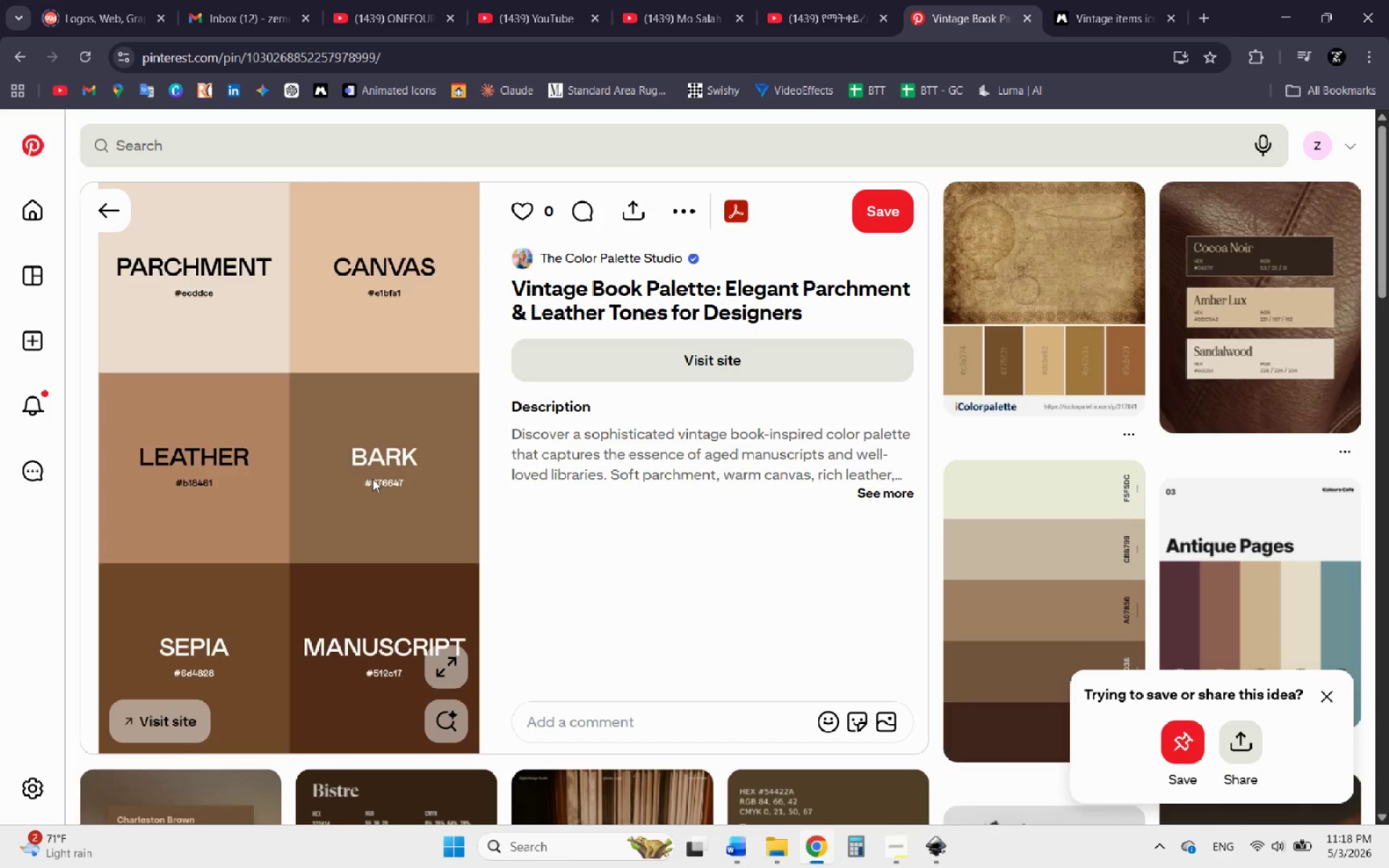 
wait(52.28)
 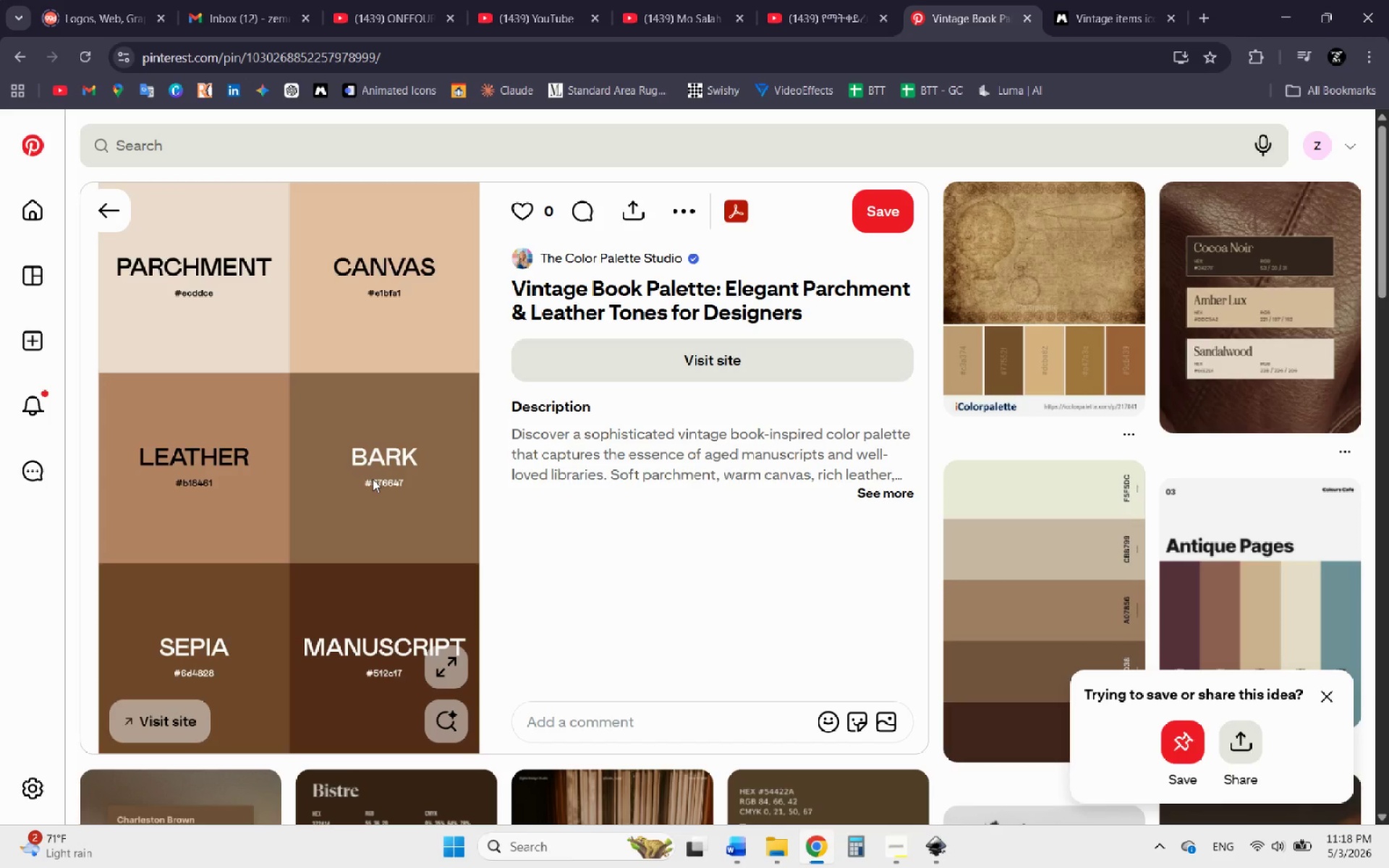 
right_click([351, 516])
 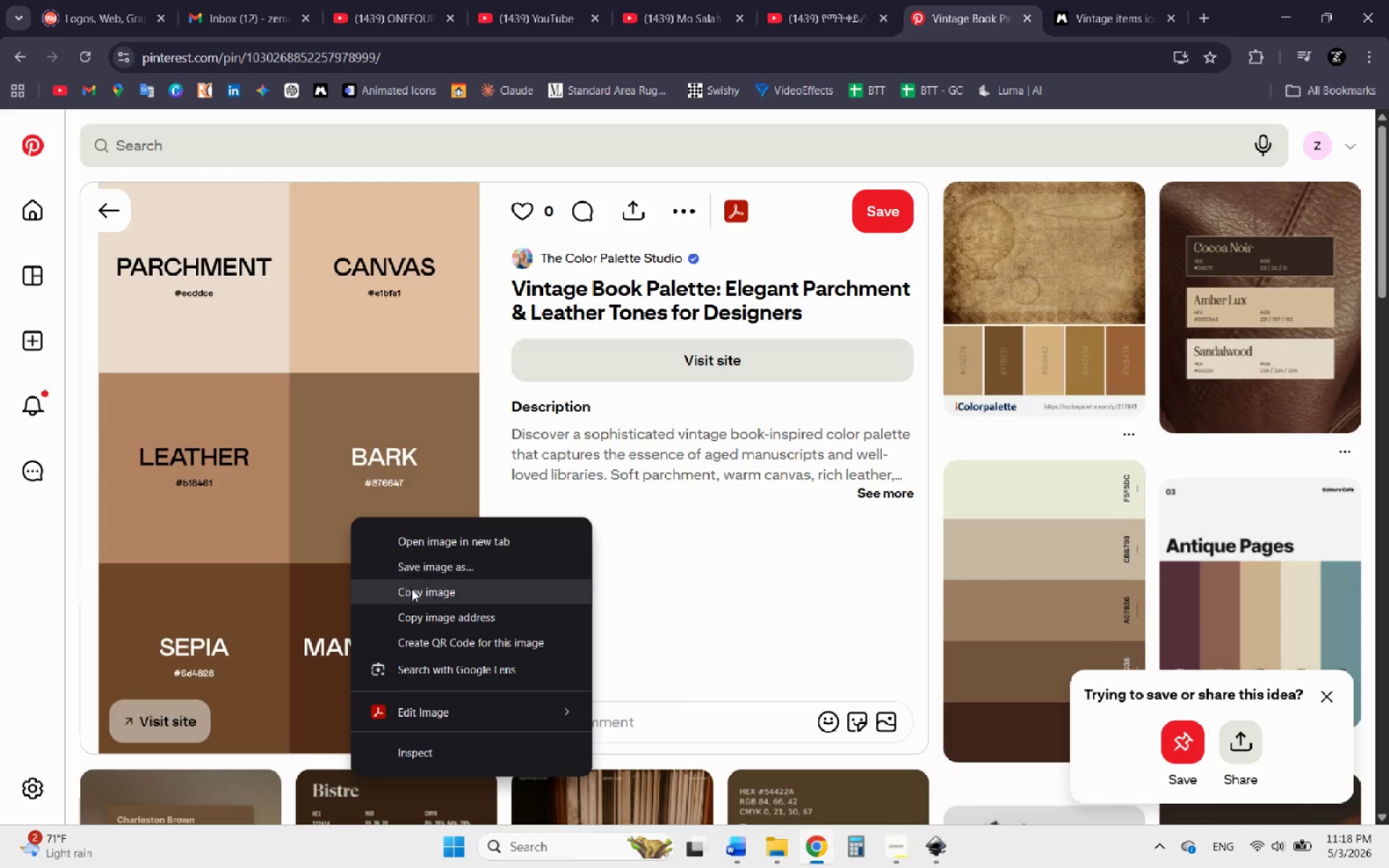 
left_click([412, 589])
 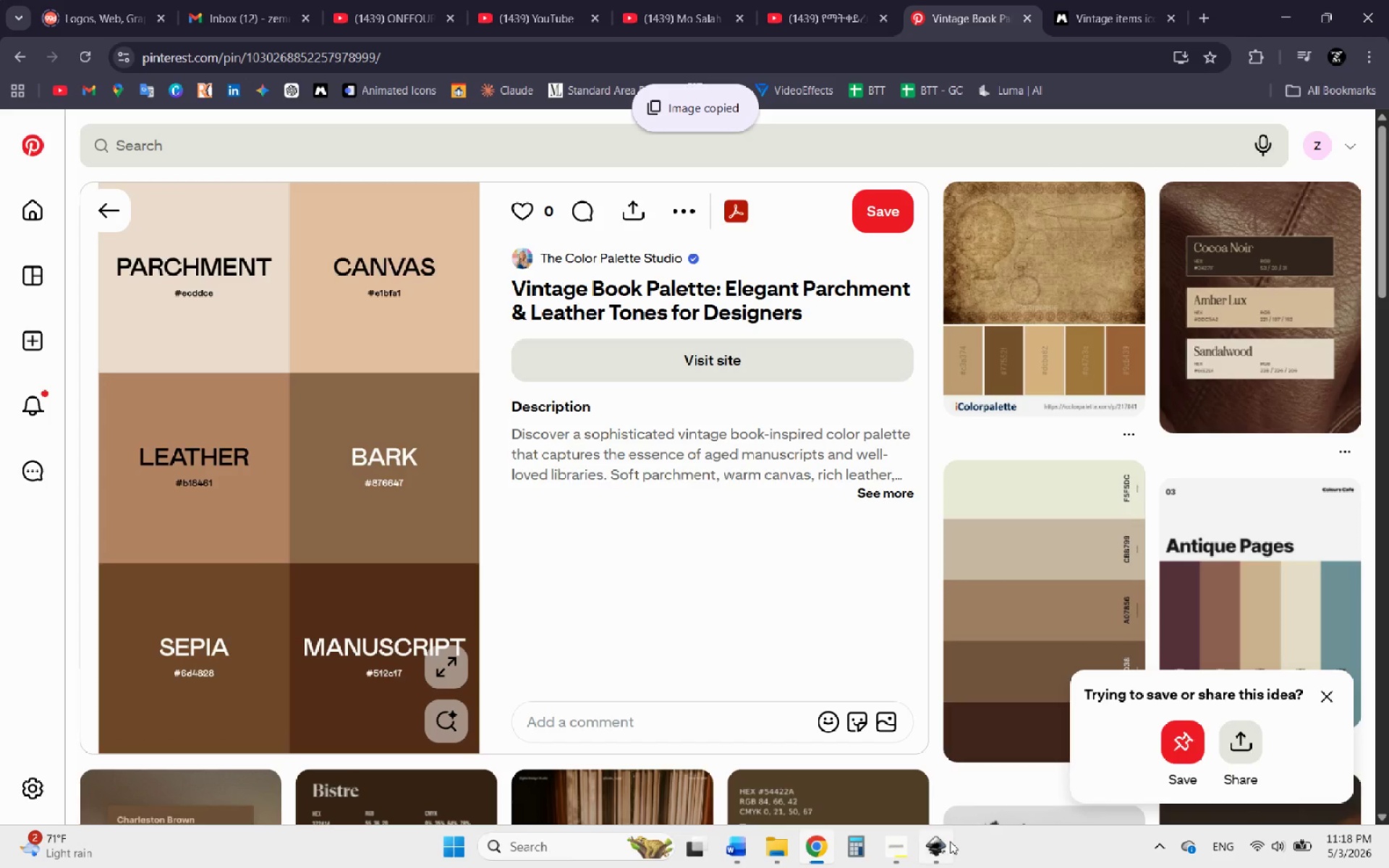 
left_click([941, 845])
 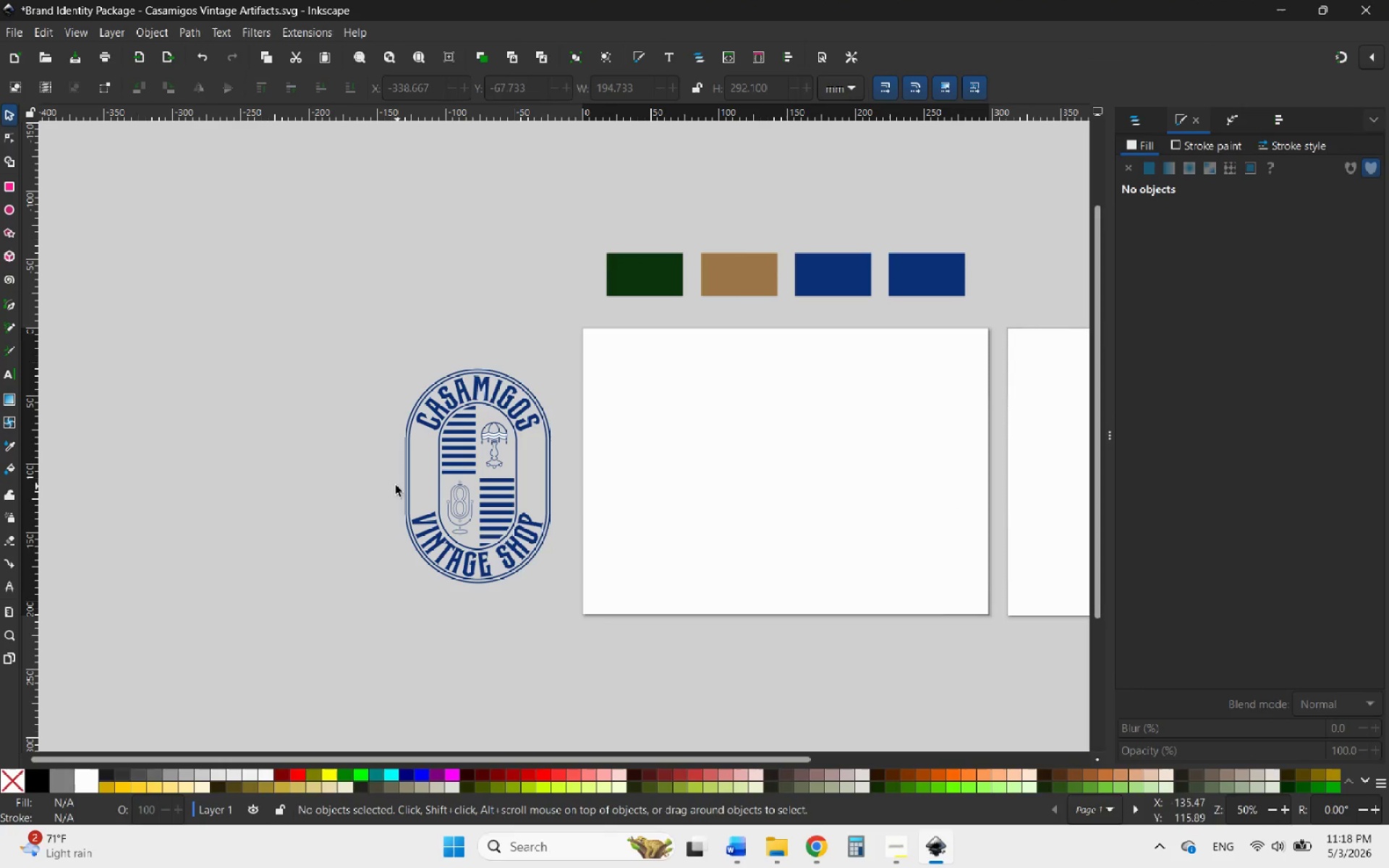 
left_click([380, 437])
 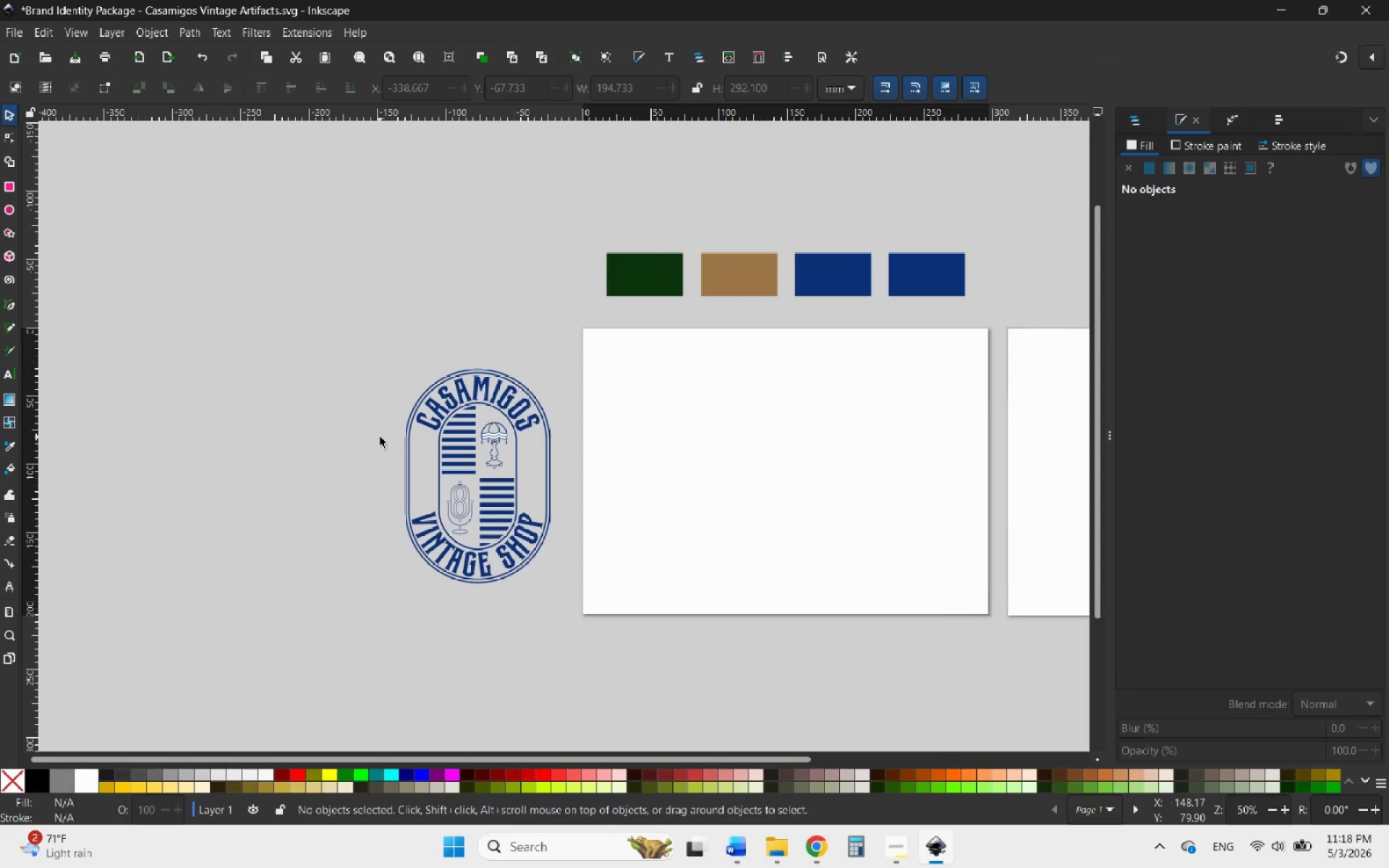 
key(Control+V)
 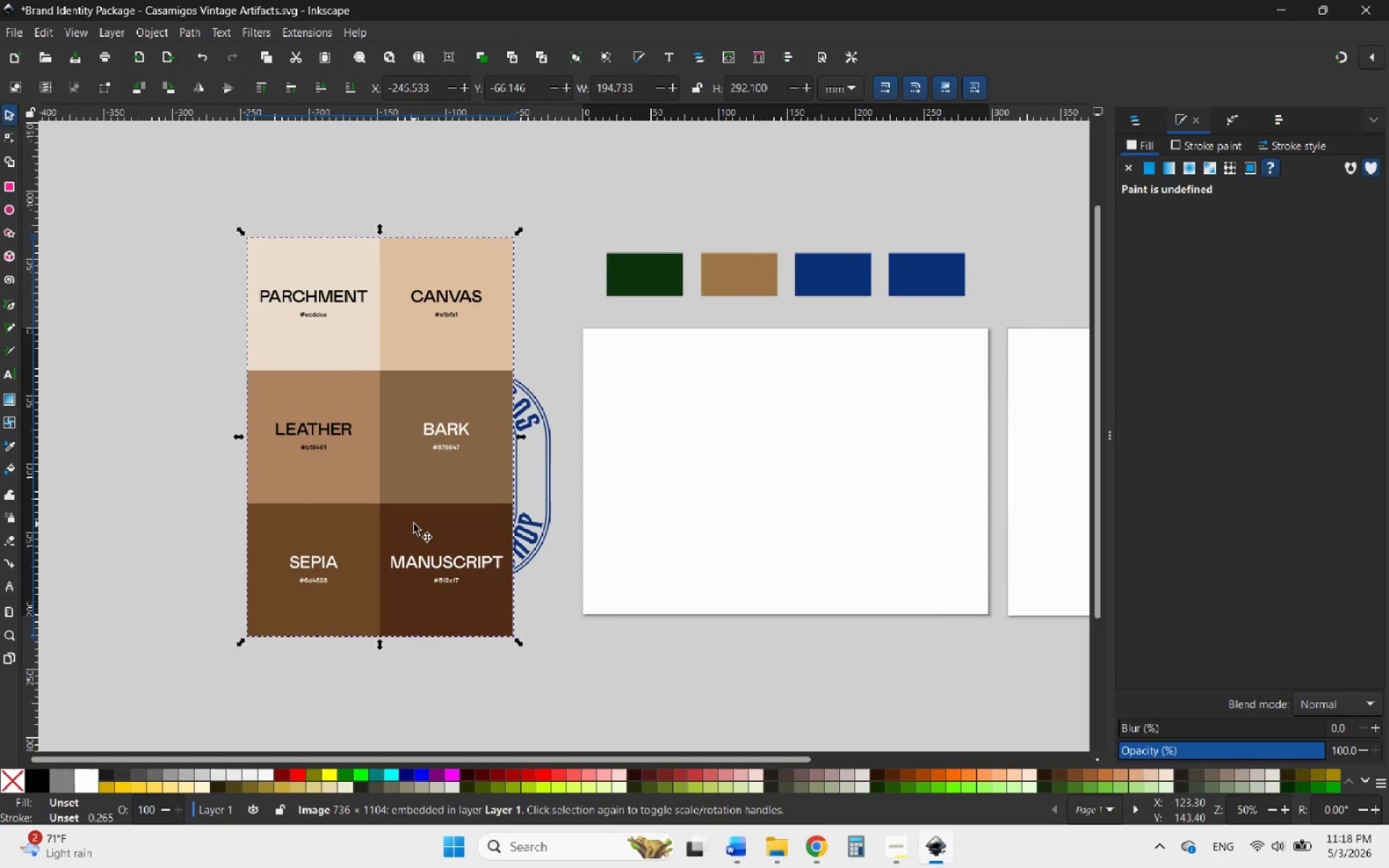 
left_click_drag(start_coordinate=[414, 524], to_coordinate=[362, 543])
 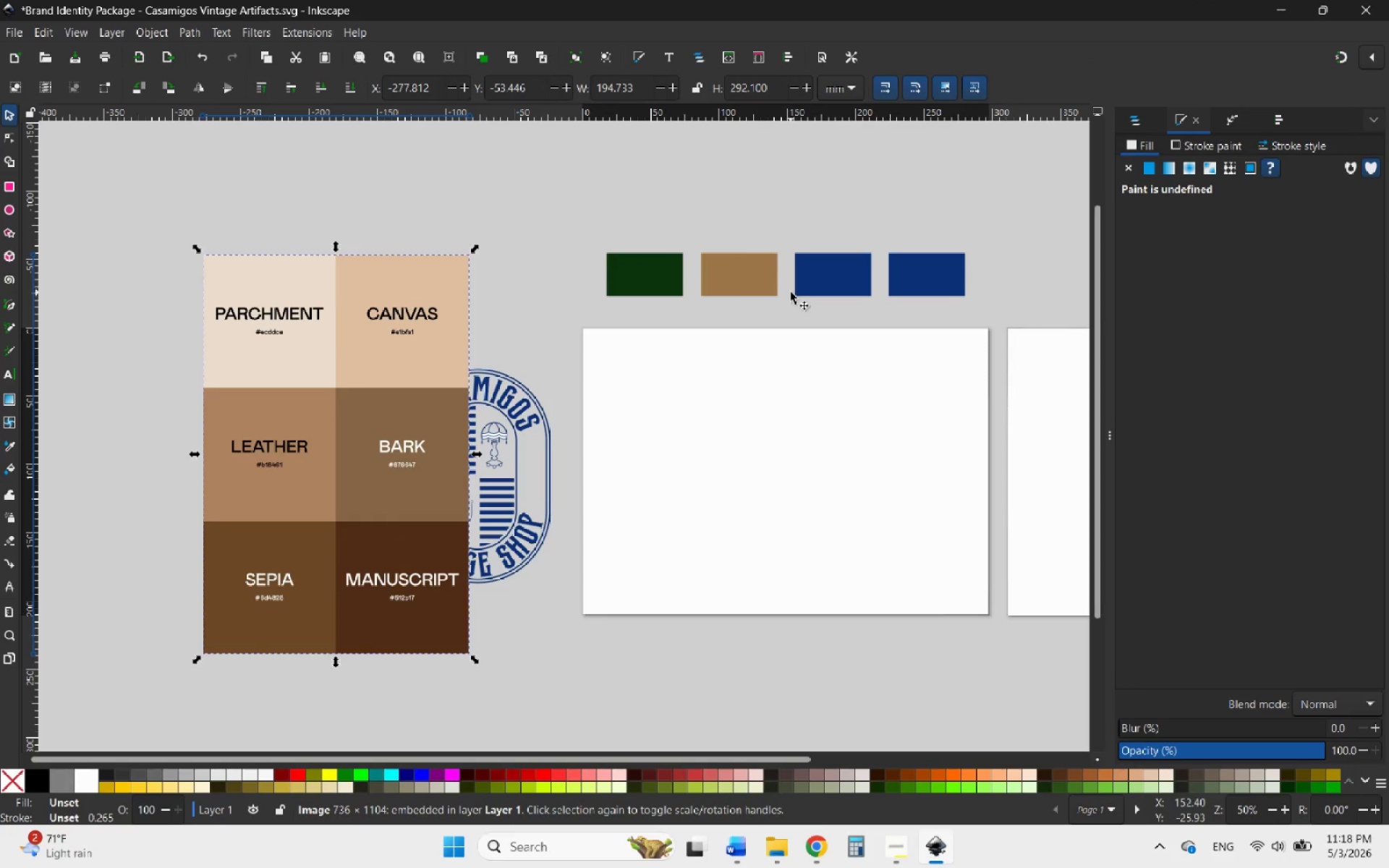 
left_click([817, 288])
 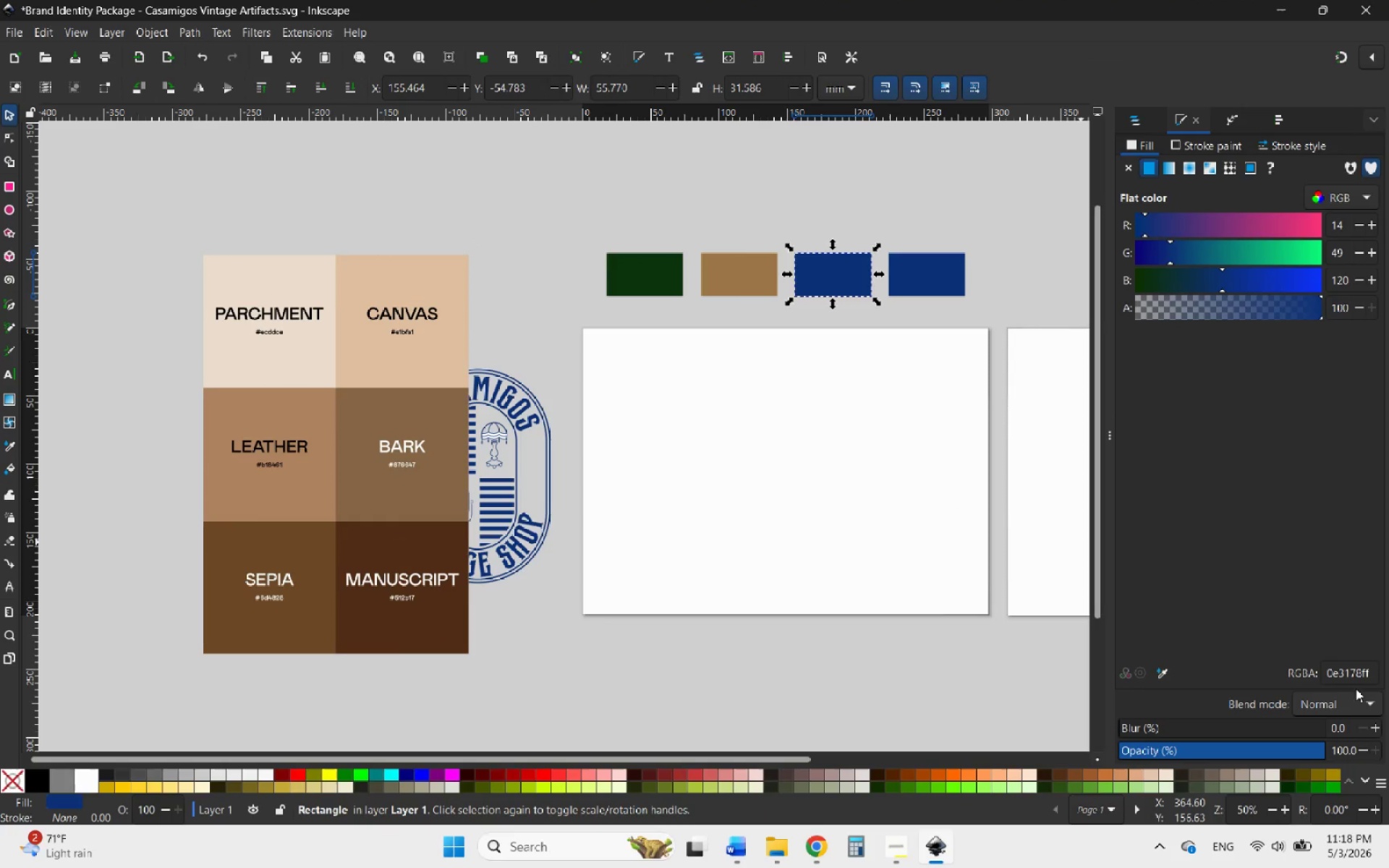 
left_click_drag(start_coordinate=[1360, 677], to_coordinate=[1309, 677])
 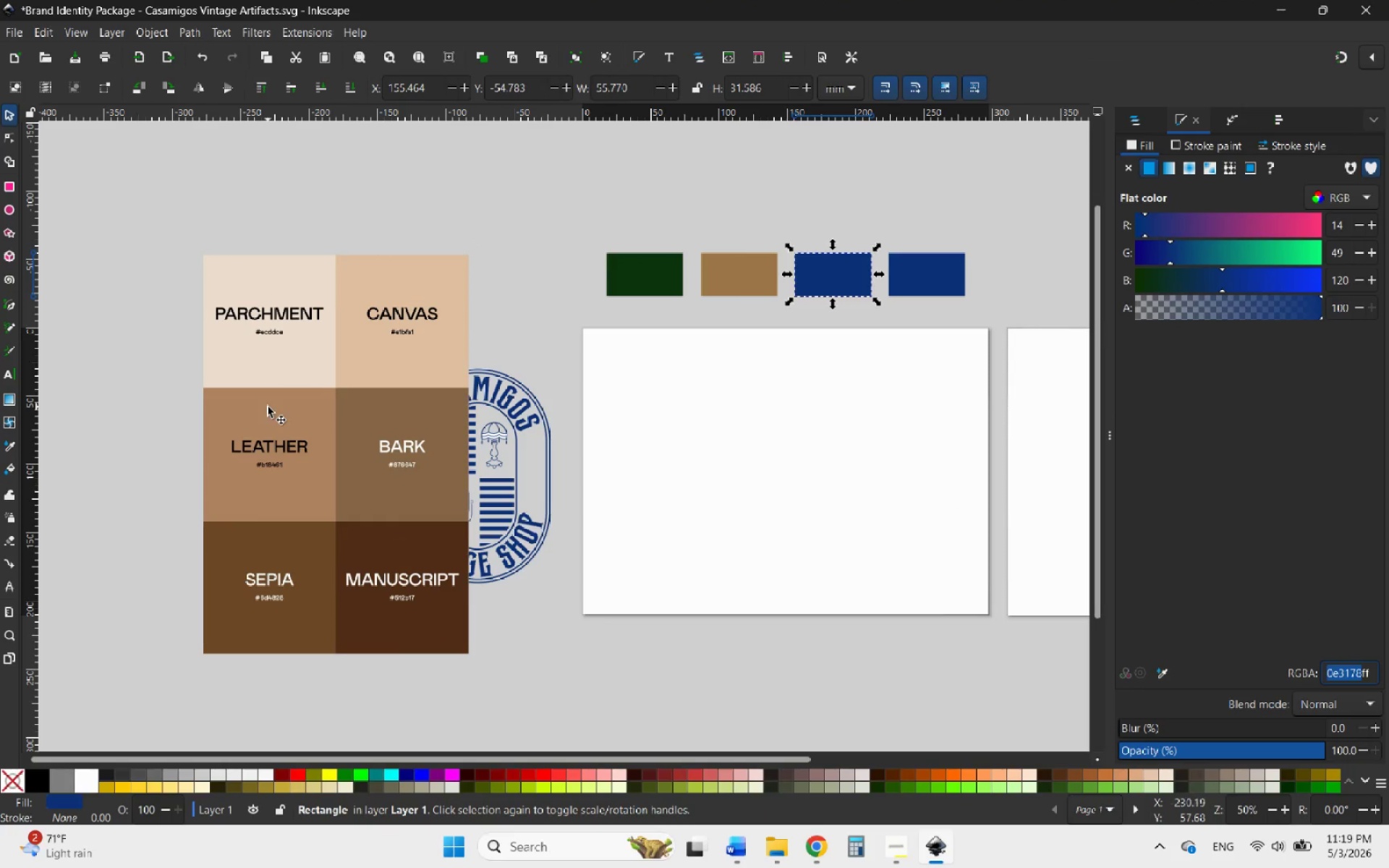 
hold_key(key=ControlLeft, duration=1.88)
scroll: coordinate [268, 337], scroll_direction: up, amount: 4.0
 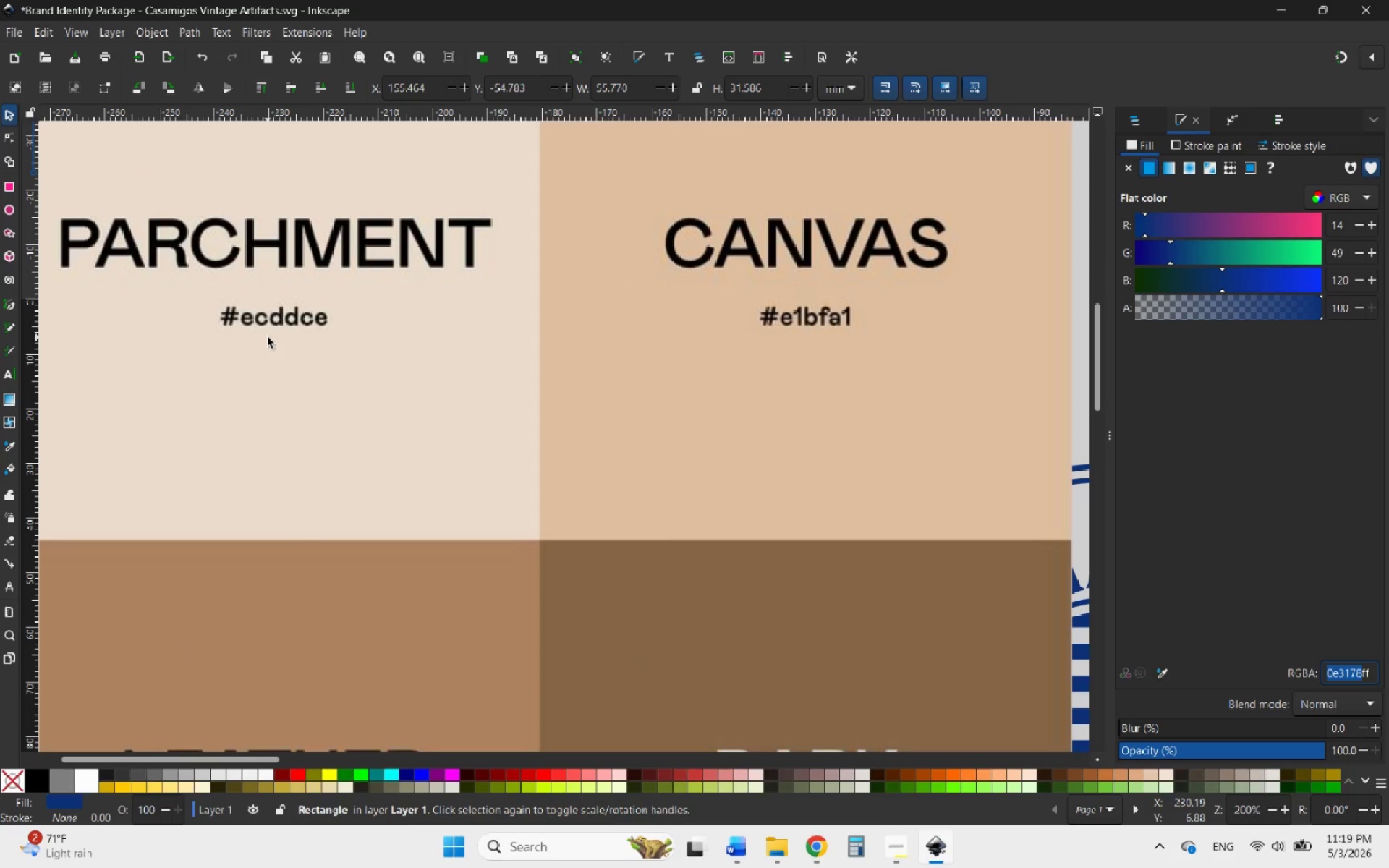 
type(ecddce)
 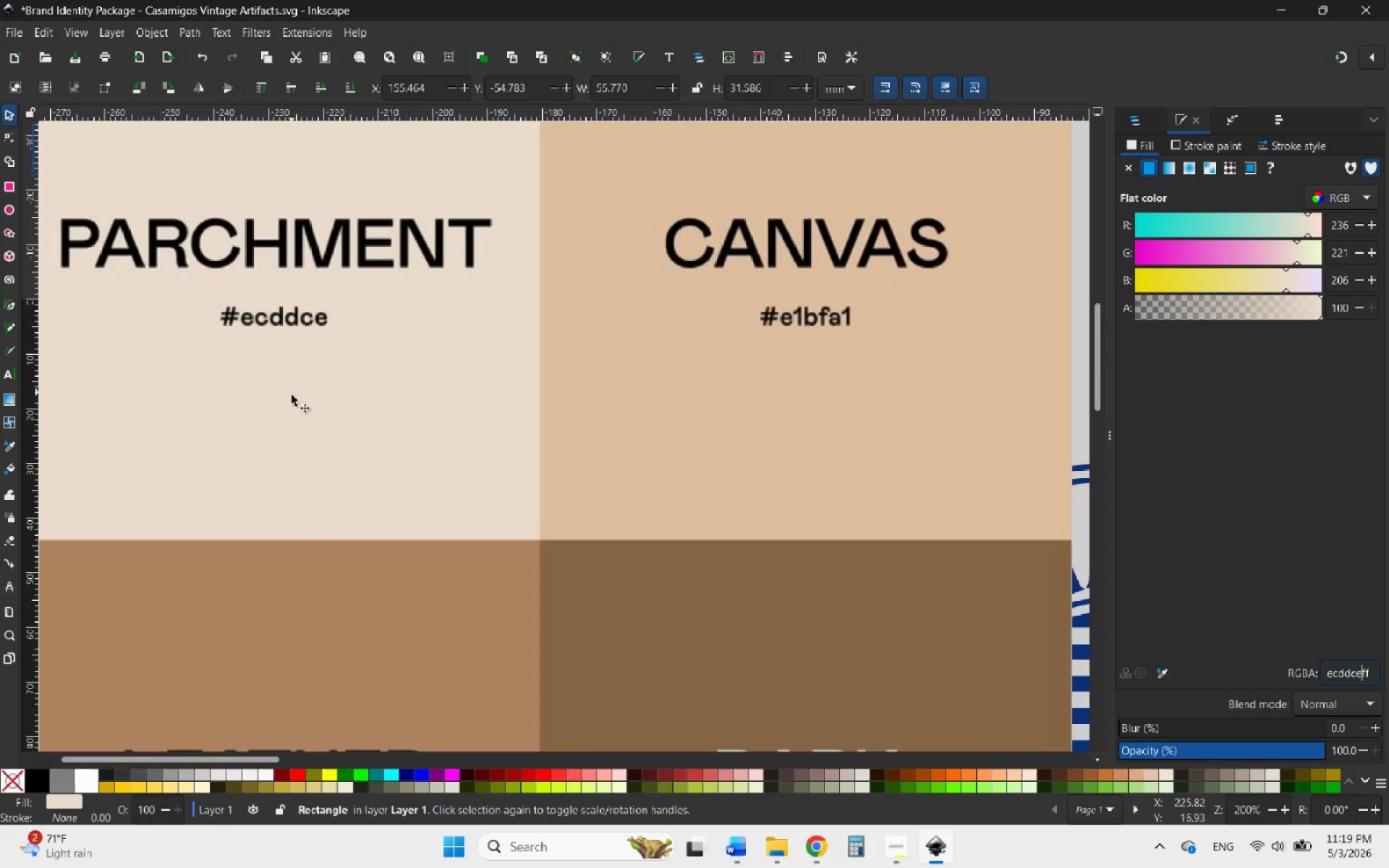 
wait(31.58)
 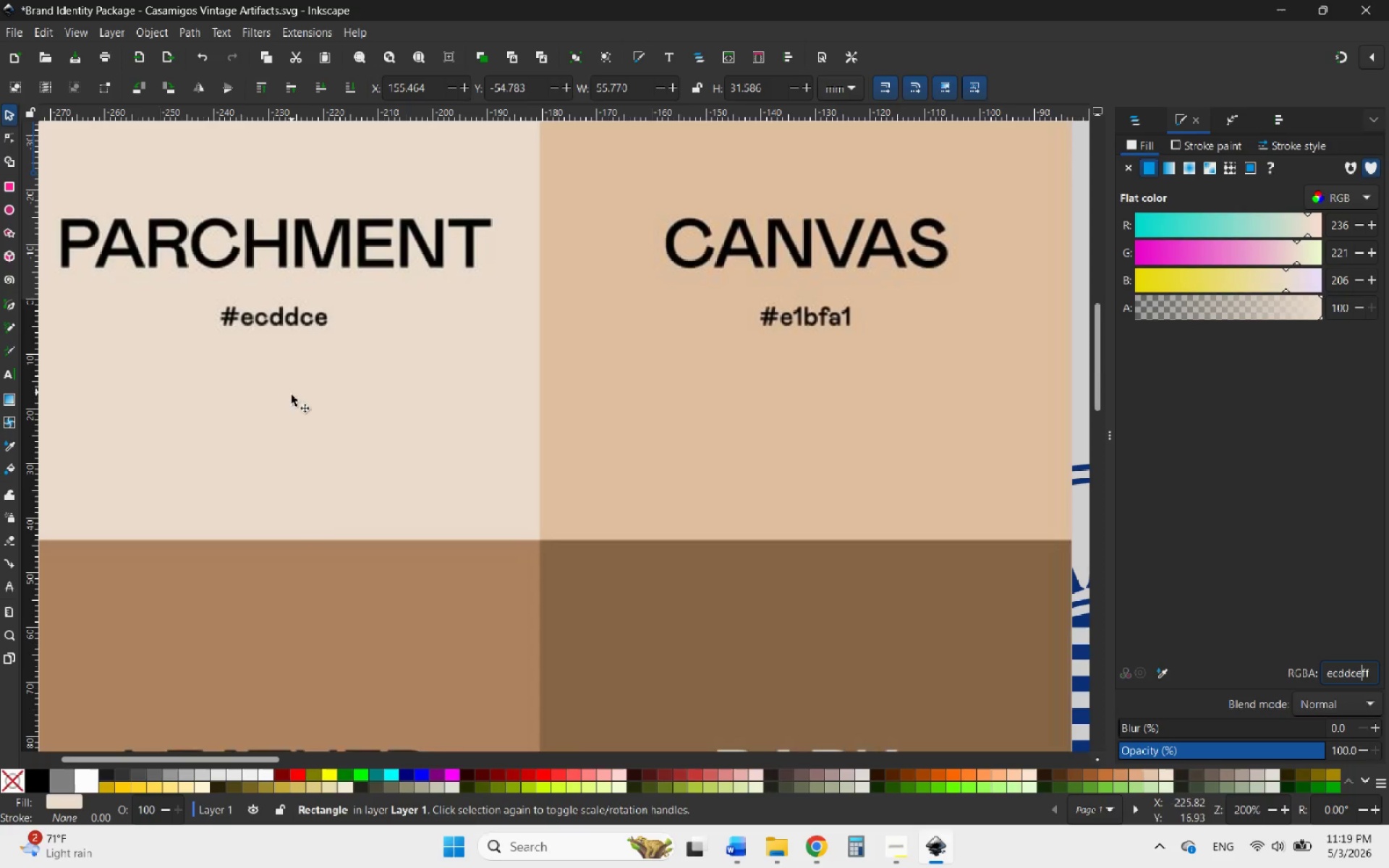 
key(Enter)
 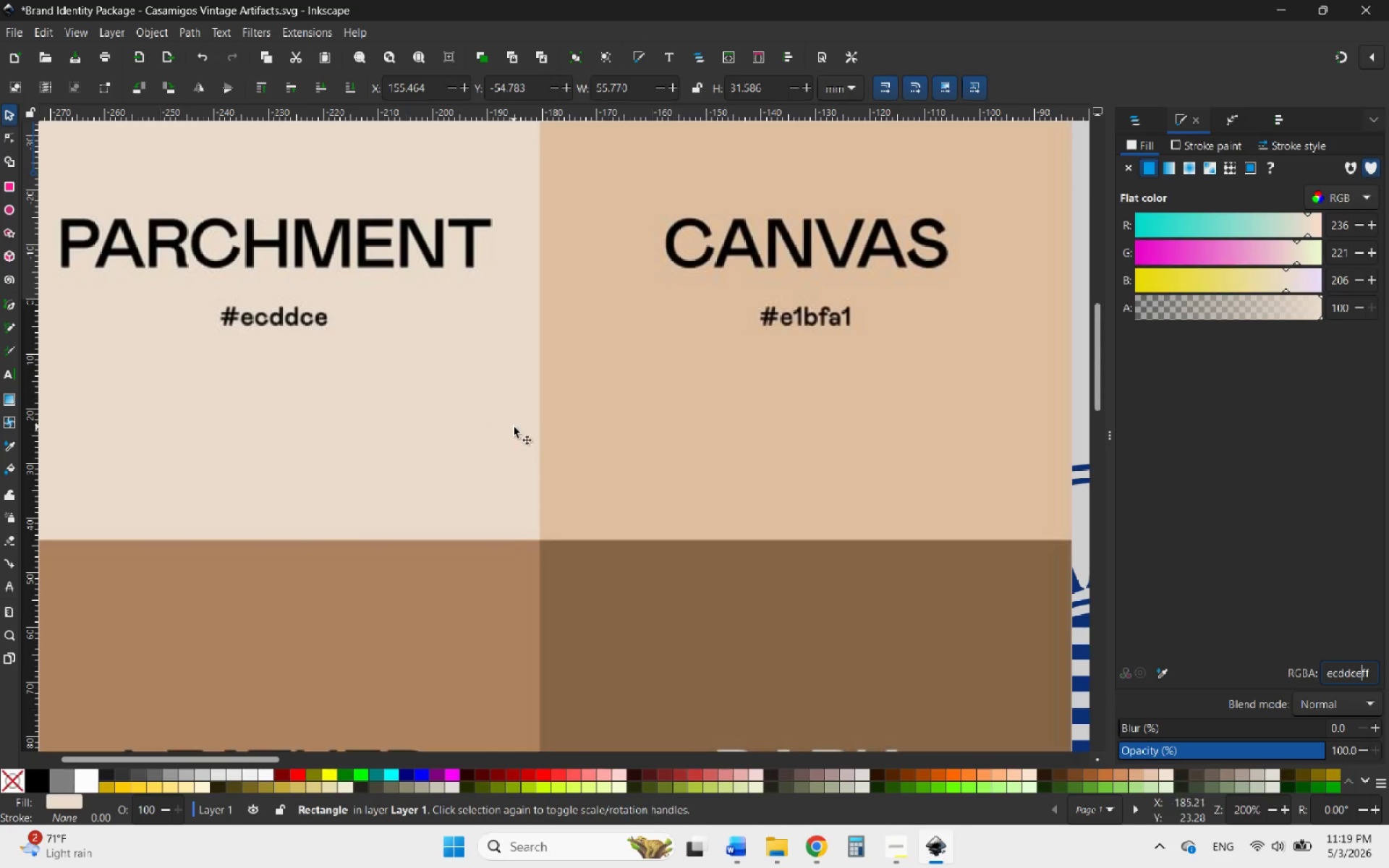 
hold_key(key=ControlLeft, duration=2.34)
scroll: coordinate [574, 478], scroll_direction: down, amount: 6.0
 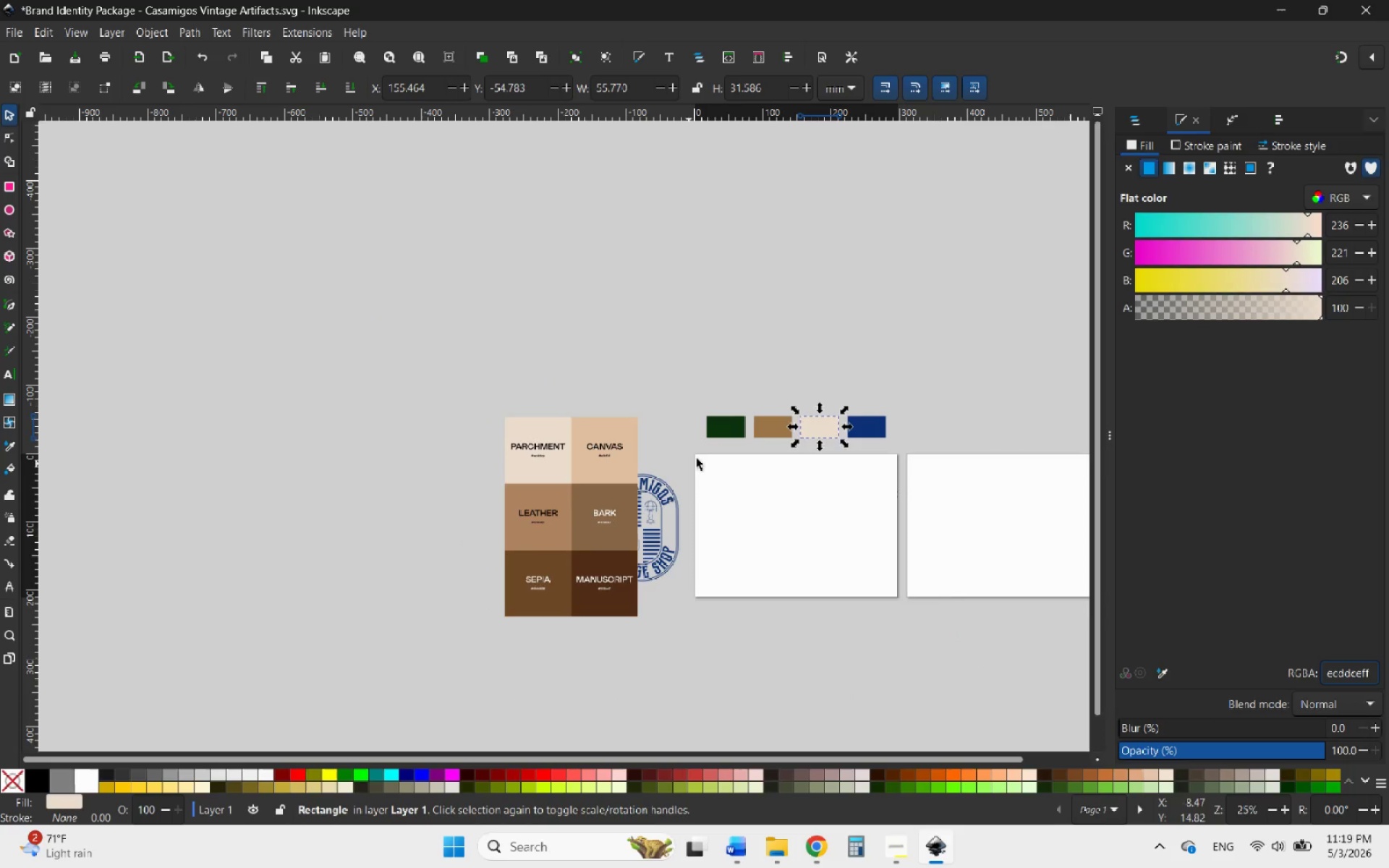 
scroll: coordinate [707, 459], scroll_direction: up, amount: 1.0
 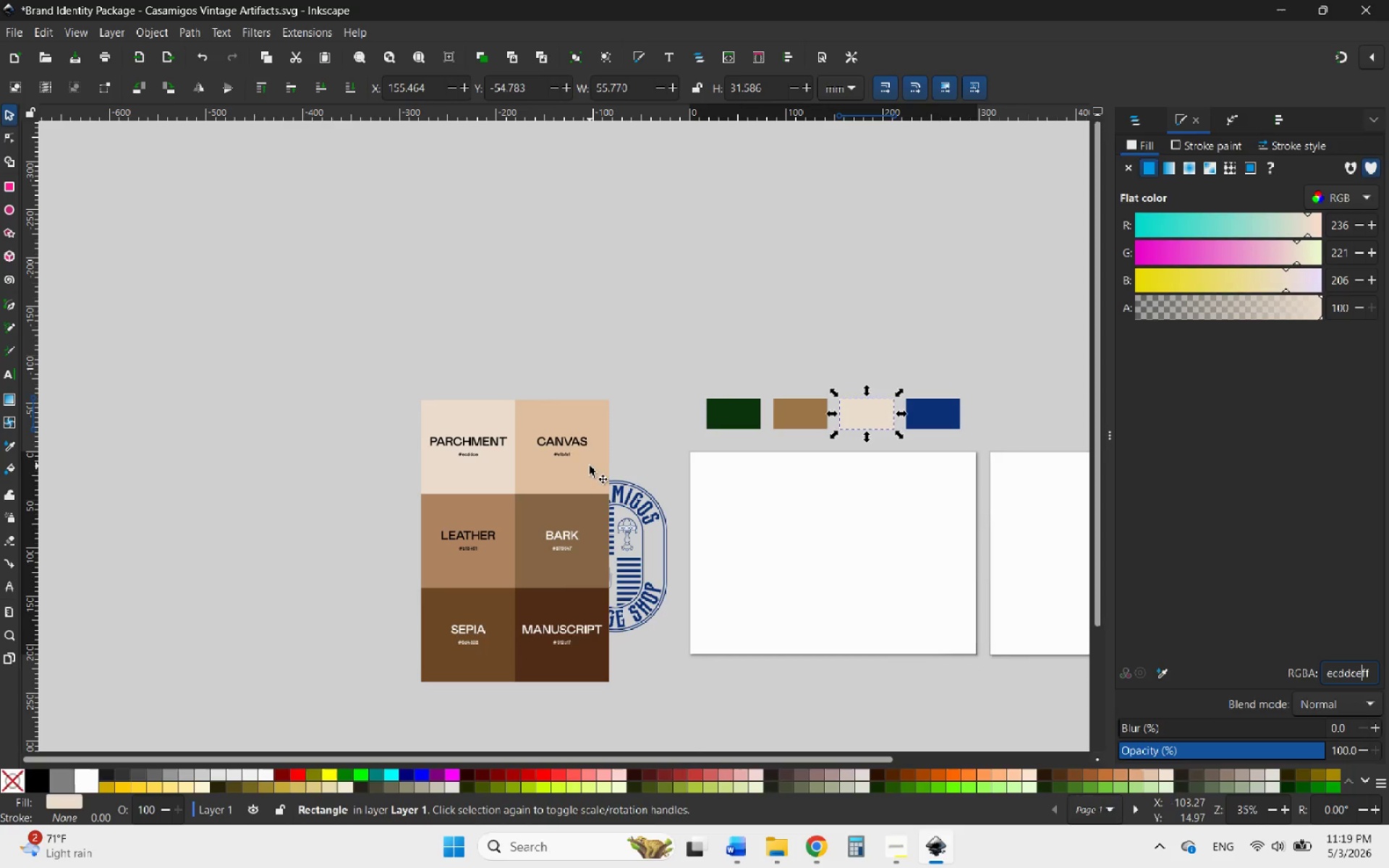 
left_click([588, 465])
 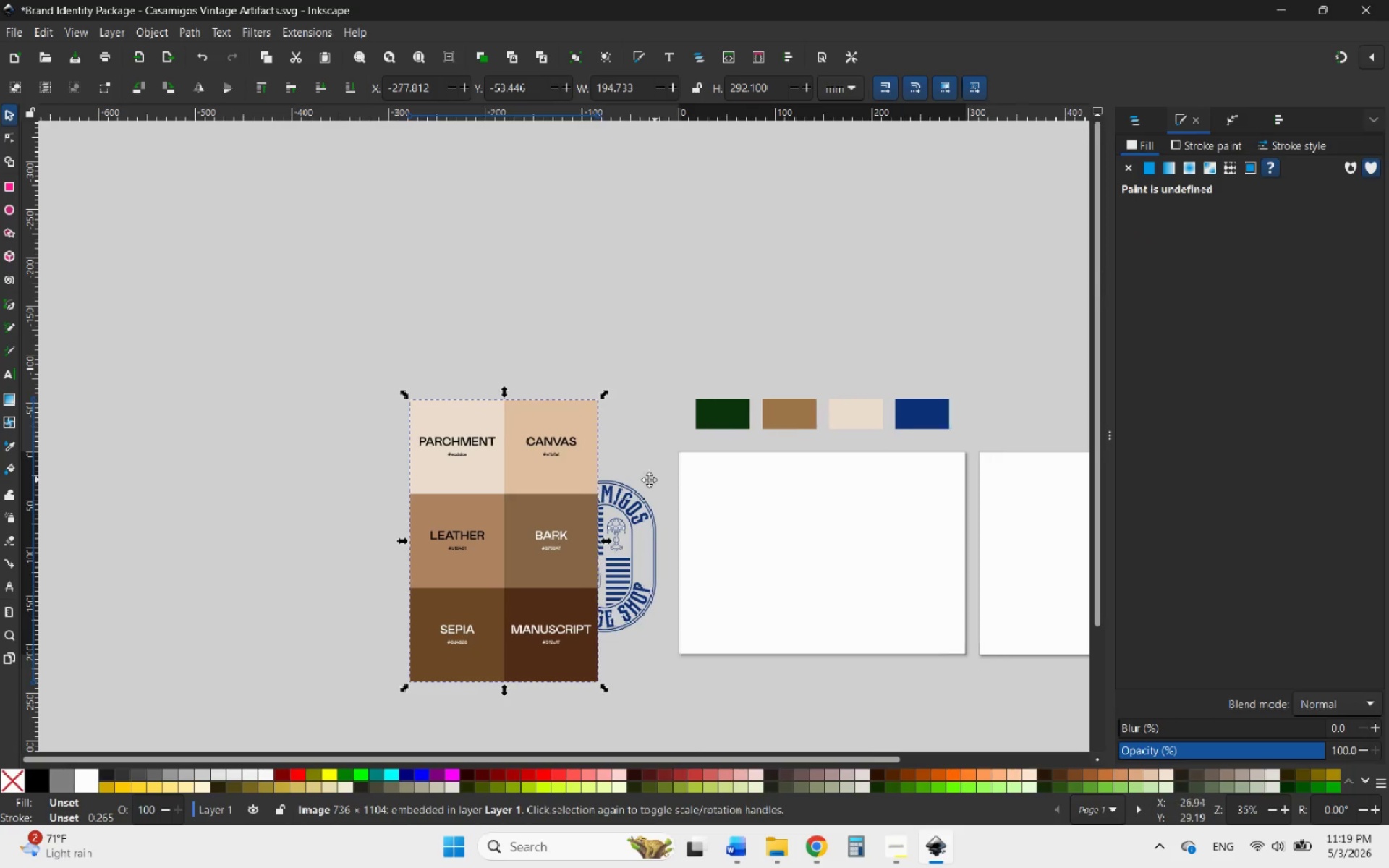 
hold_key(key=ControlLeft, duration=0.67)
 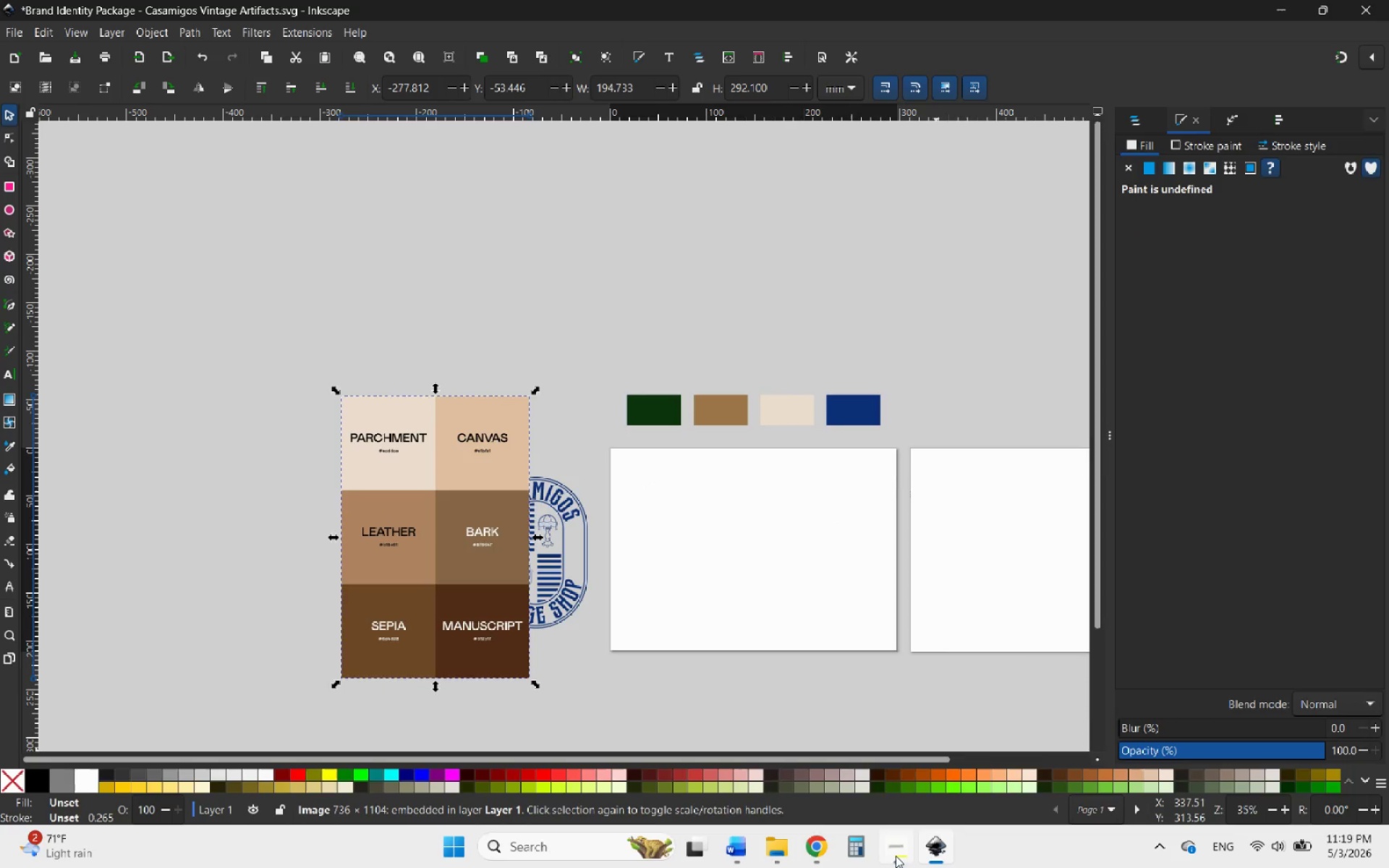 
hold_key(key=ControlLeft, duration=1.11)
scroll: coordinate [807, 504], scroll_direction: up, amount: 1.0
 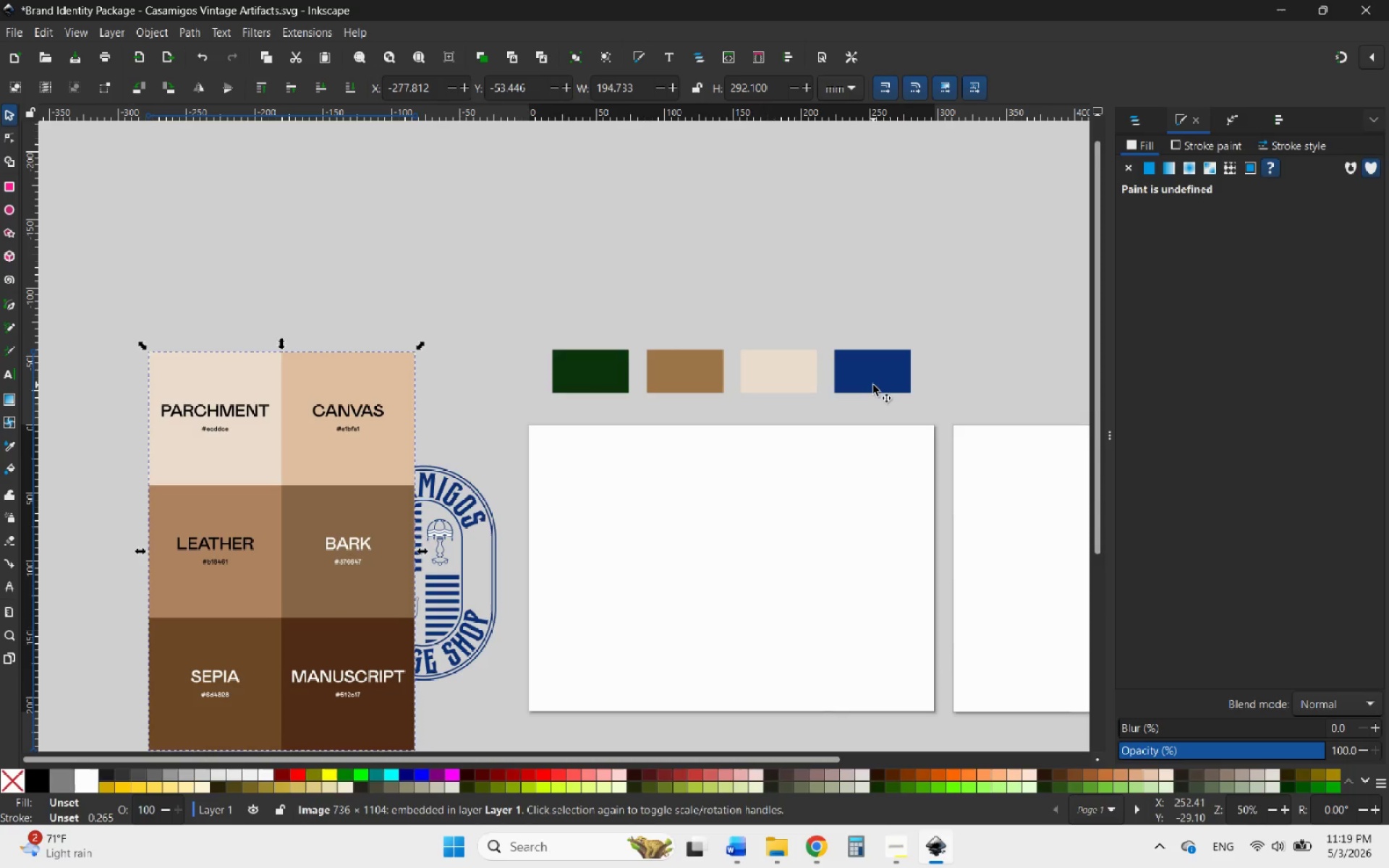 
left_click([873, 385])
 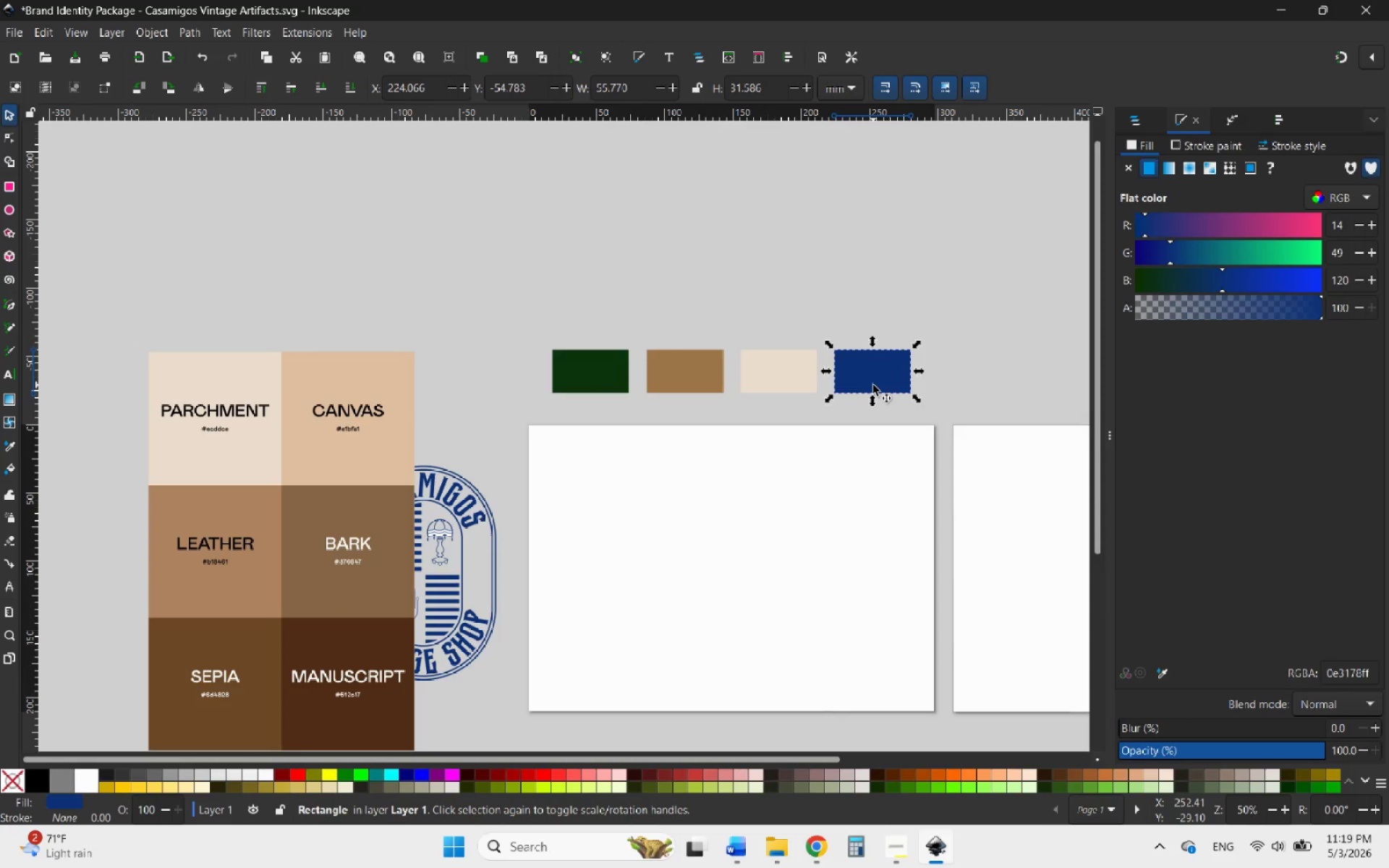 
scroll: coordinate [672, 438], scroll_direction: down, amount: 1.0
 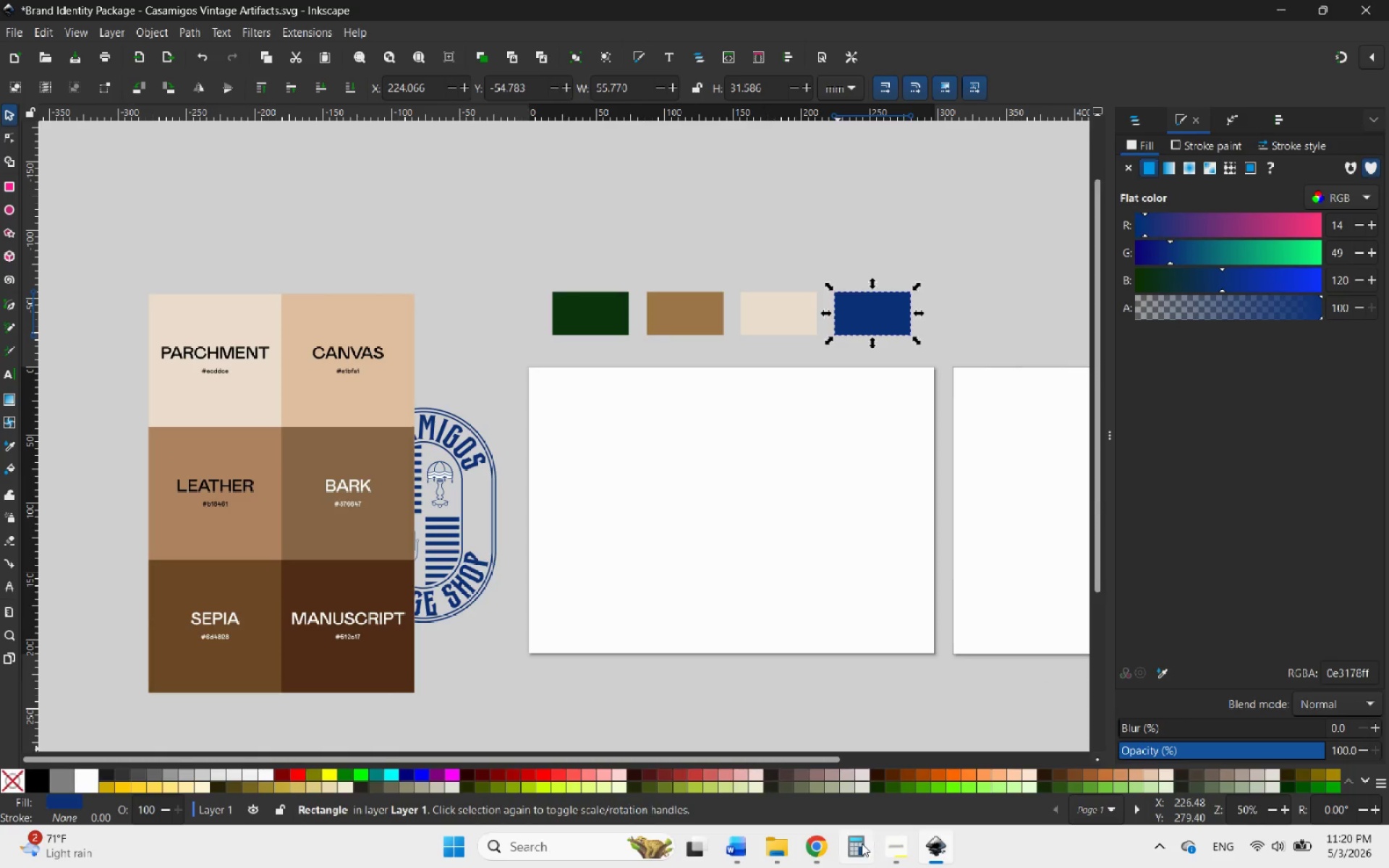 
left_click([820, 856])
 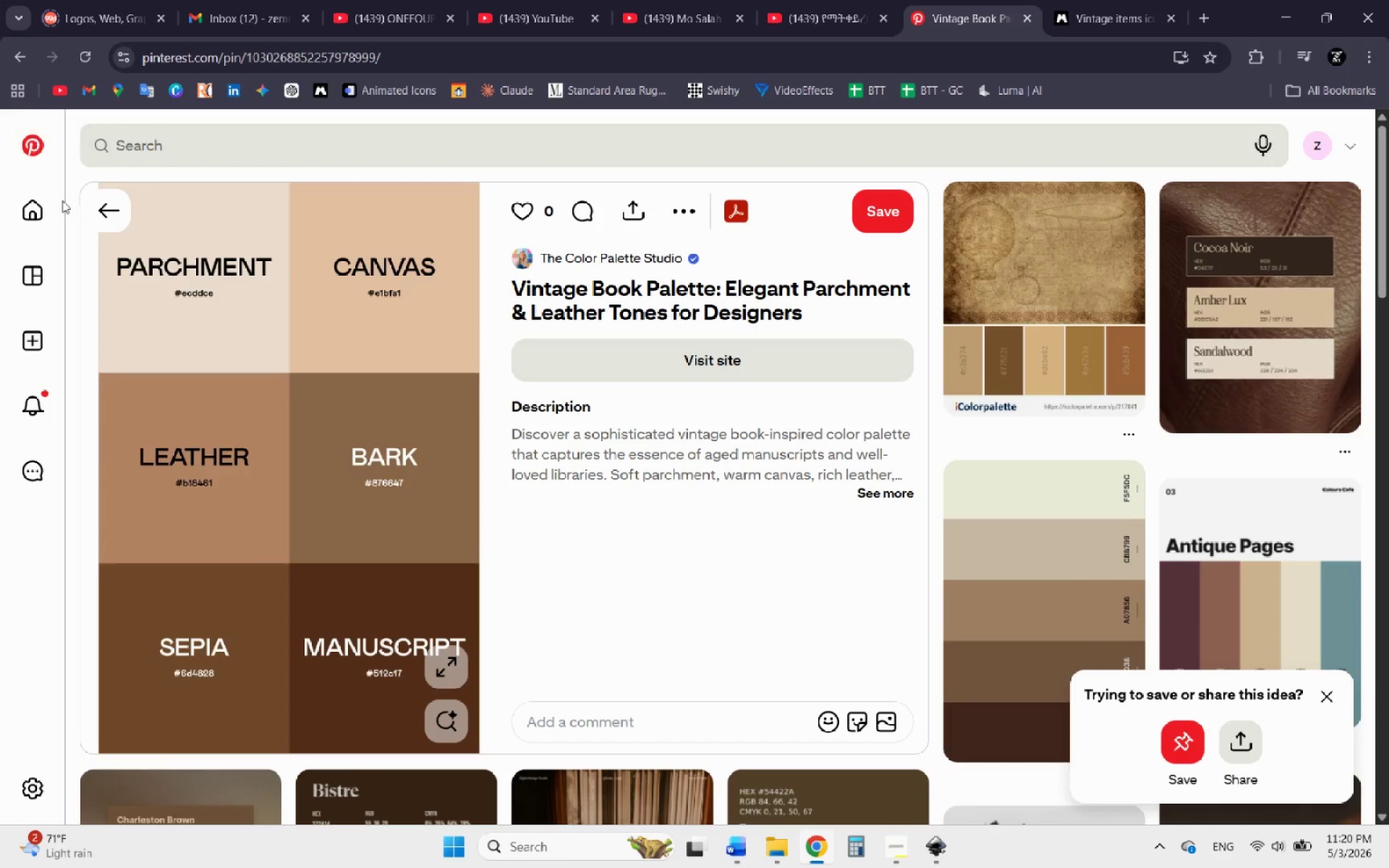 
left_click([101, 209])
 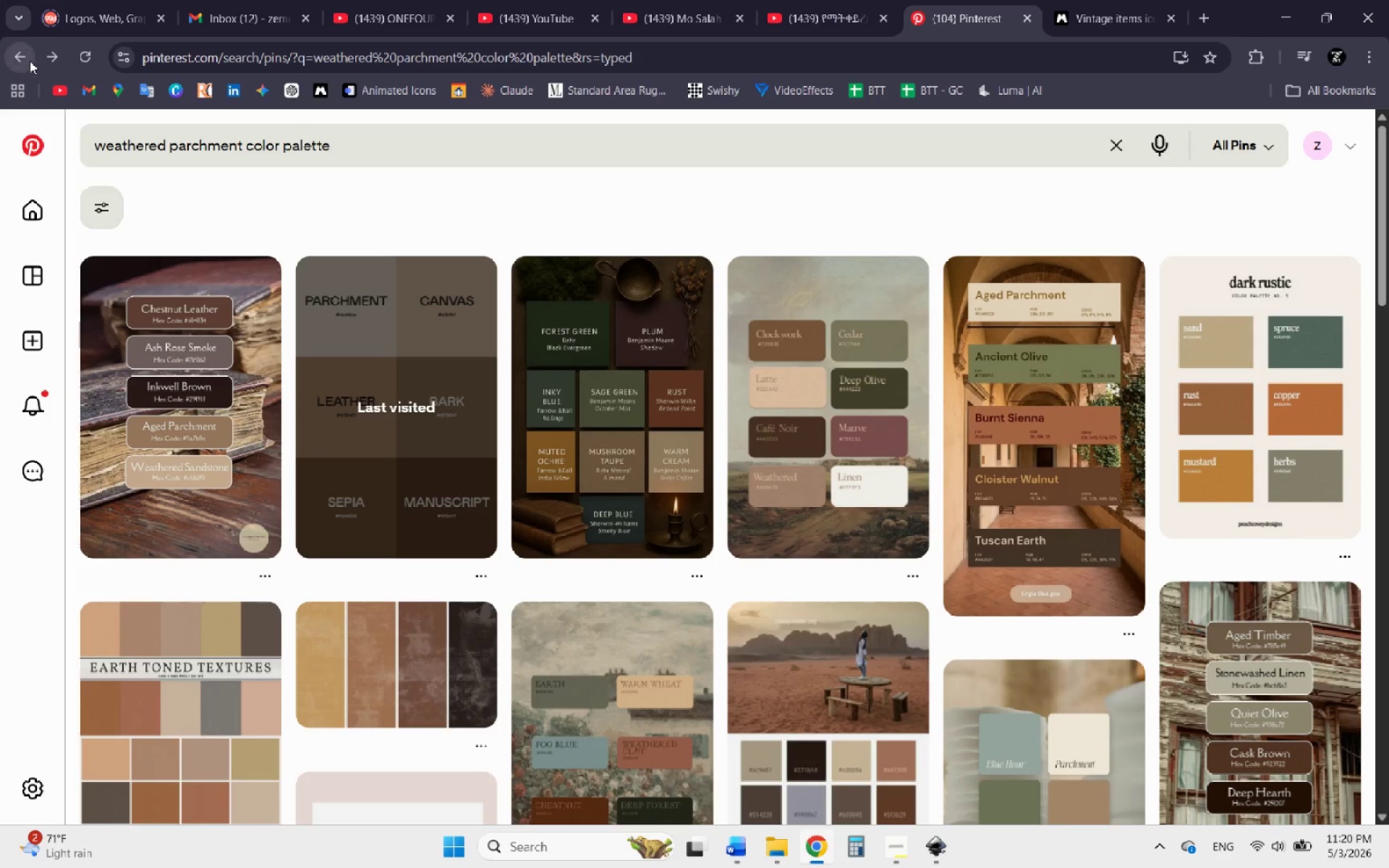 
left_click([27, 60])
 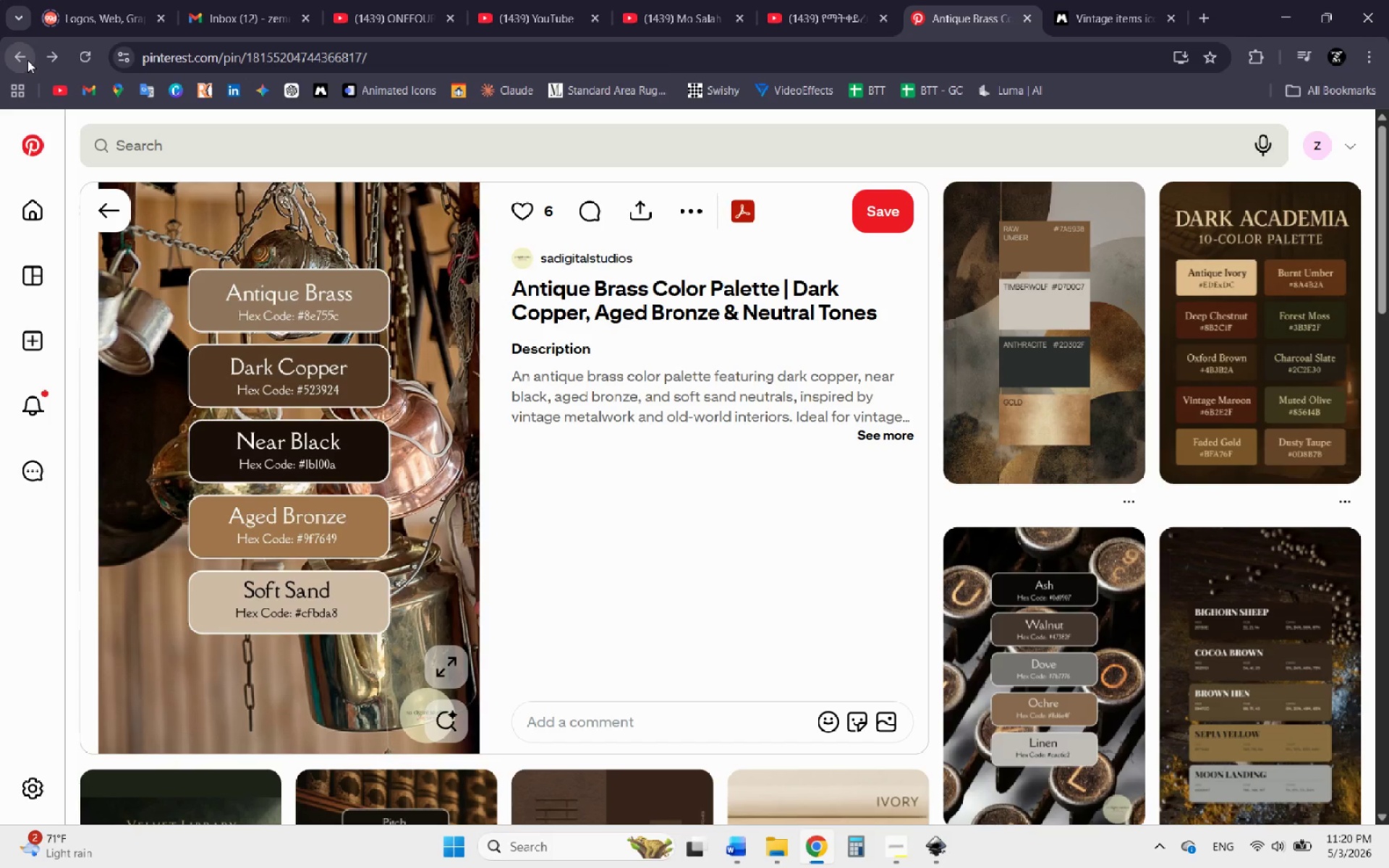 
left_click([27, 60])
 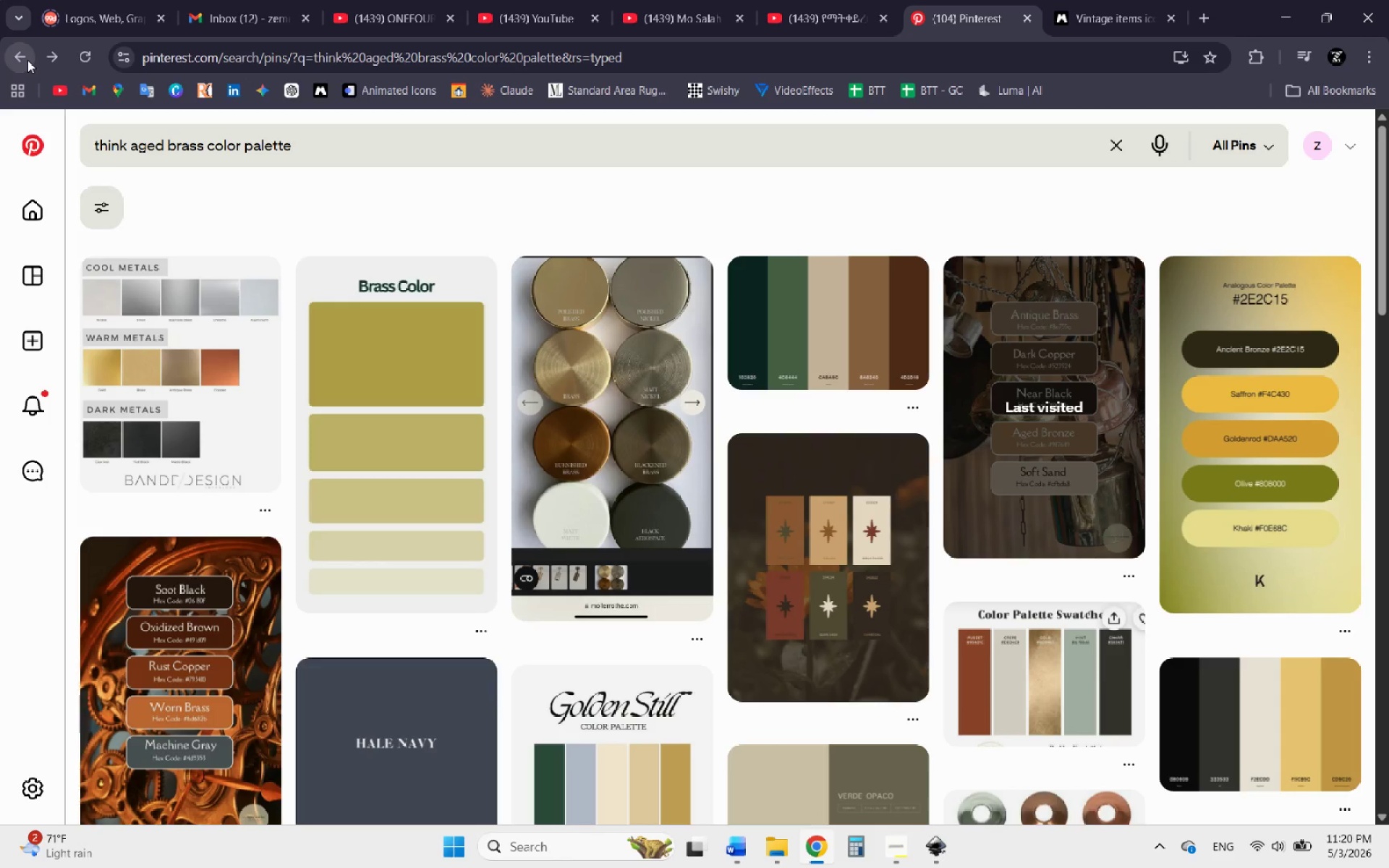 
left_click([27, 60])
 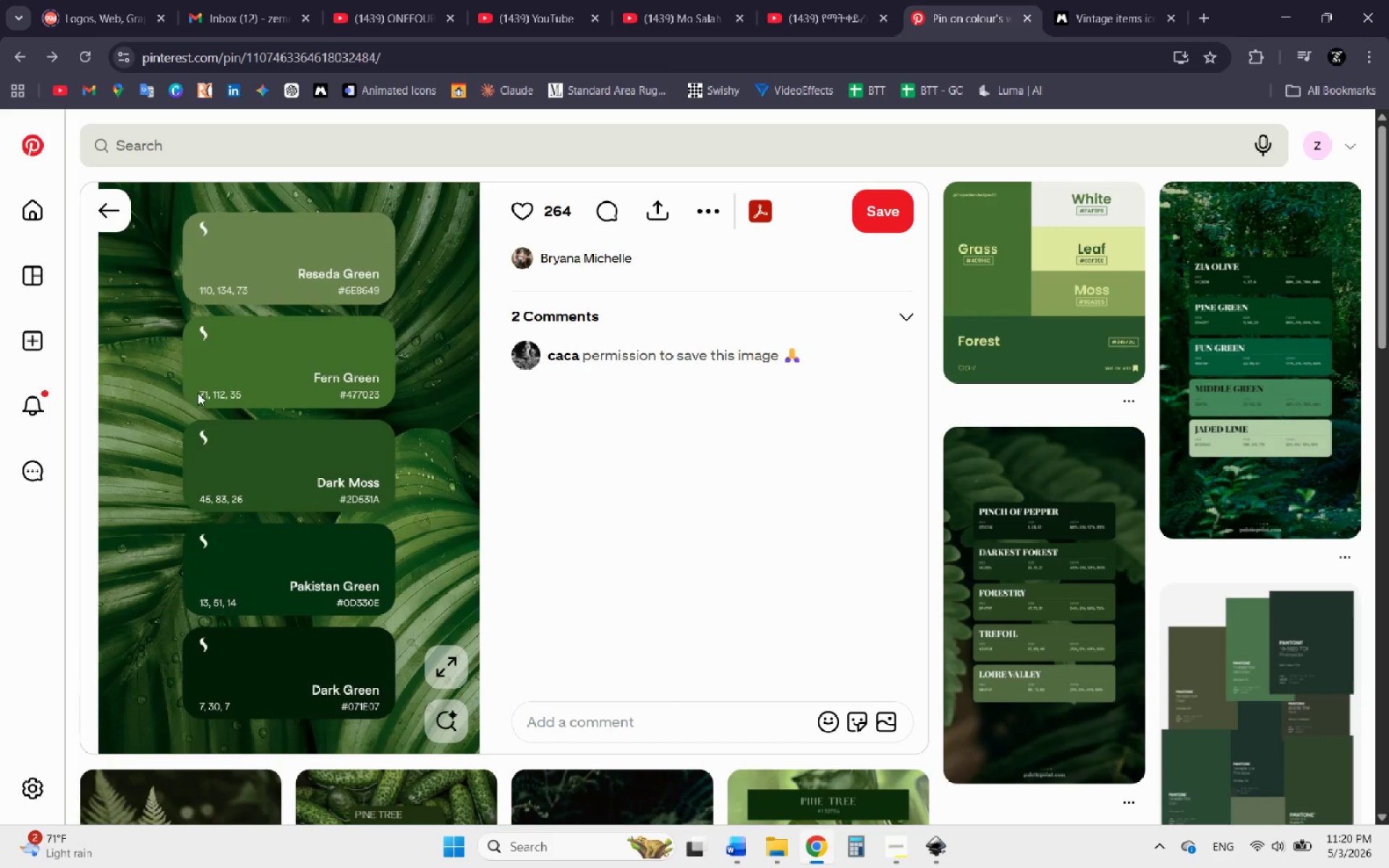 
right_click([197, 393])
 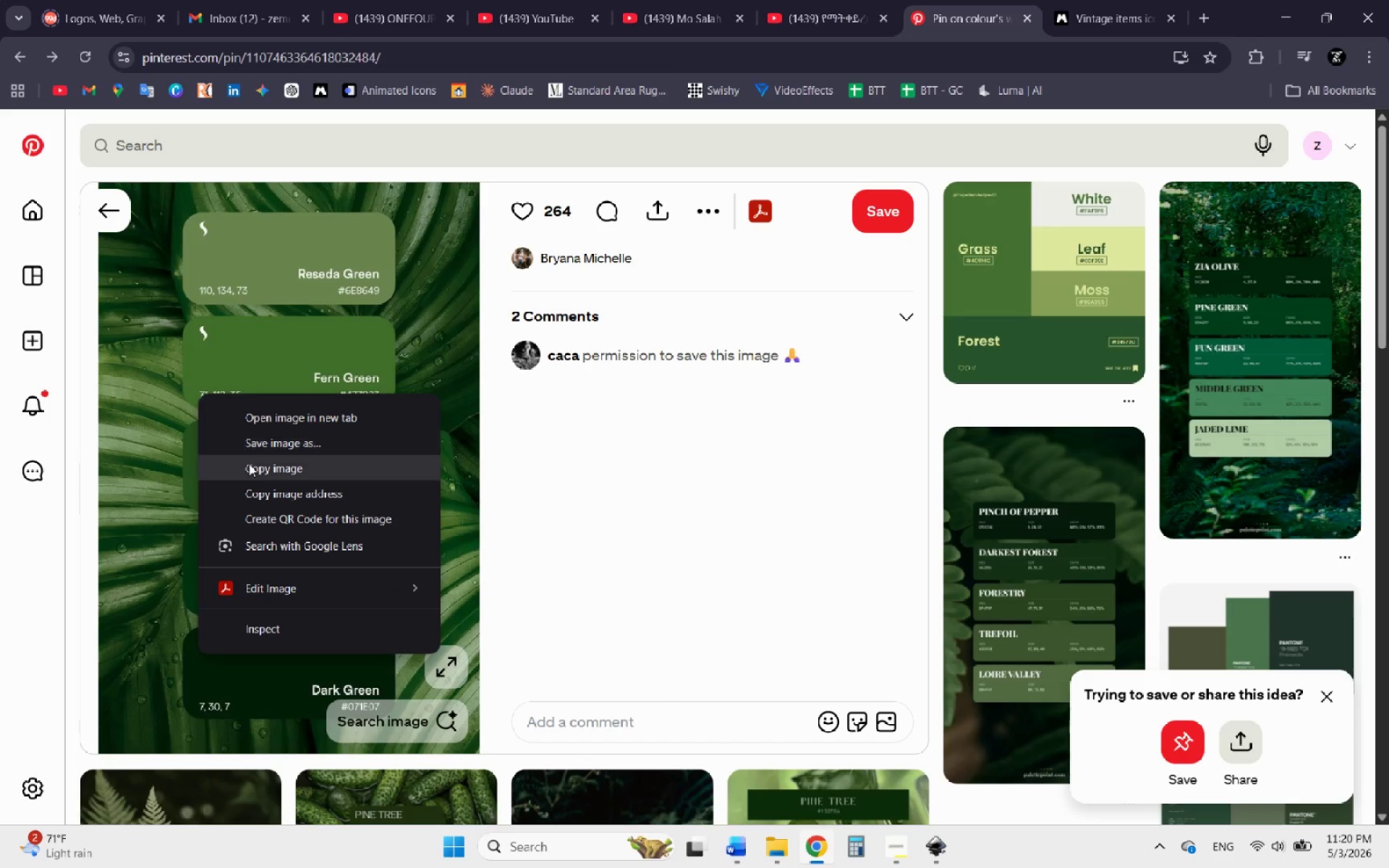 
left_click([256, 467])
 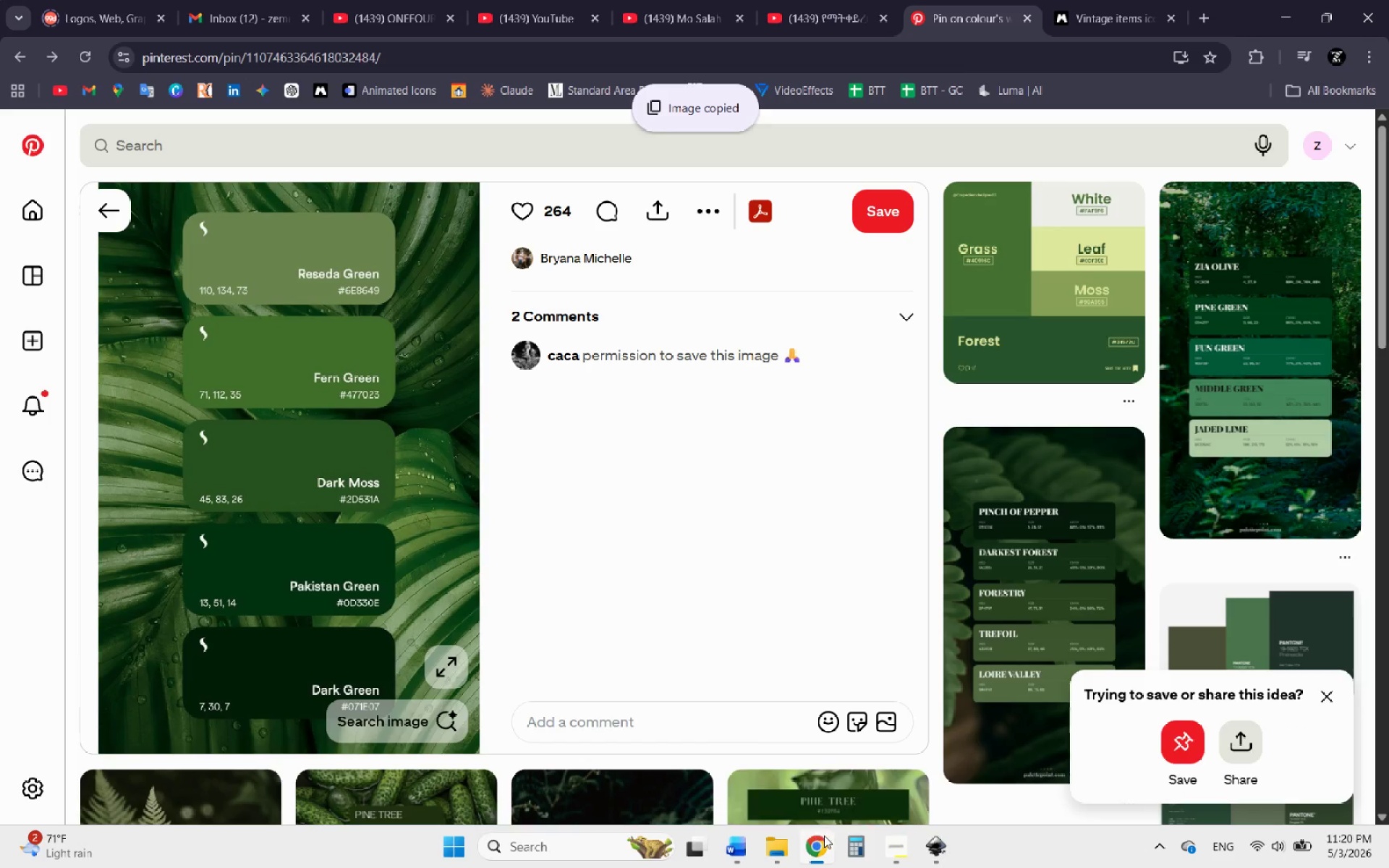 
left_click([817, 847])
 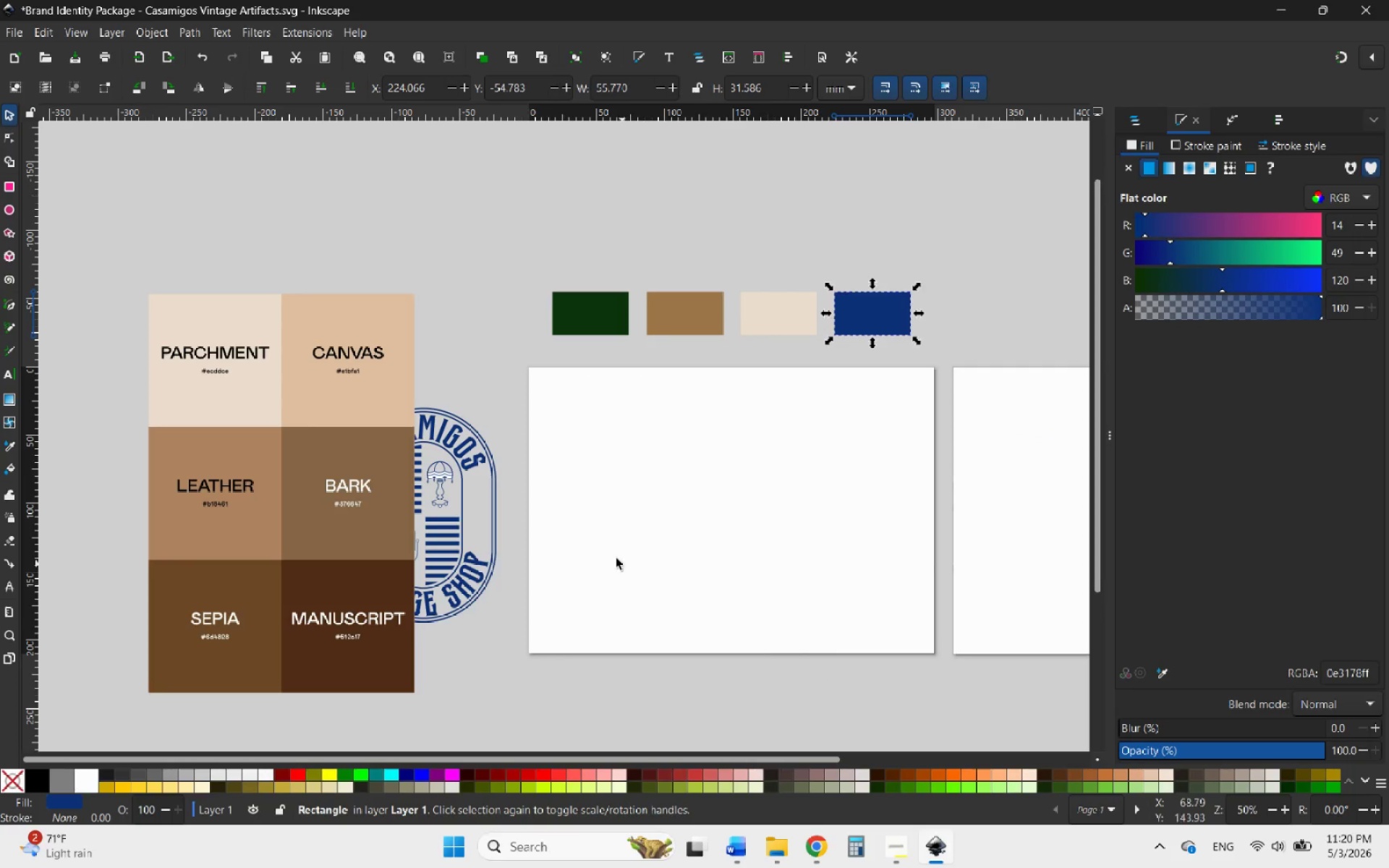 
hold_key(key=ControlLeft, duration=1.23)
scroll: coordinate [644, 409], scroll_direction: down, amount: 3.0
 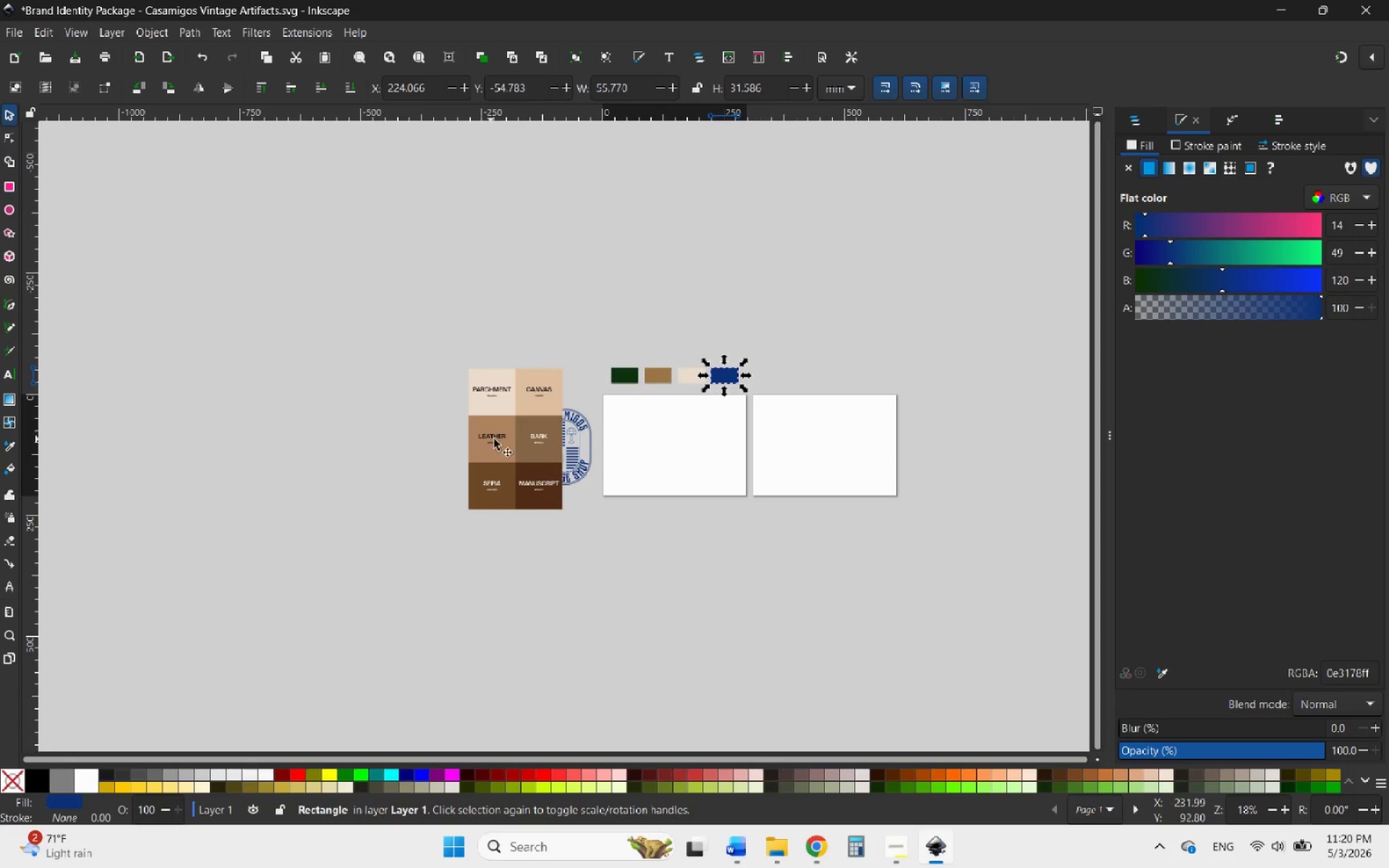 
left_click_drag(start_coordinate=[506, 434], to_coordinate=[330, 352])
 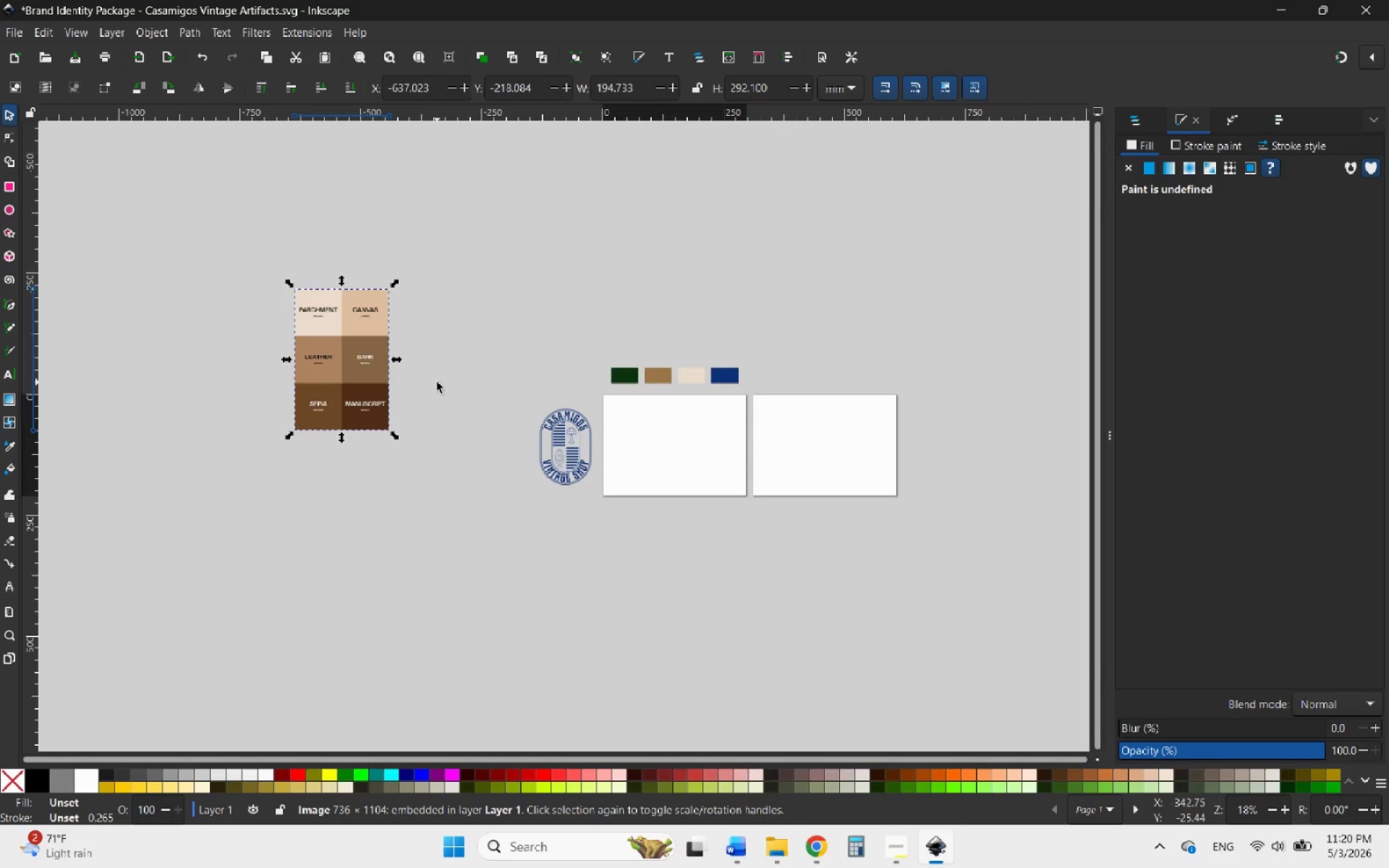 
key(Delete)
 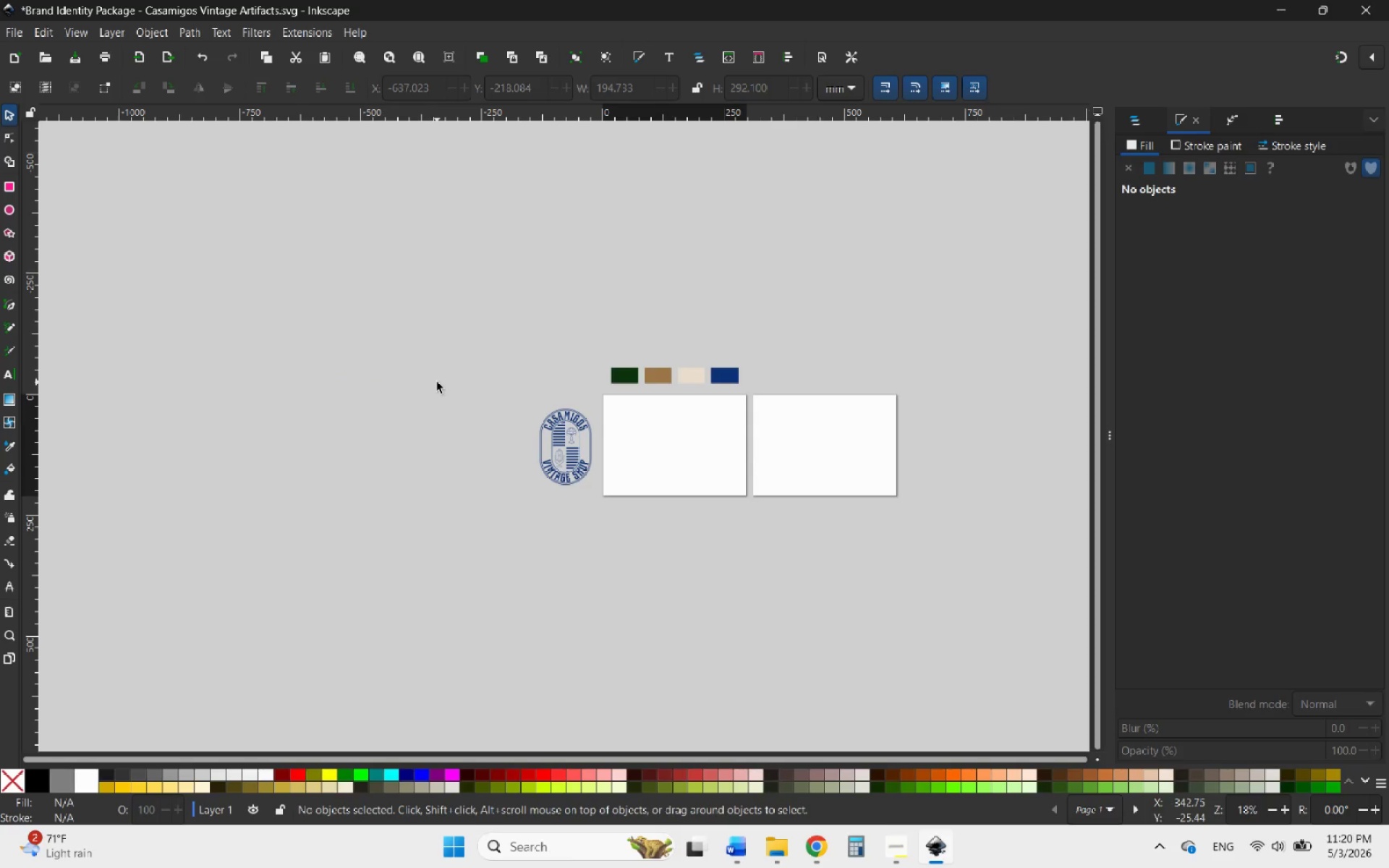 
key(Control+V)
 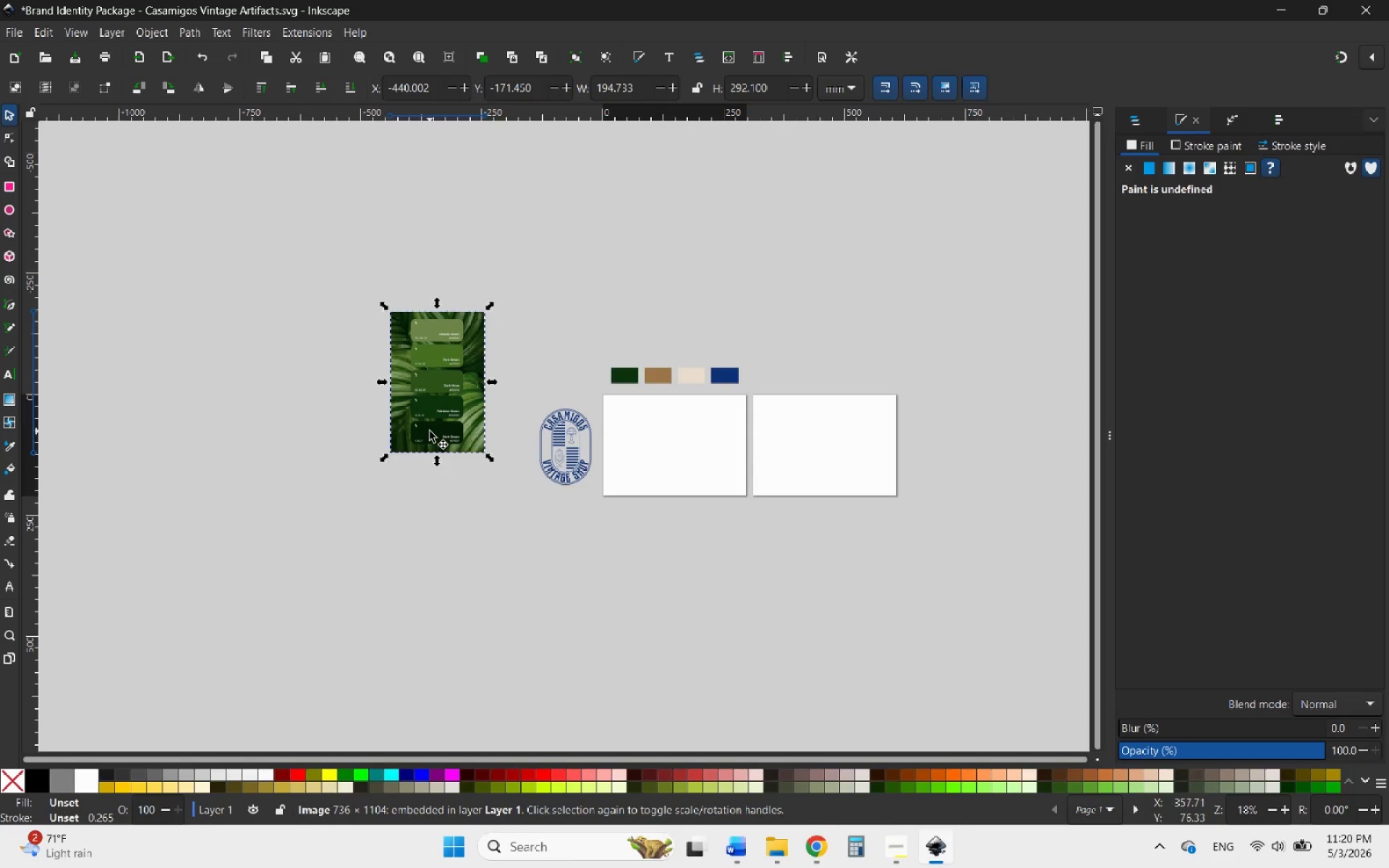 
left_click_drag(start_coordinate=[430, 431], to_coordinate=[498, 441])
 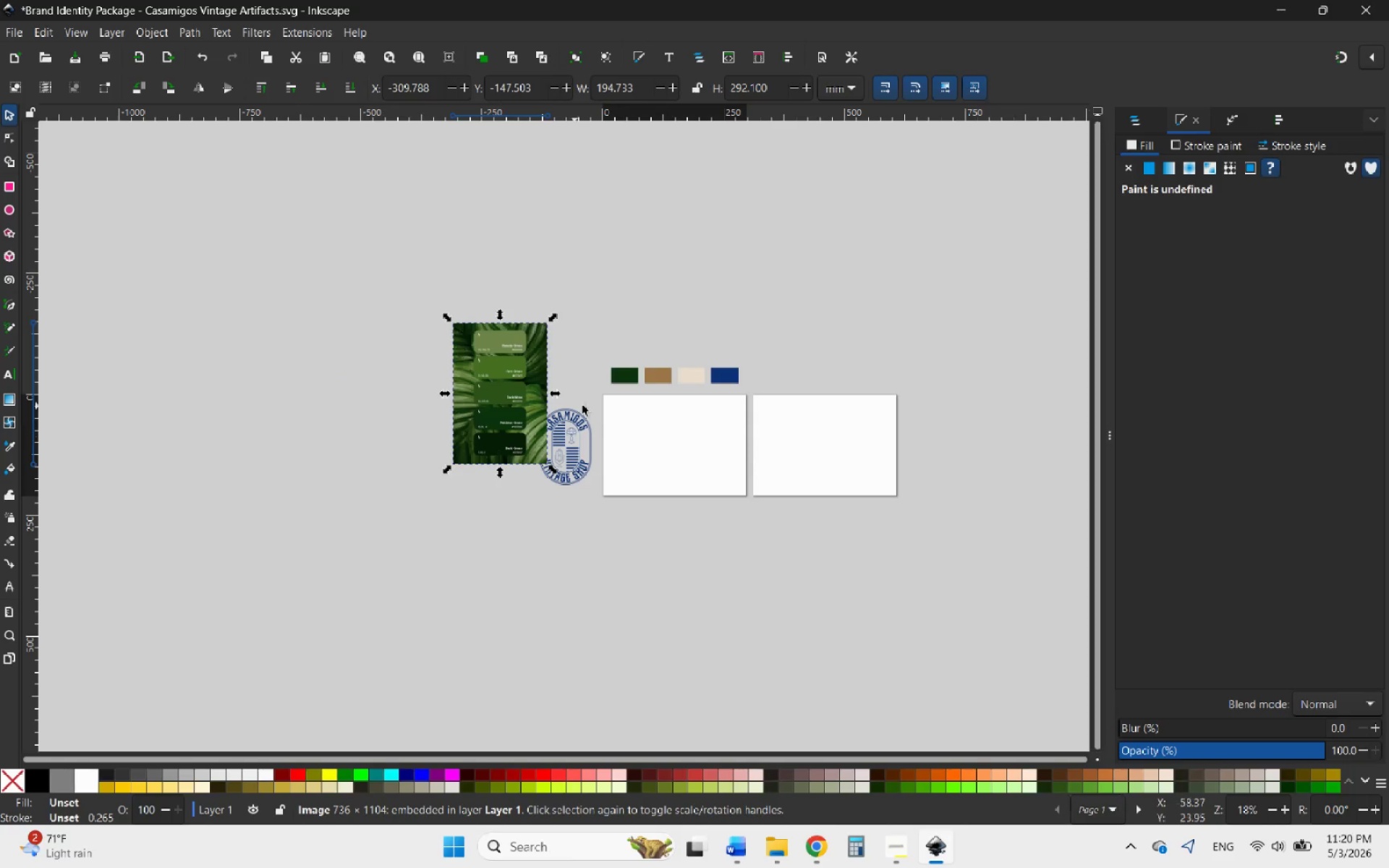 
hold_key(key=ControlLeft, duration=1.05)
scroll: coordinate [662, 361], scroll_direction: up, amount: 5.0
 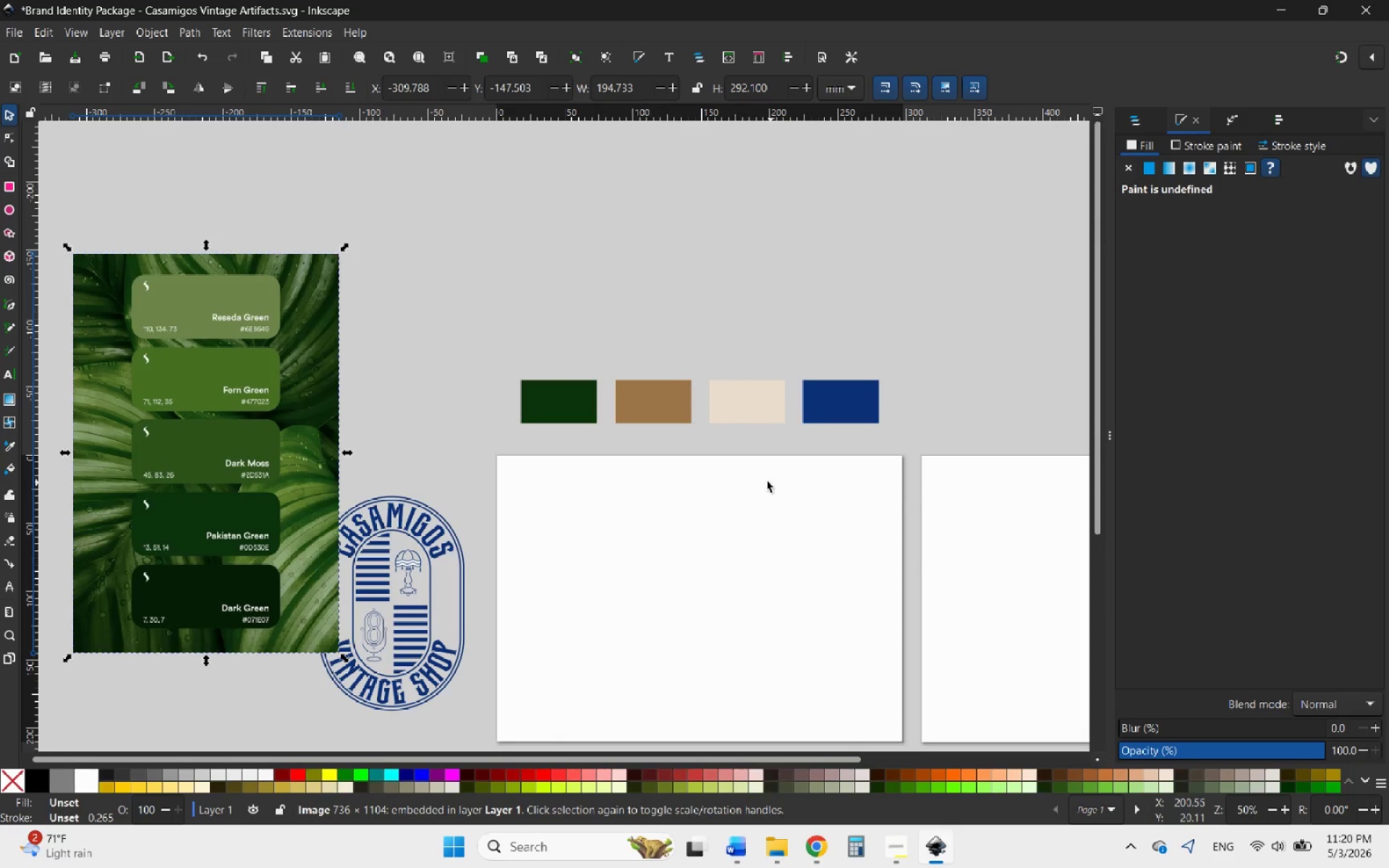 
left_click_drag(start_coordinate=[752, 455], to_coordinate=[524, 388])
 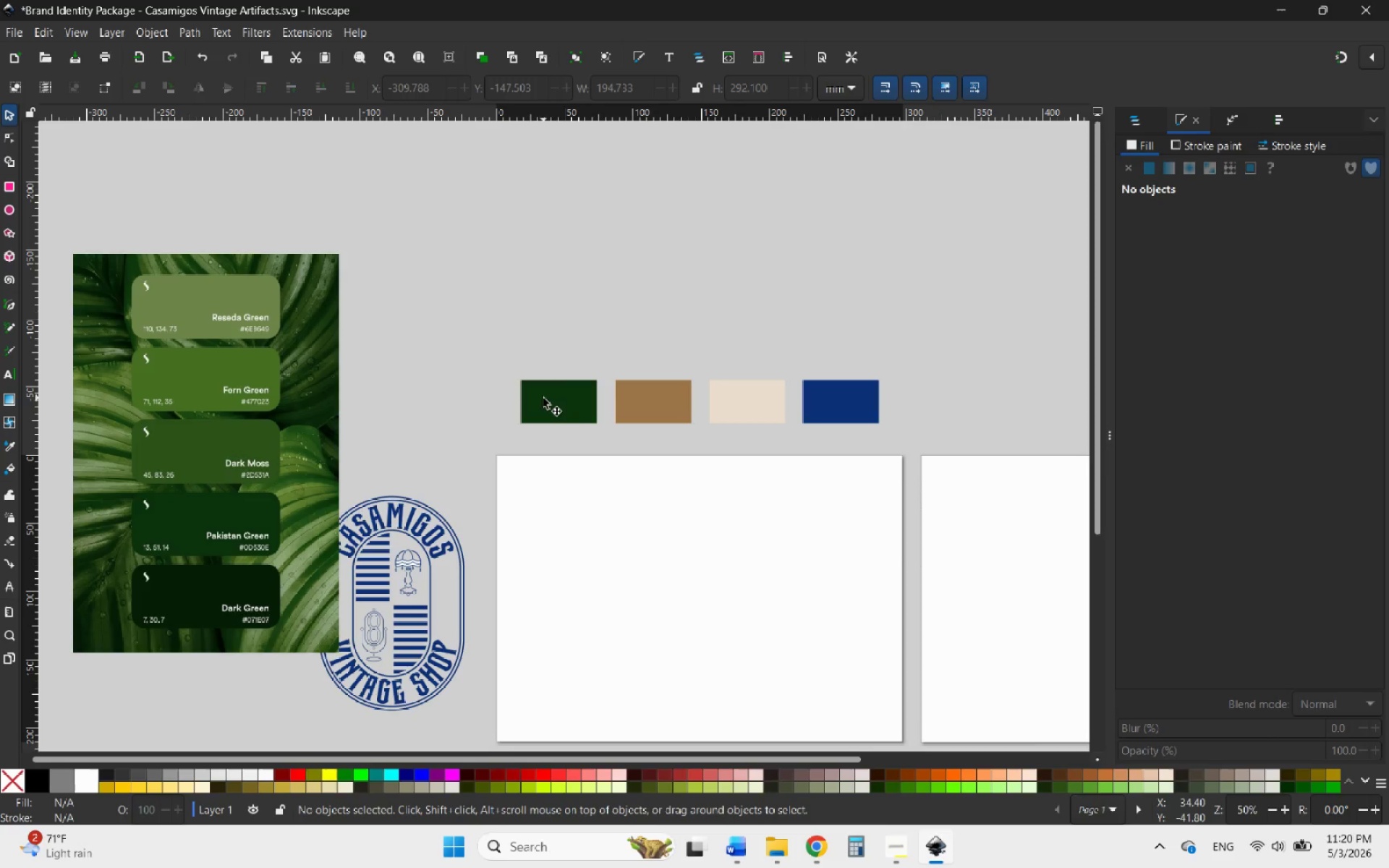 
left_click([564, 399])
 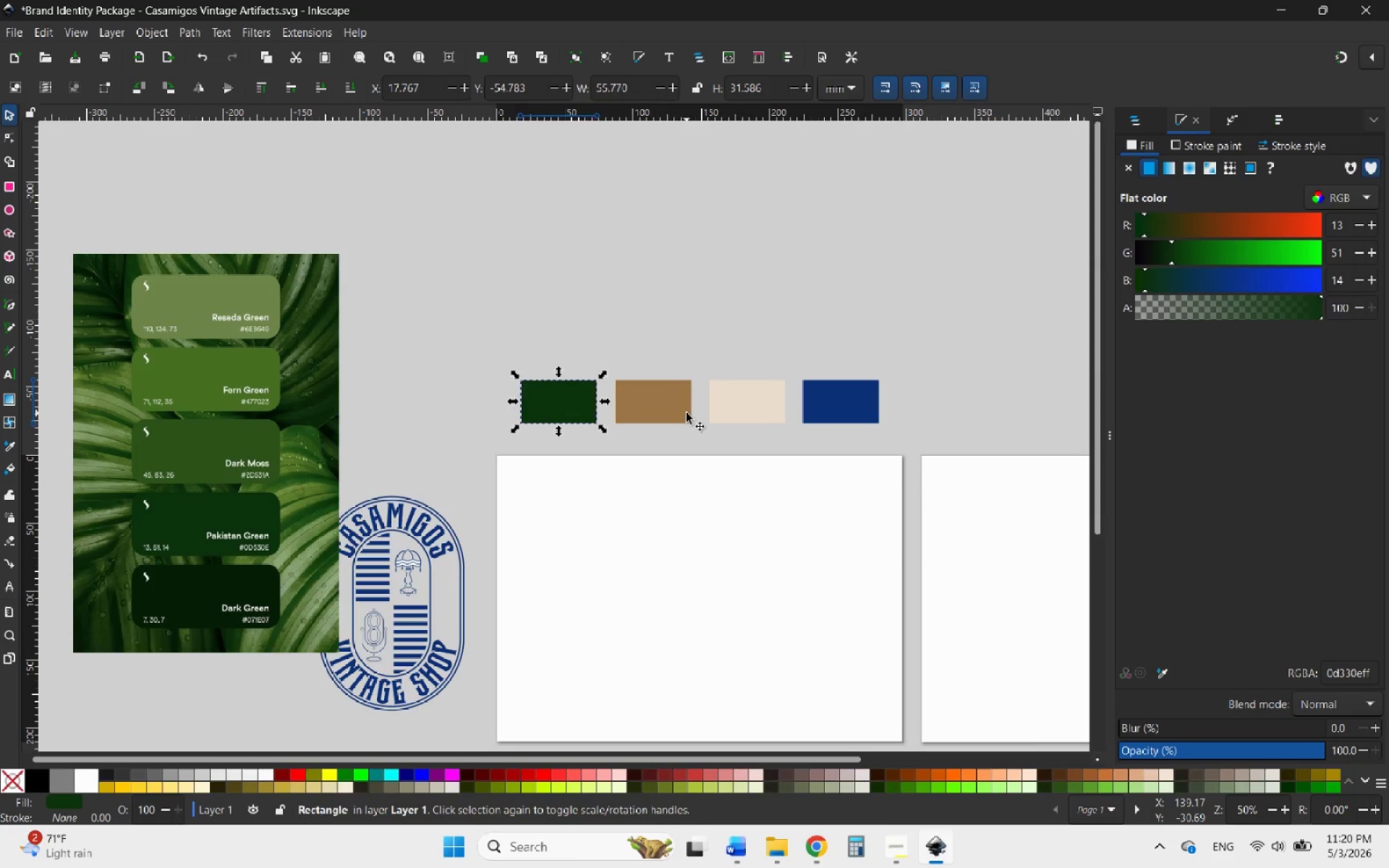 
hold_key(key=ShiftLeft, duration=1.22)
left_click([687, 414])
 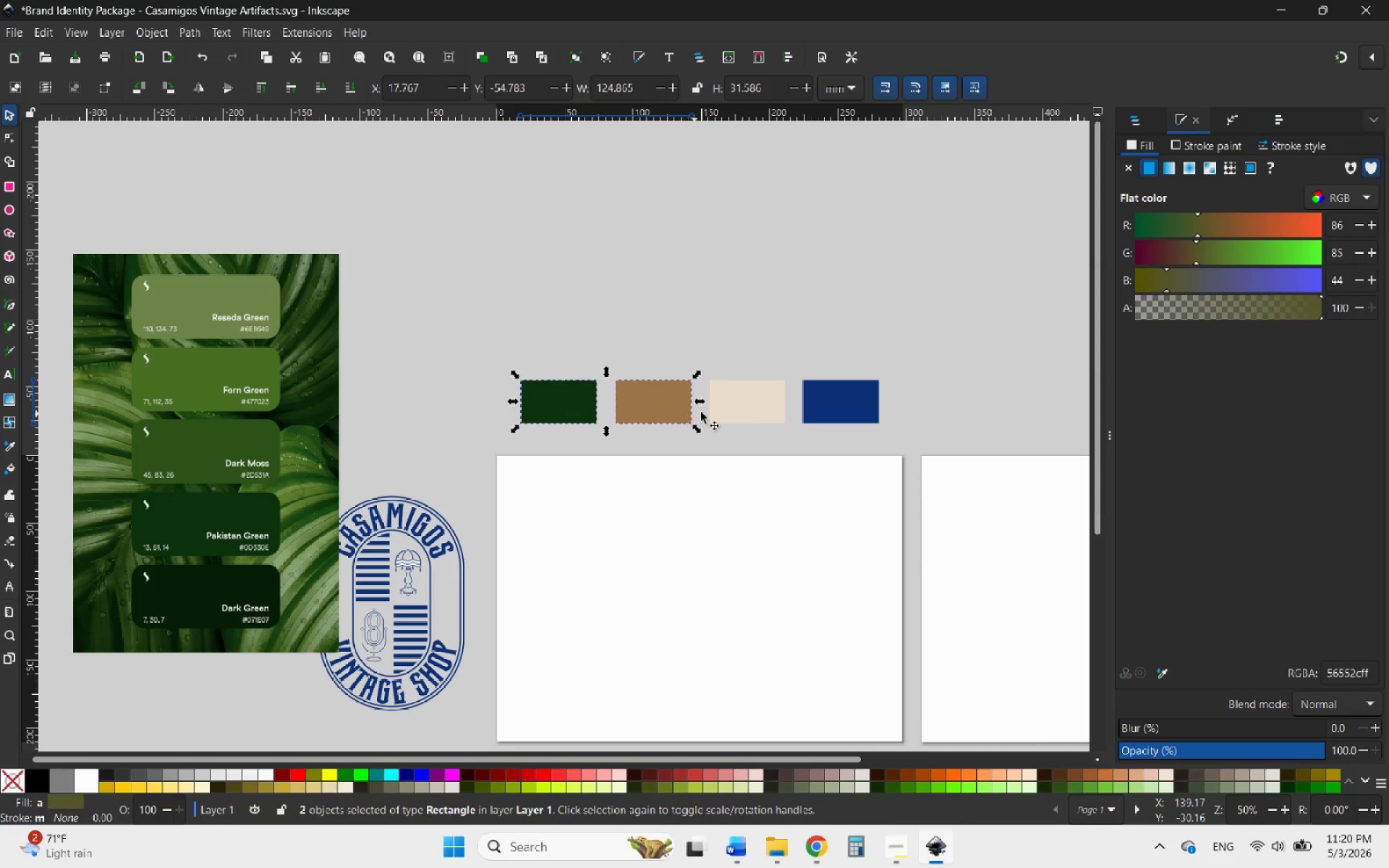 
left_click([730, 412])
 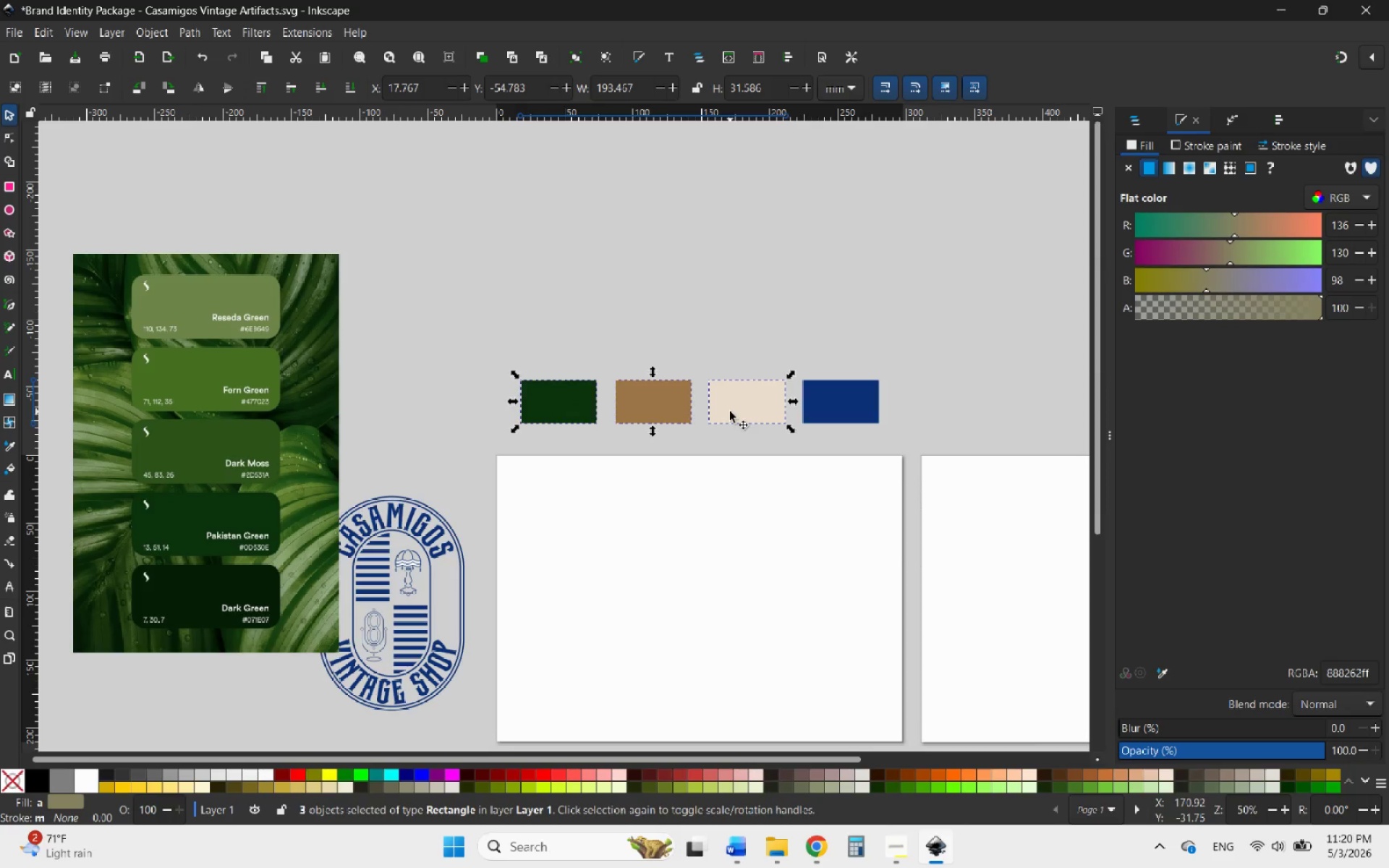 
left_click_drag(start_coordinate=[730, 412], to_coordinate=[953, 385])
 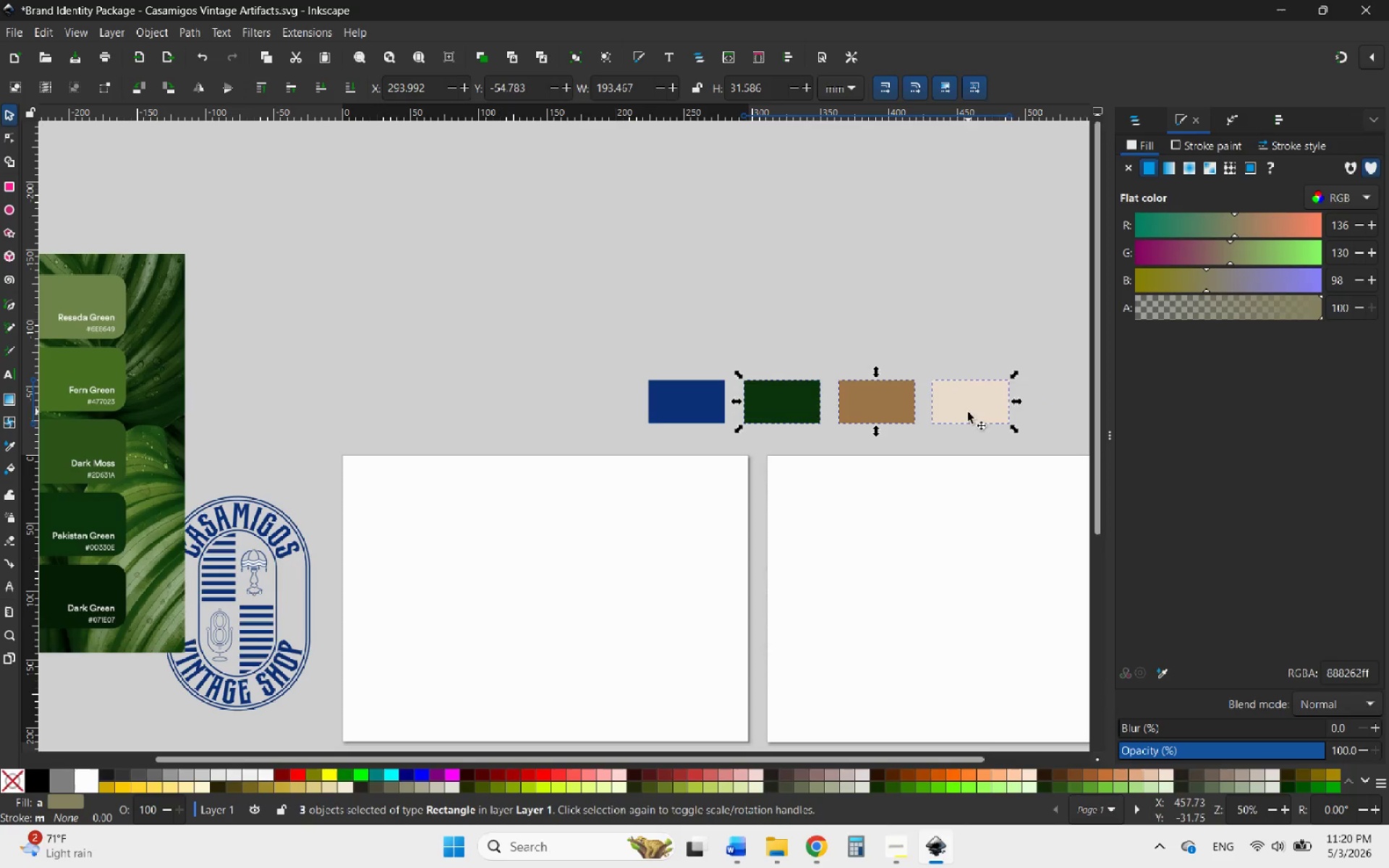 
hold_key(key=ControlLeft, duration=5.52)
 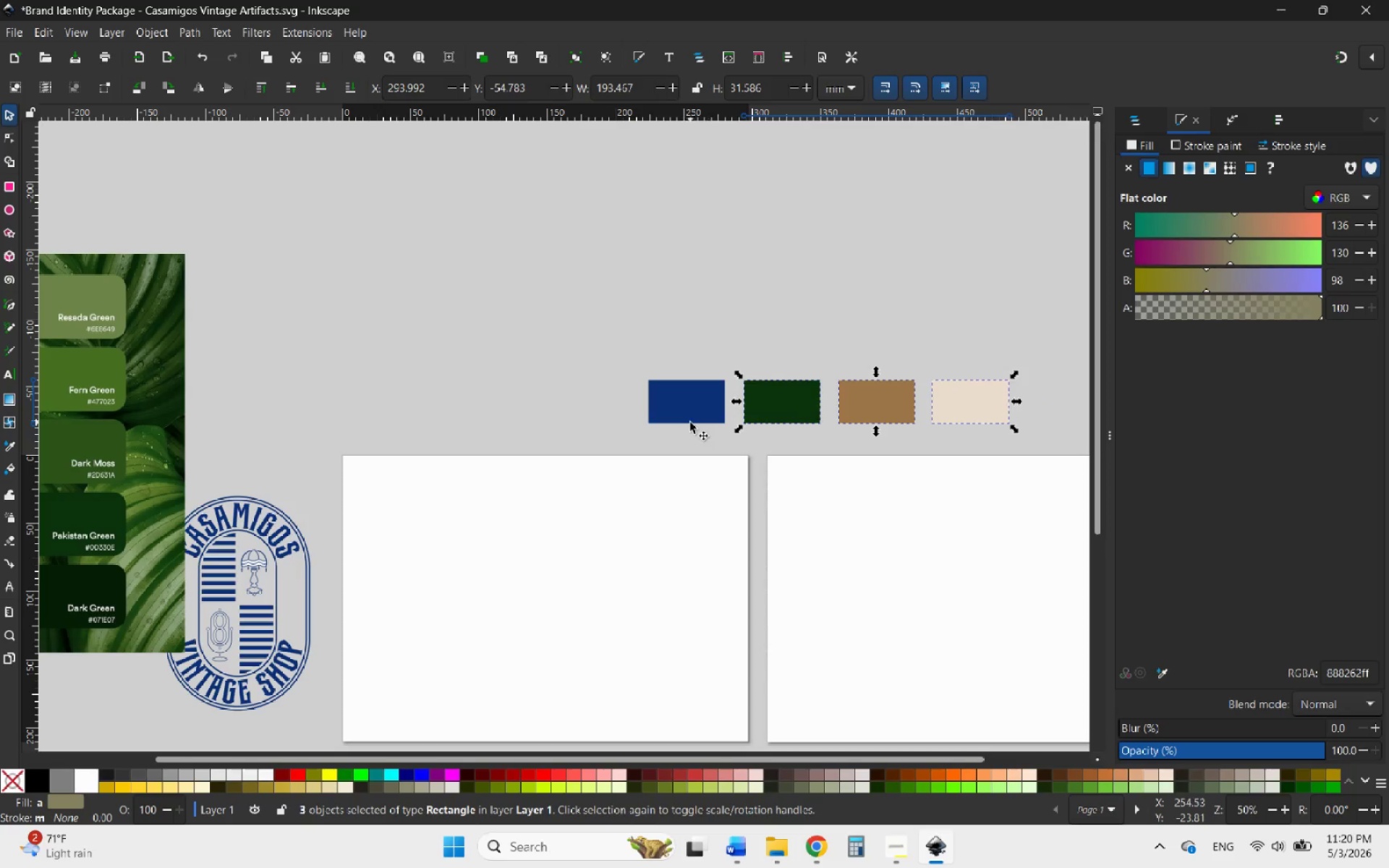 
hold_key(key=ShiftLeft, duration=0.47)
left_click([687, 423])
 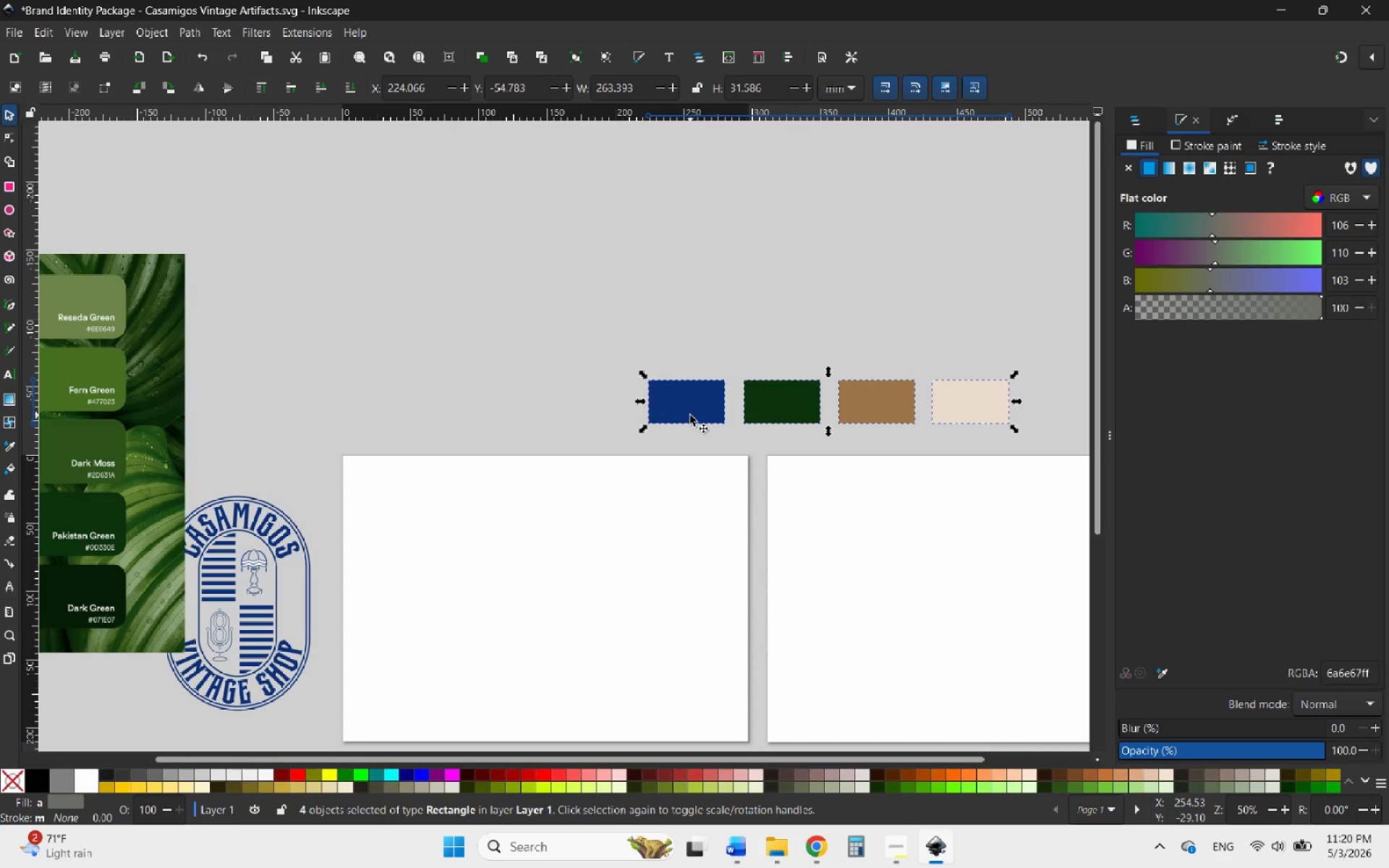 
left_click_drag(start_coordinate=[690, 415], to_coordinate=[415, 456])
 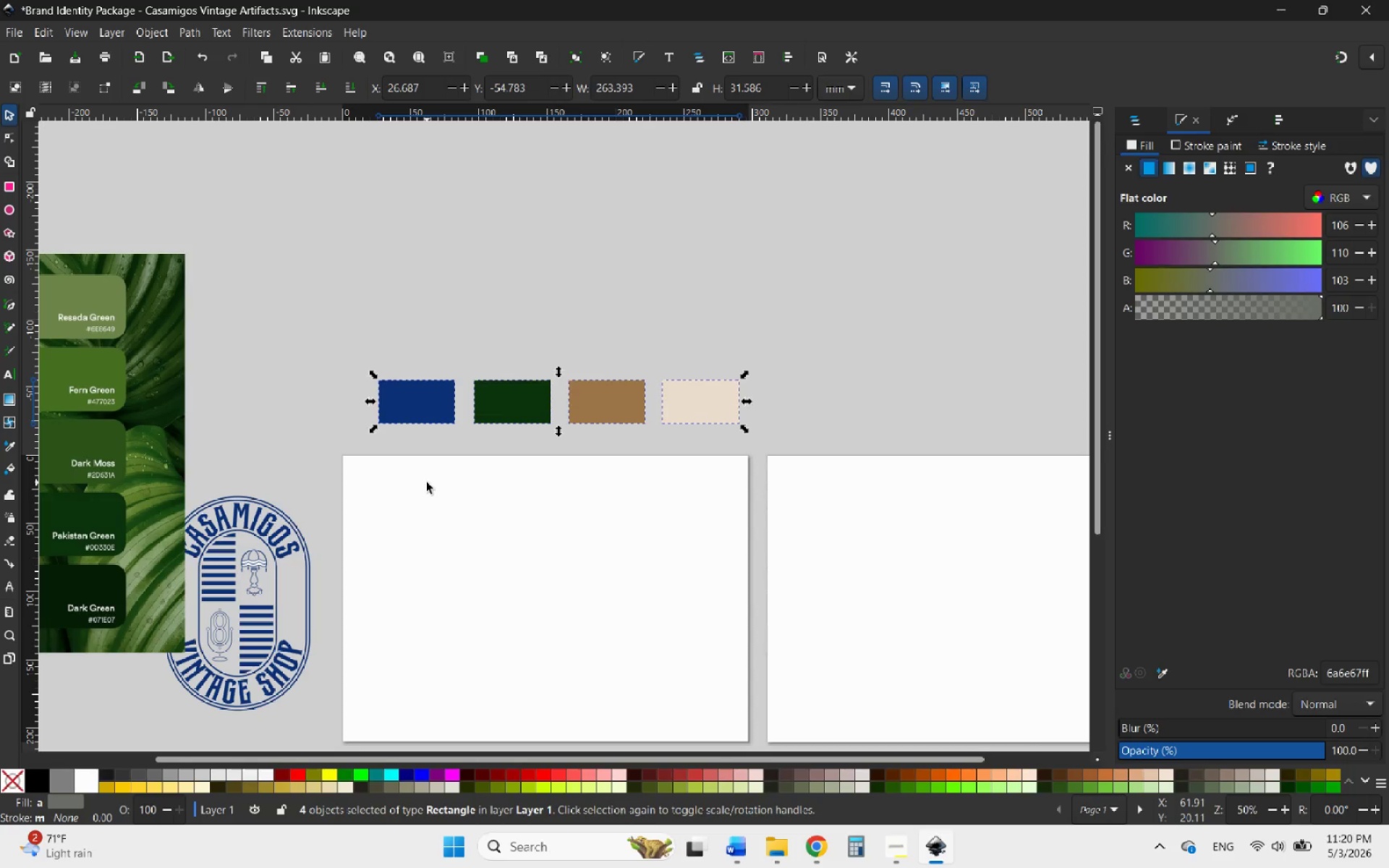 
hold_key(key=ControlLeft, duration=2.22)
 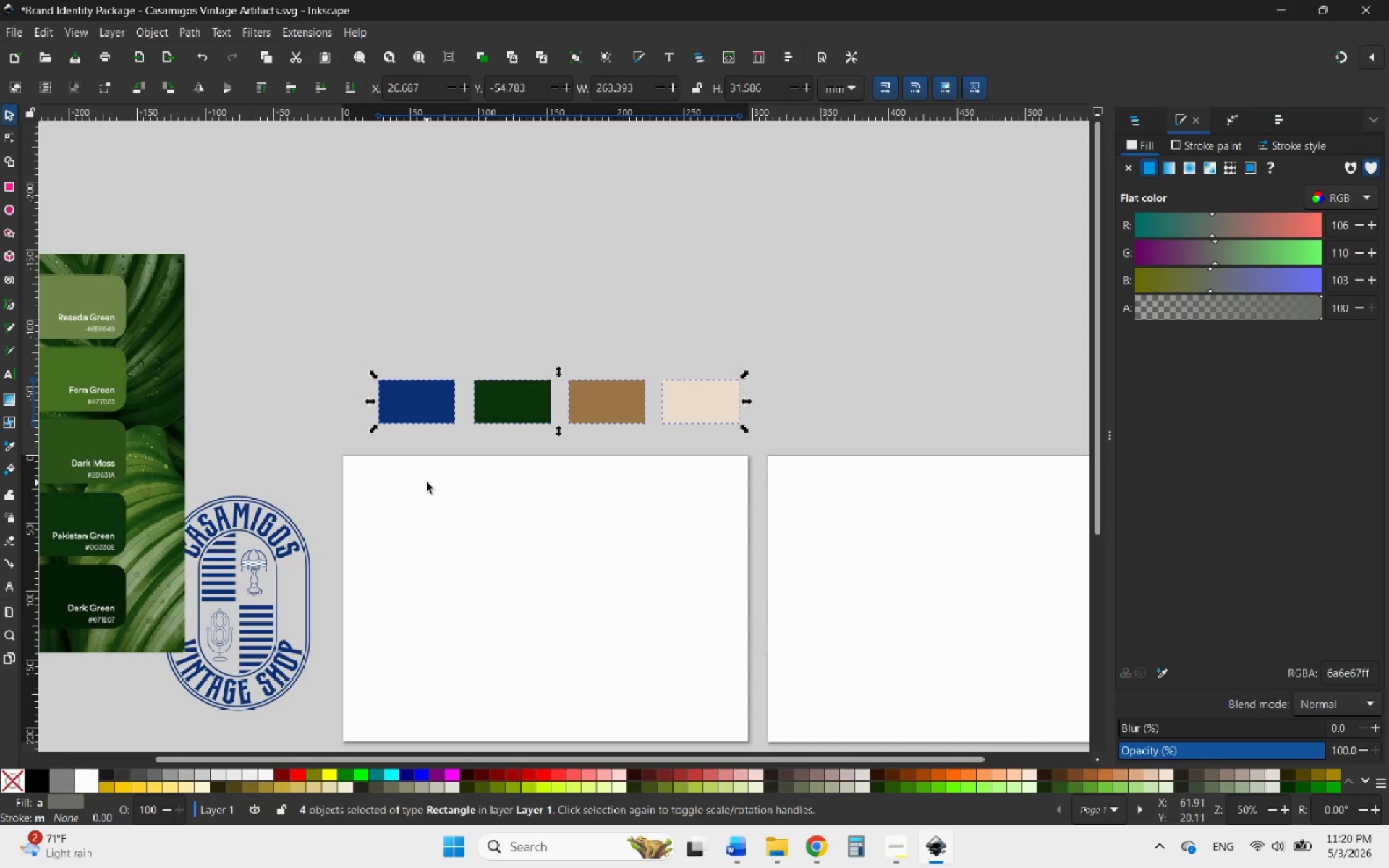 
left_click([427, 482])
 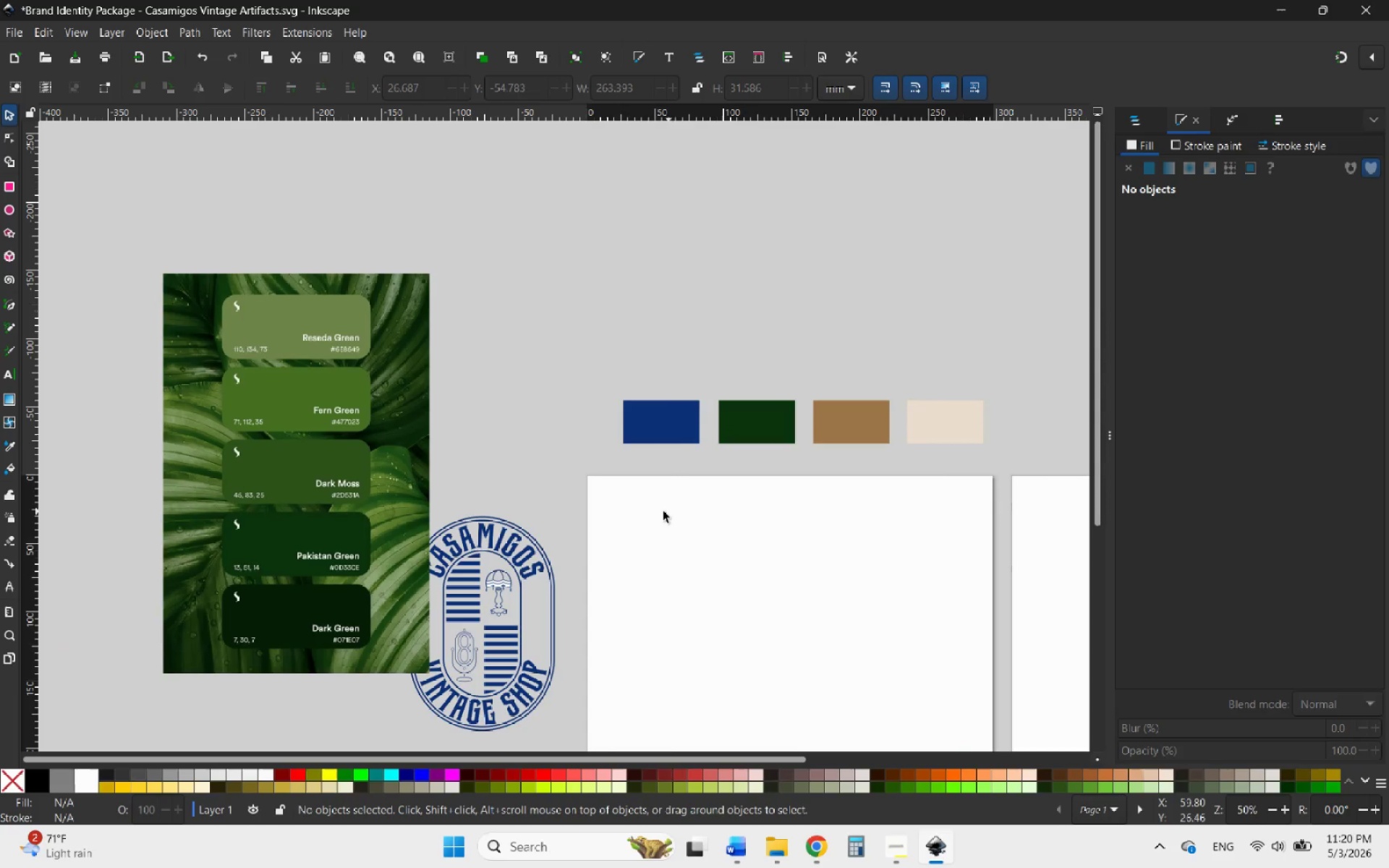 
left_click([637, 430])
 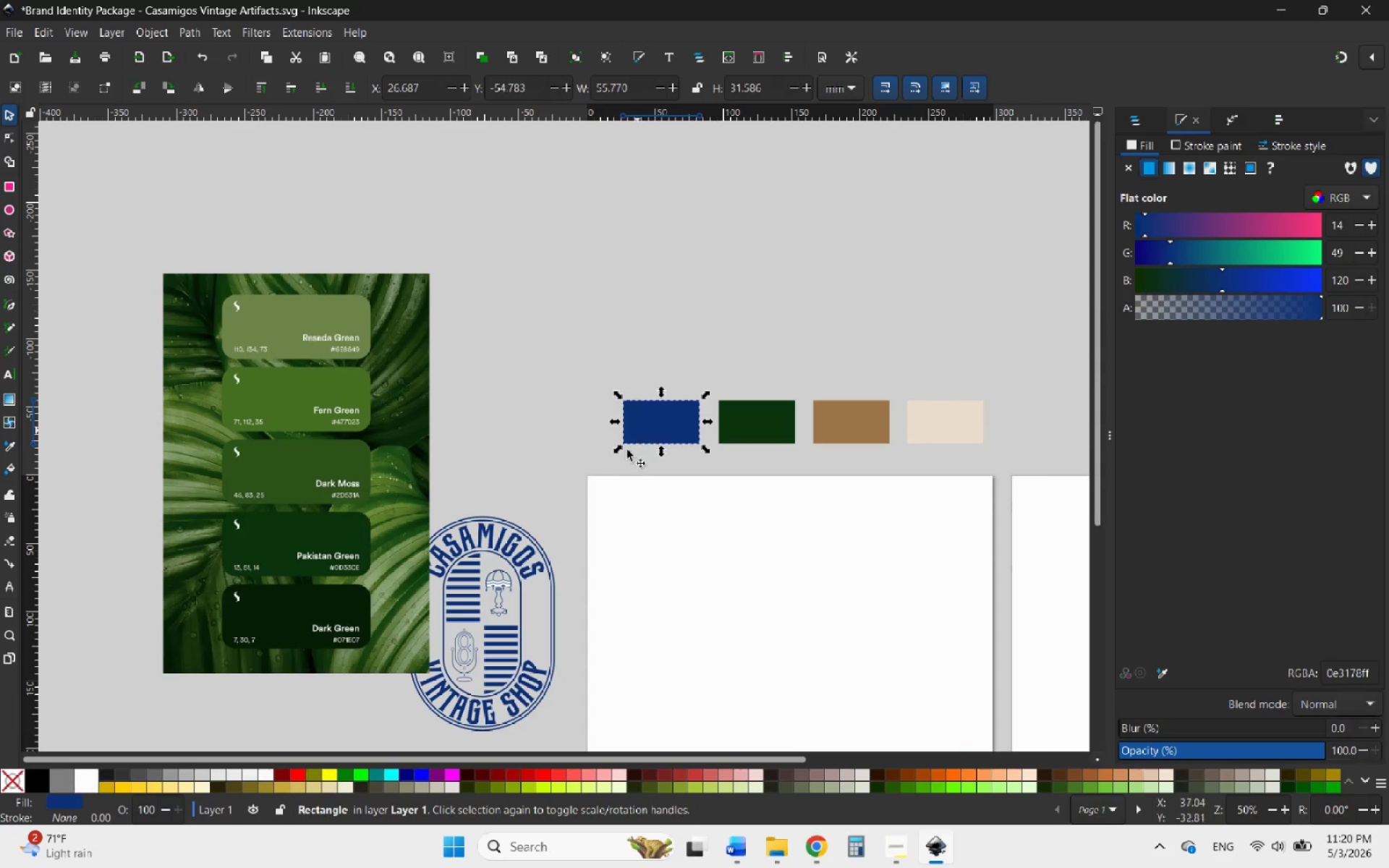 
hold_key(key=ControlLeft, duration=2.2)
scroll: coordinate [216, 662], scroll_direction: up, amount: 1.0
 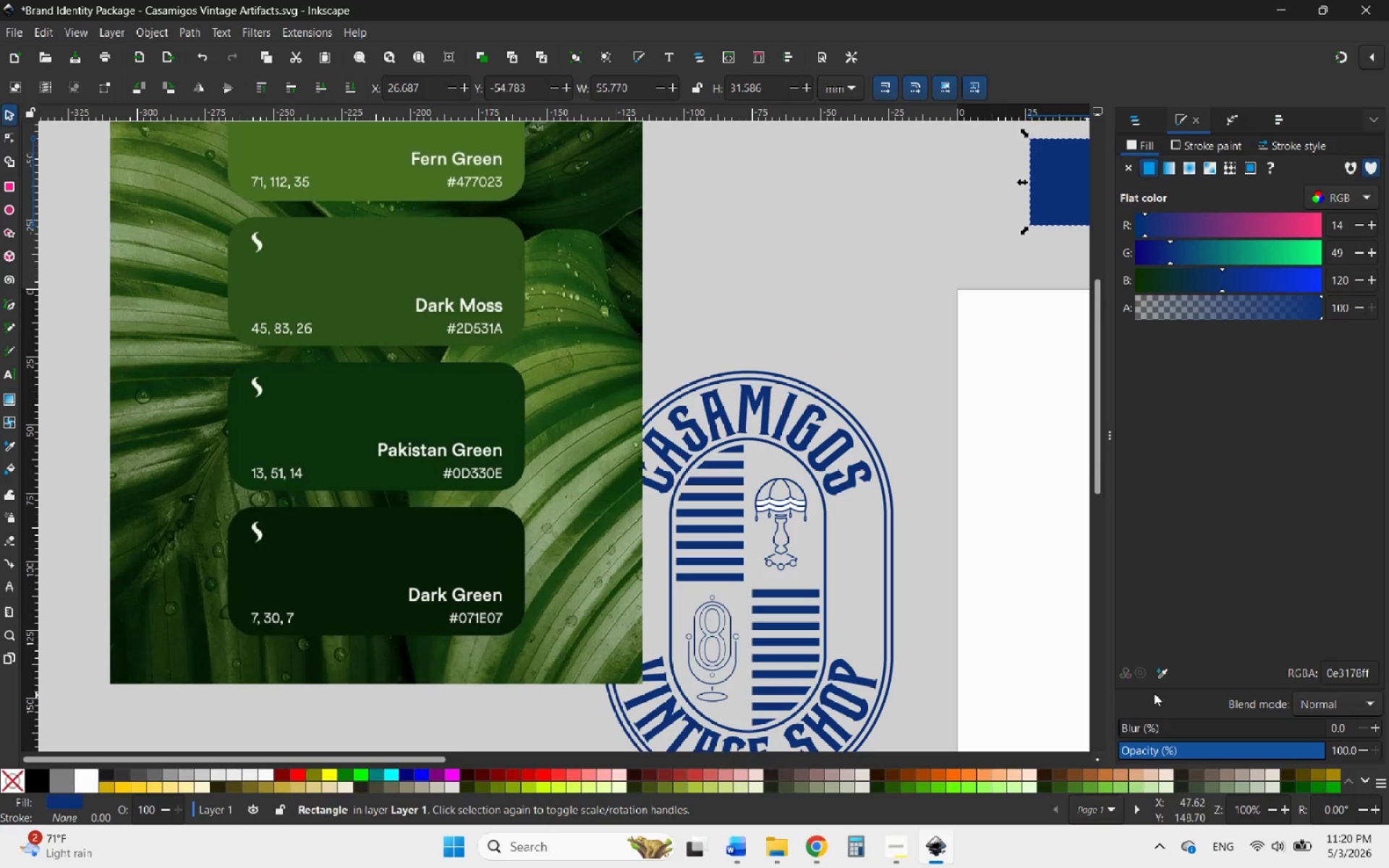 
mouse_move([1354, 650])
 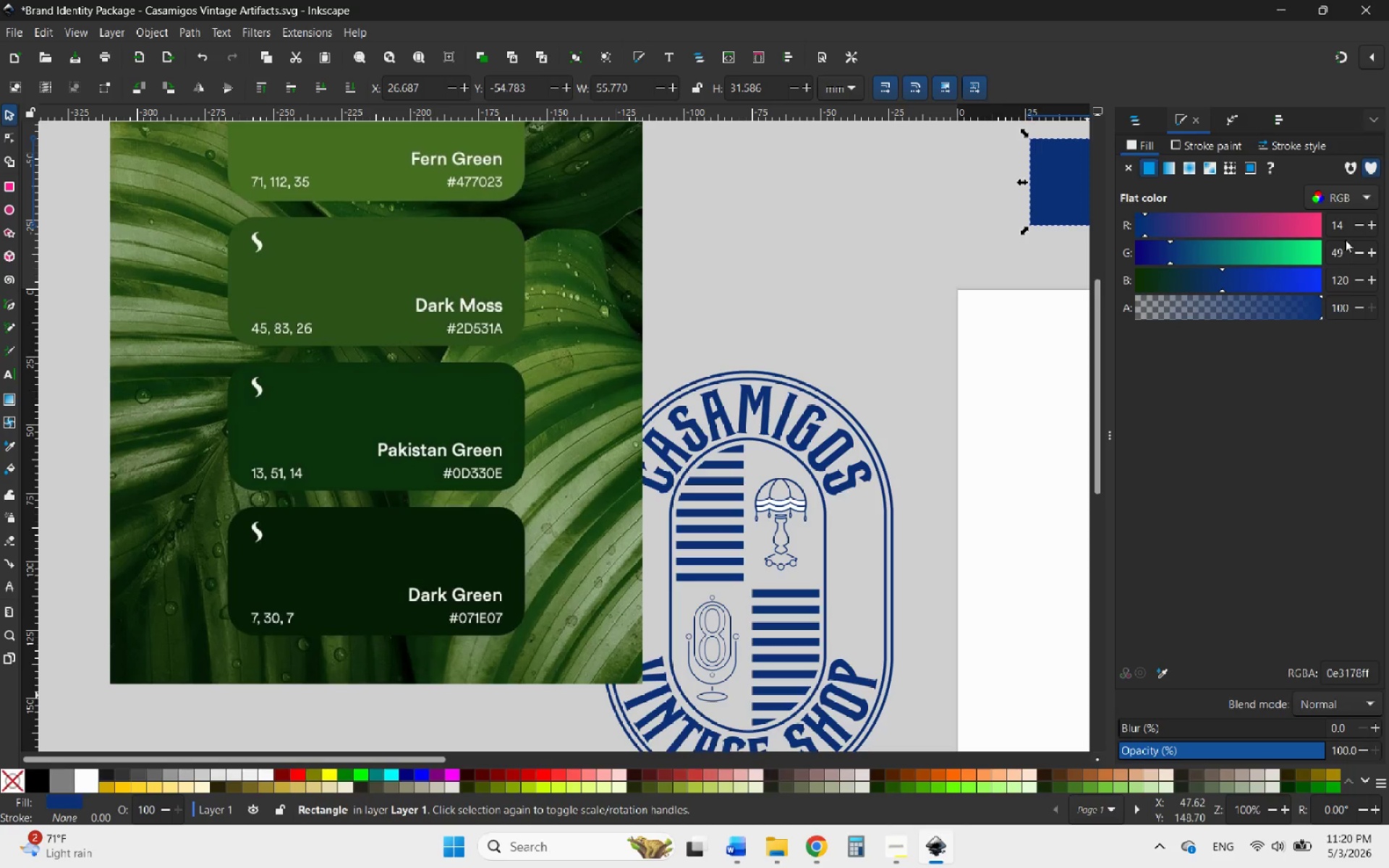 
left_click_drag(start_coordinate=[1340, 231], to_coordinate=[1312, 231])
 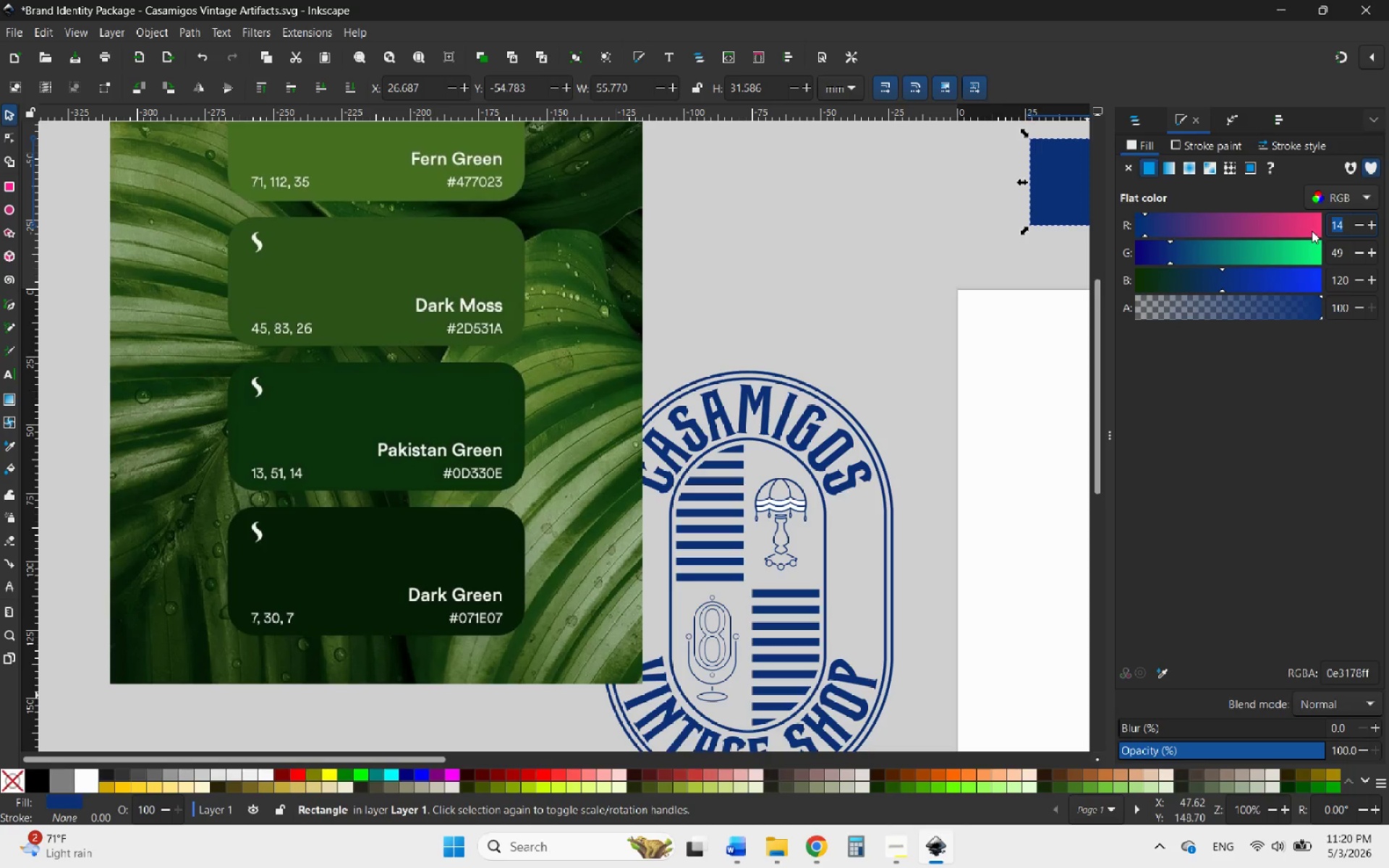 
key(7)
 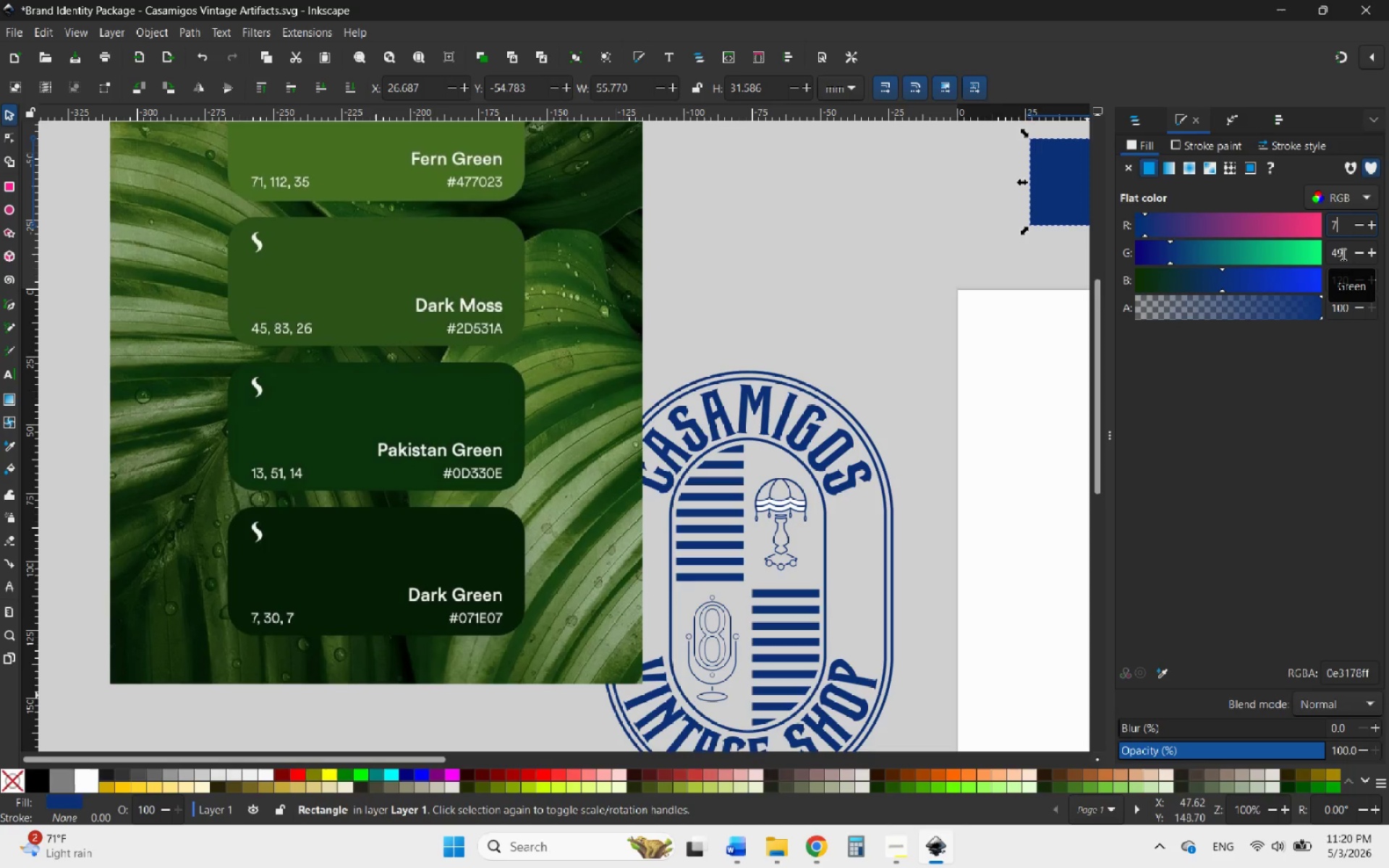 
left_click_drag(start_coordinate=[1342, 254], to_coordinate=[1315, 255])
 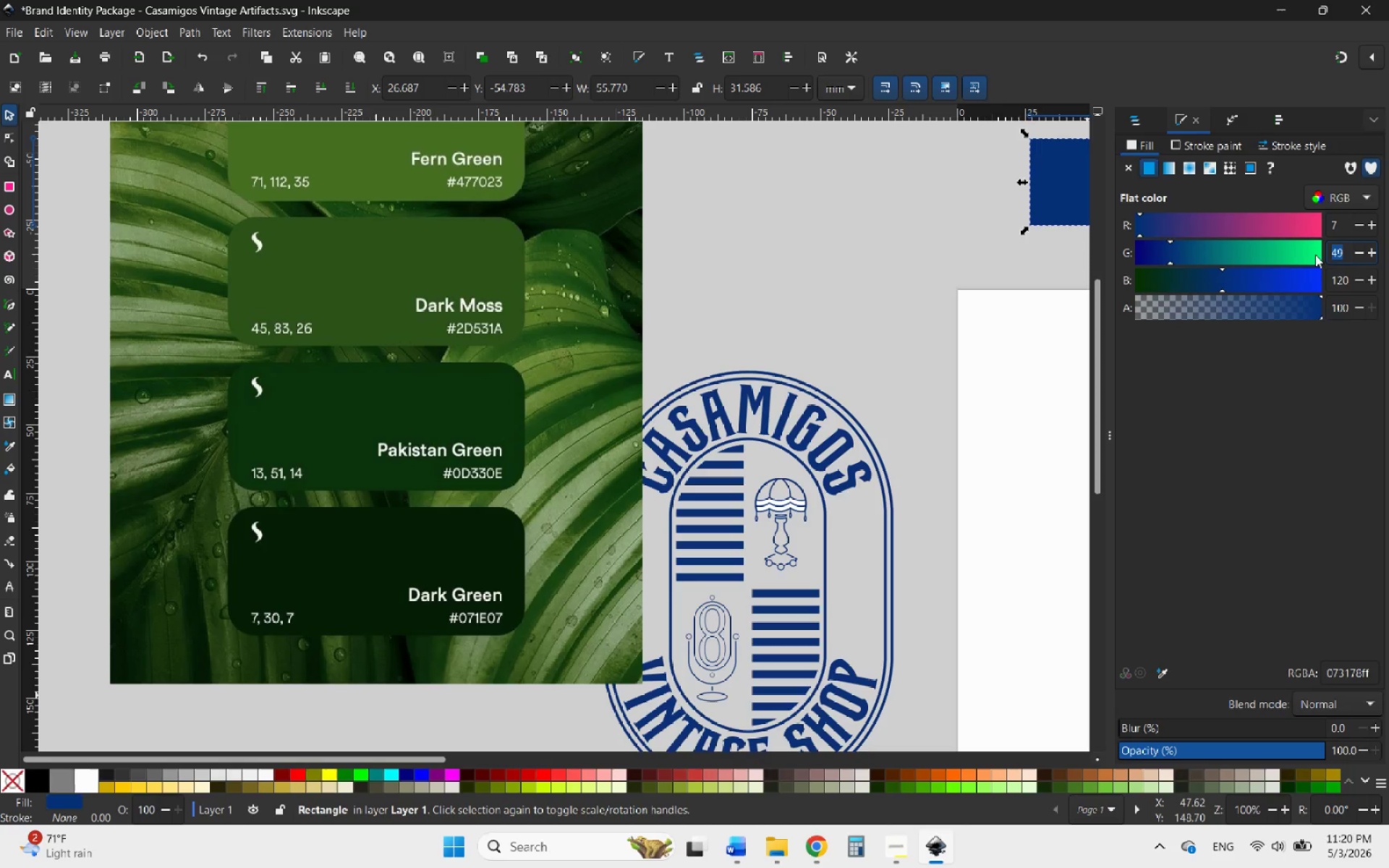 
type(30)
 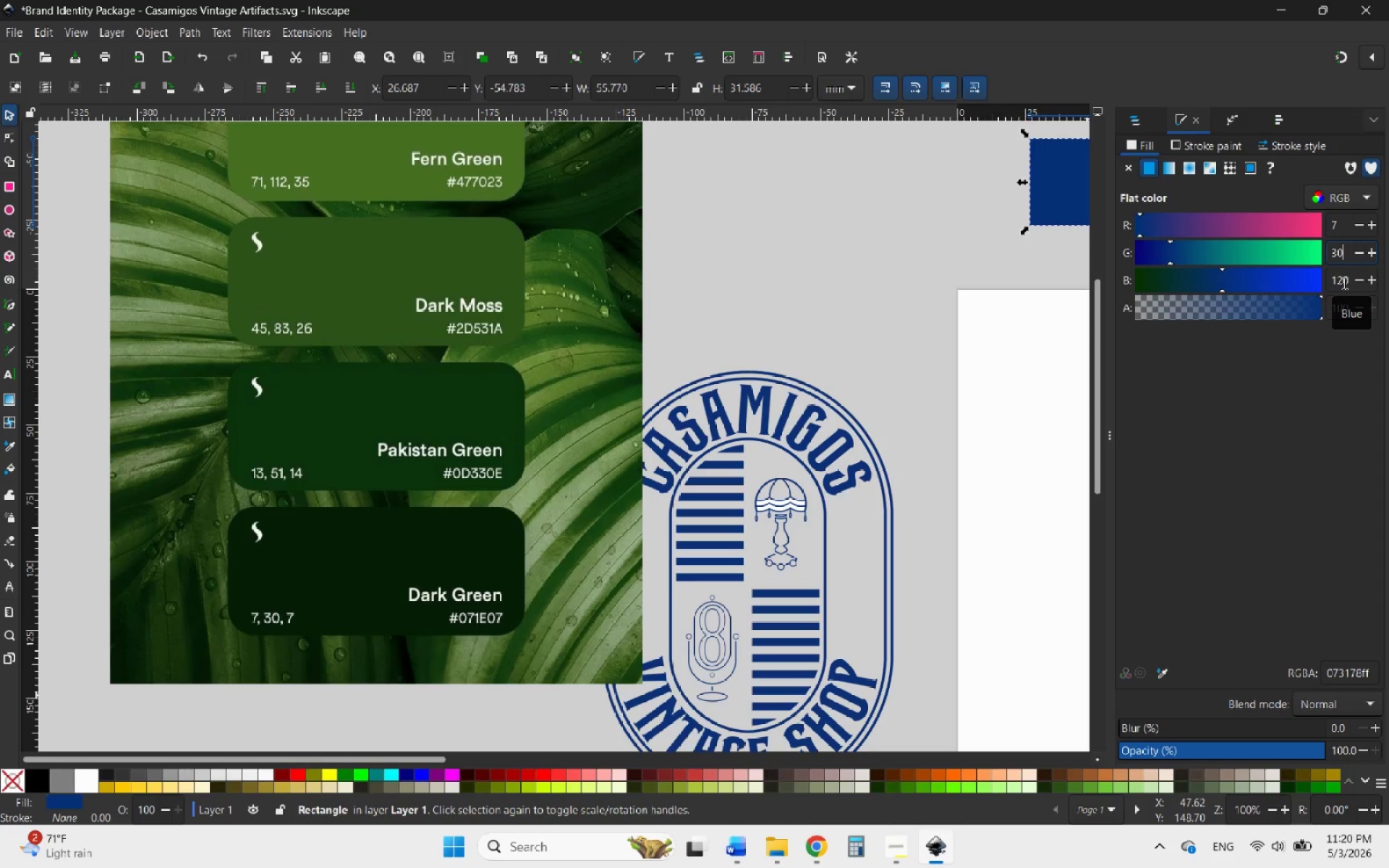 
left_click_drag(start_coordinate=[1348, 283], to_coordinate=[1322, 281])
 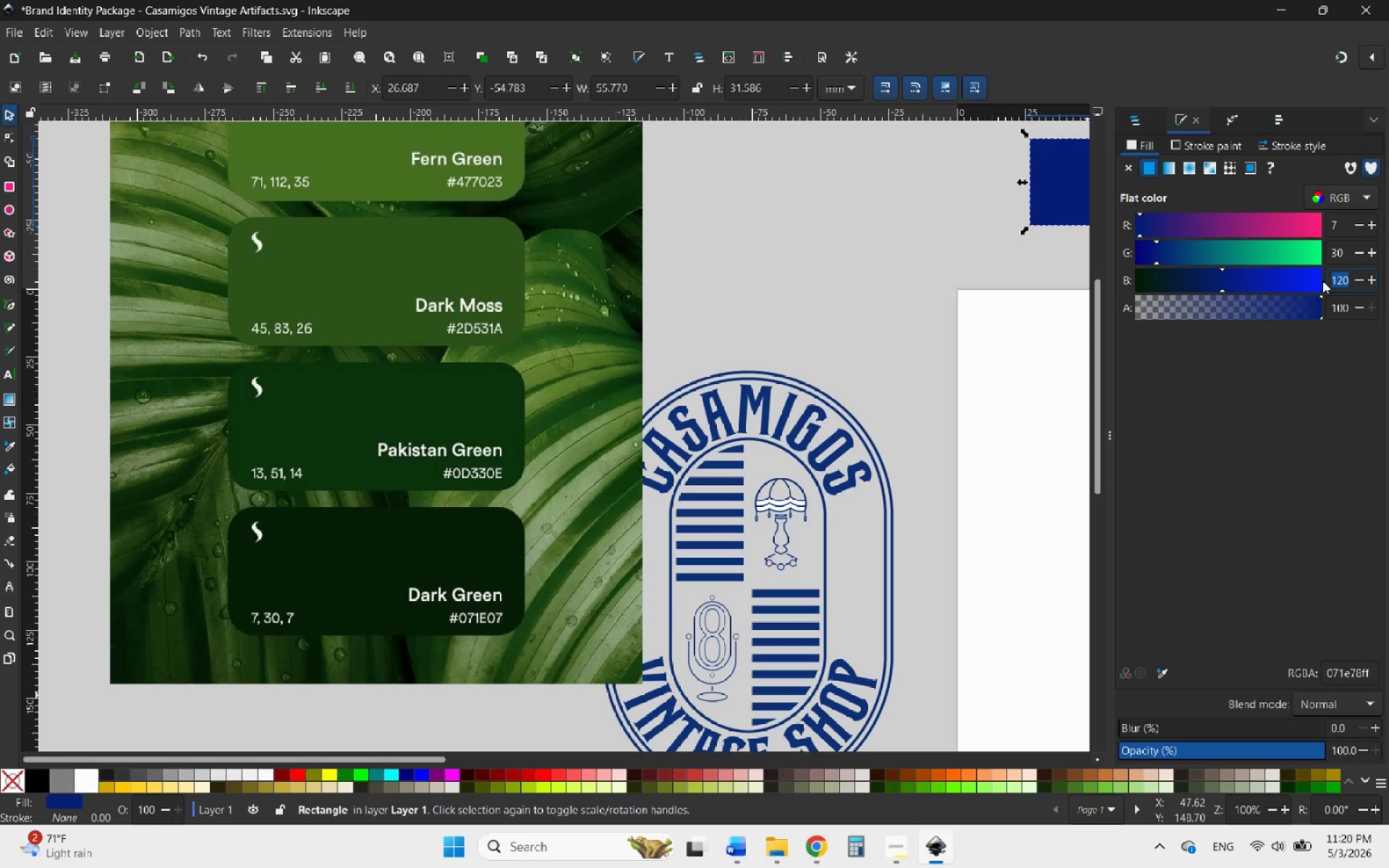 
key(7)
 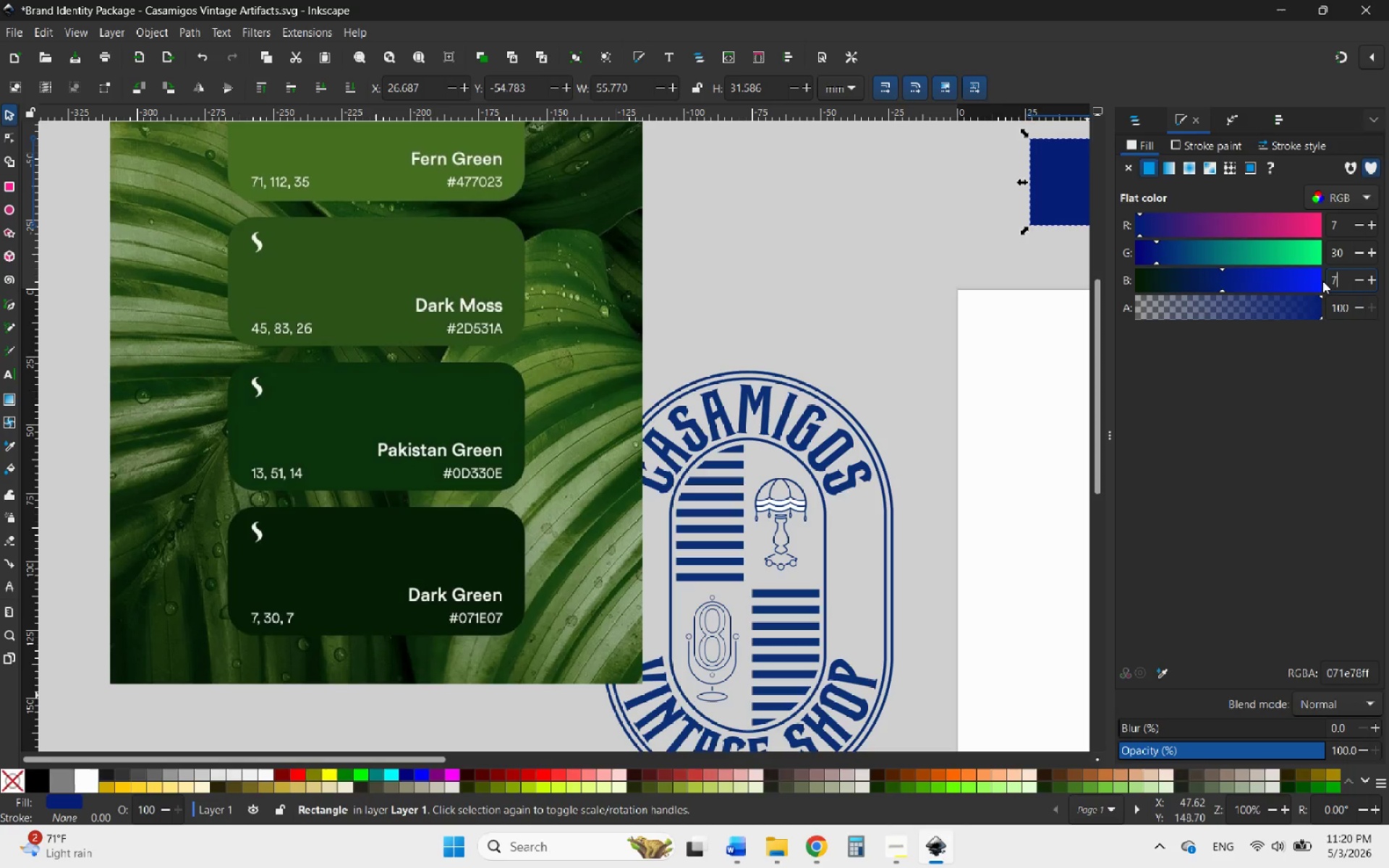 
key(Enter)
 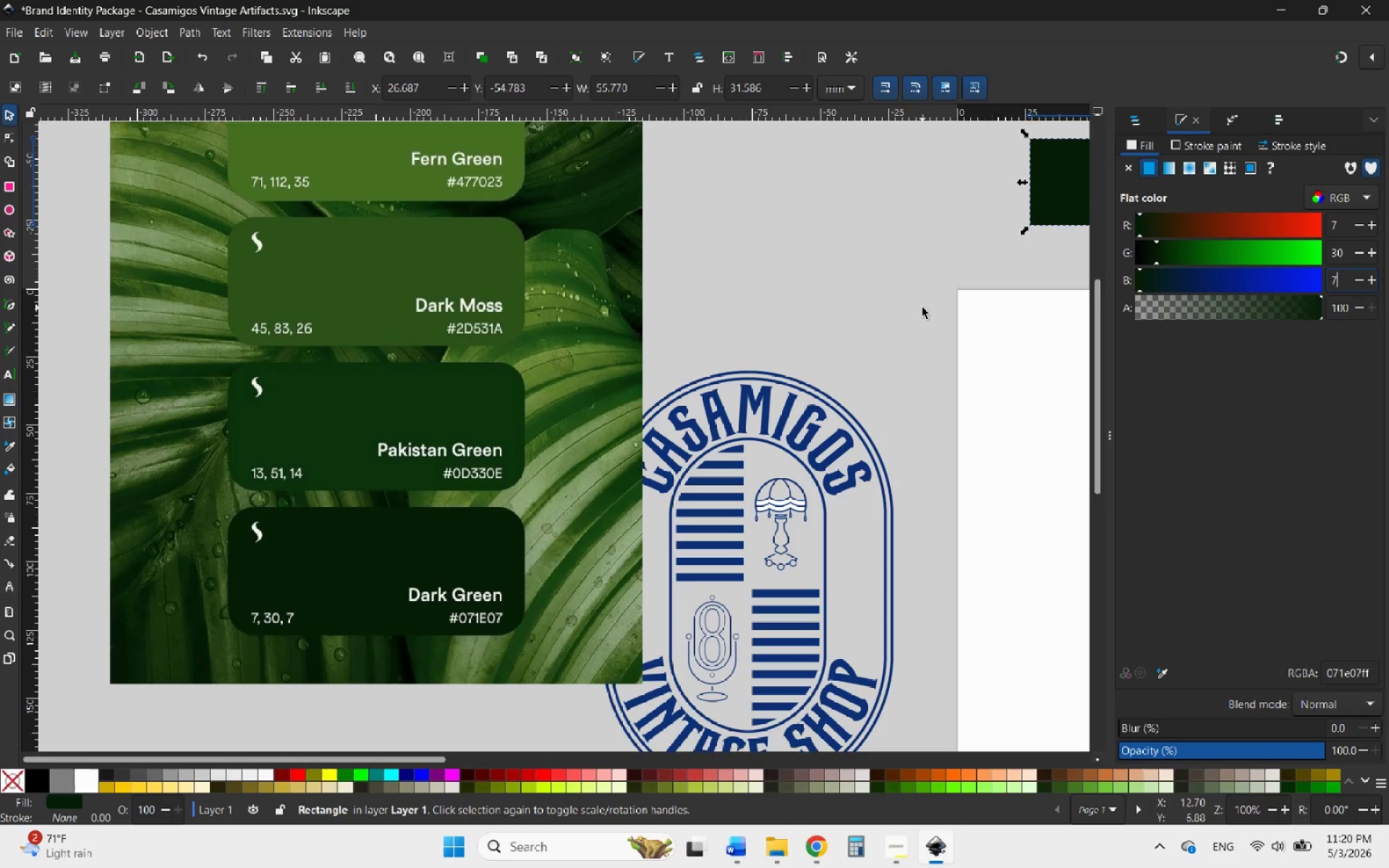 
left_click([920, 307])
 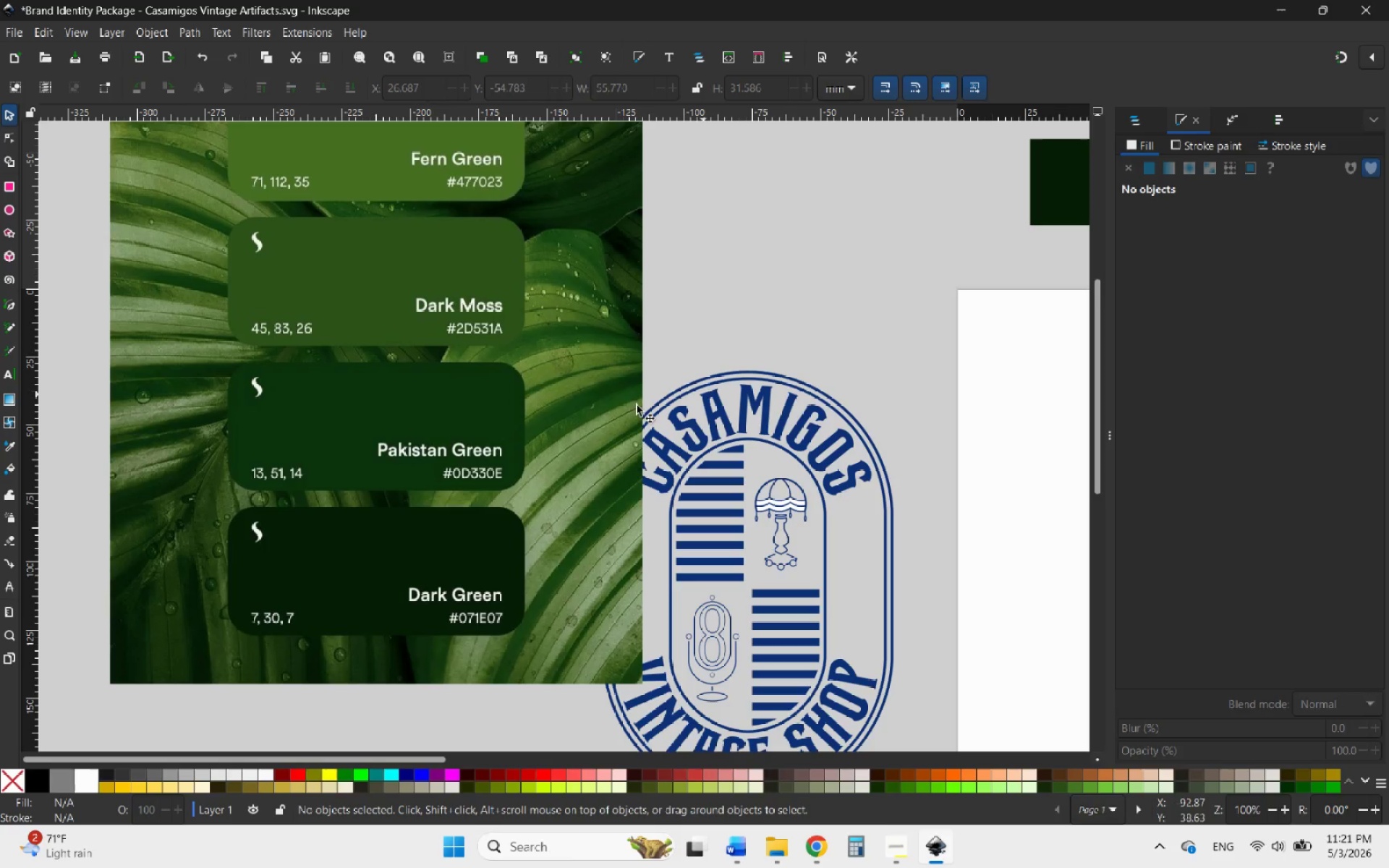 
left_click([409, 412])
 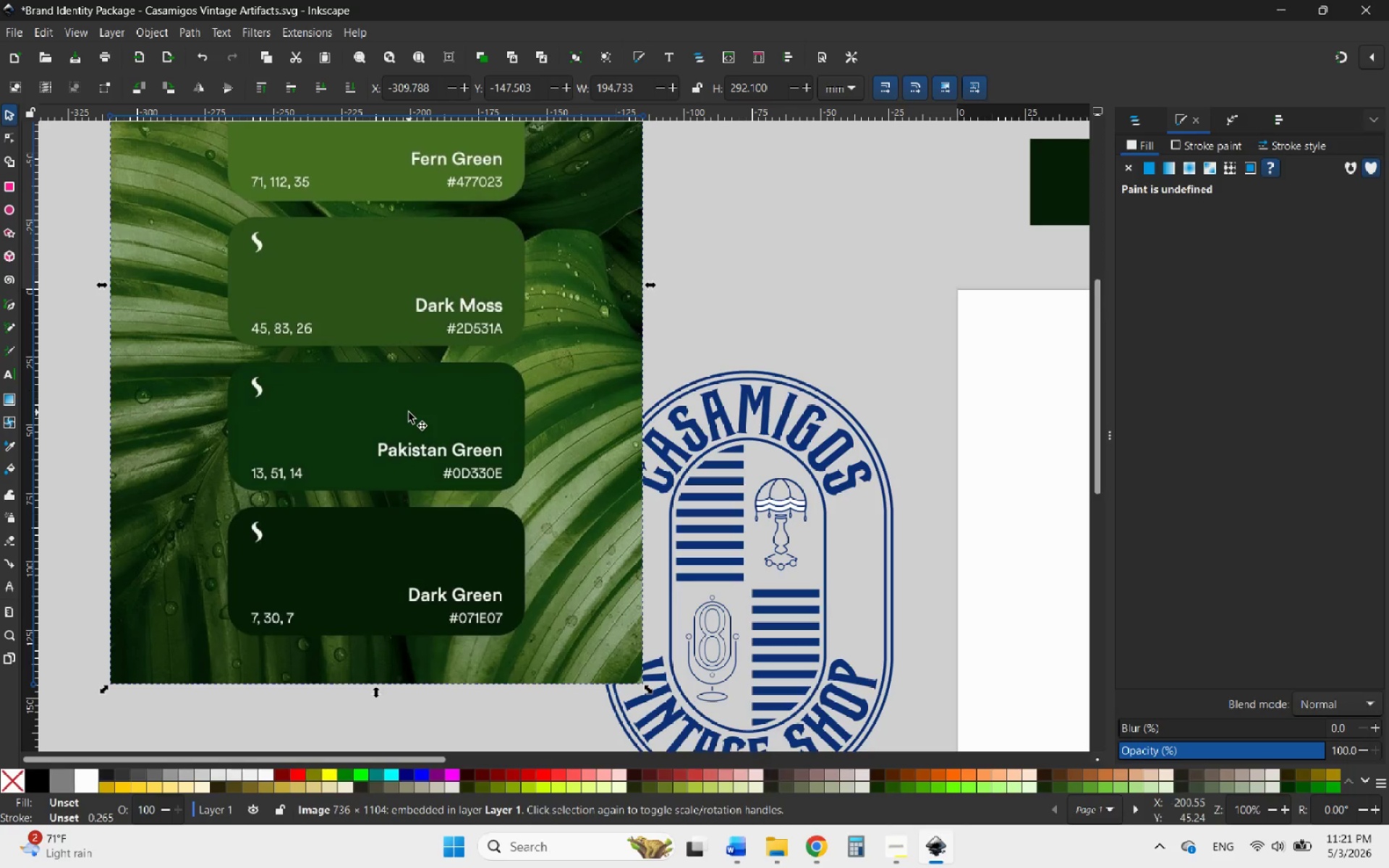 
wait(13.23)
 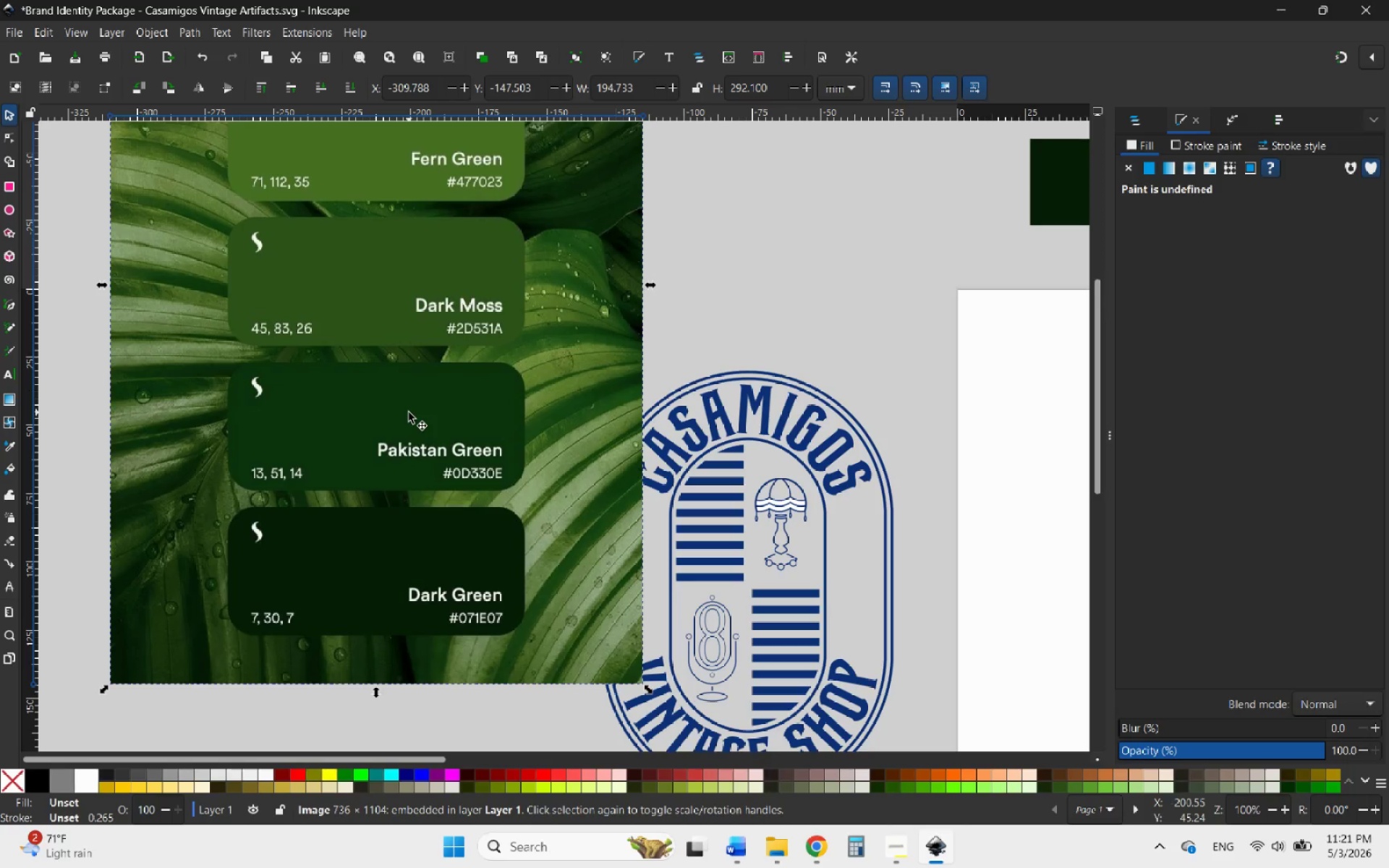 
key(Delete)
 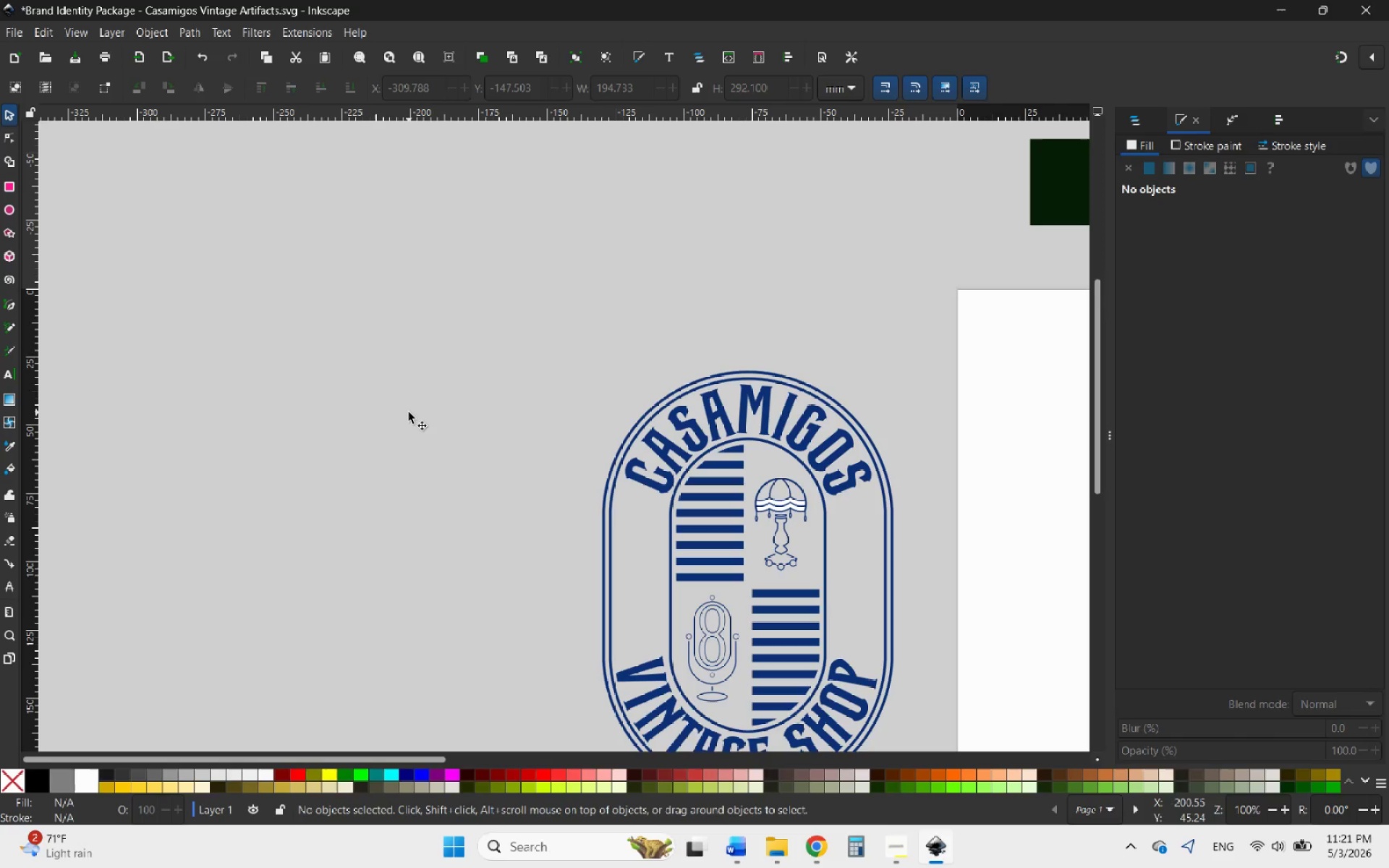 
hold_key(key=ControlLeft, duration=3.0)
scroll: coordinate [350, 522], scroll_direction: down, amount: 4.0
 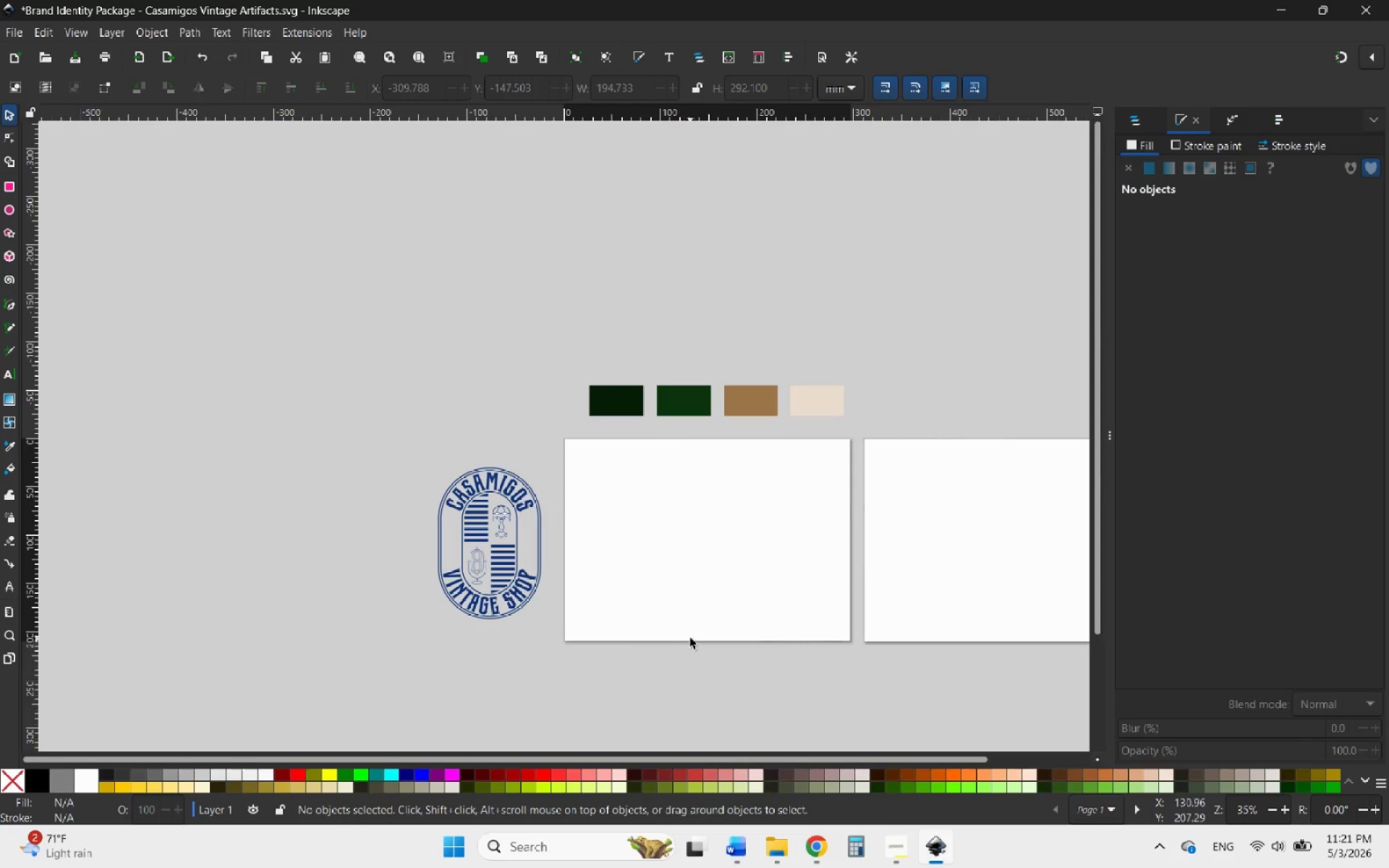 
left_click([700, 606])
 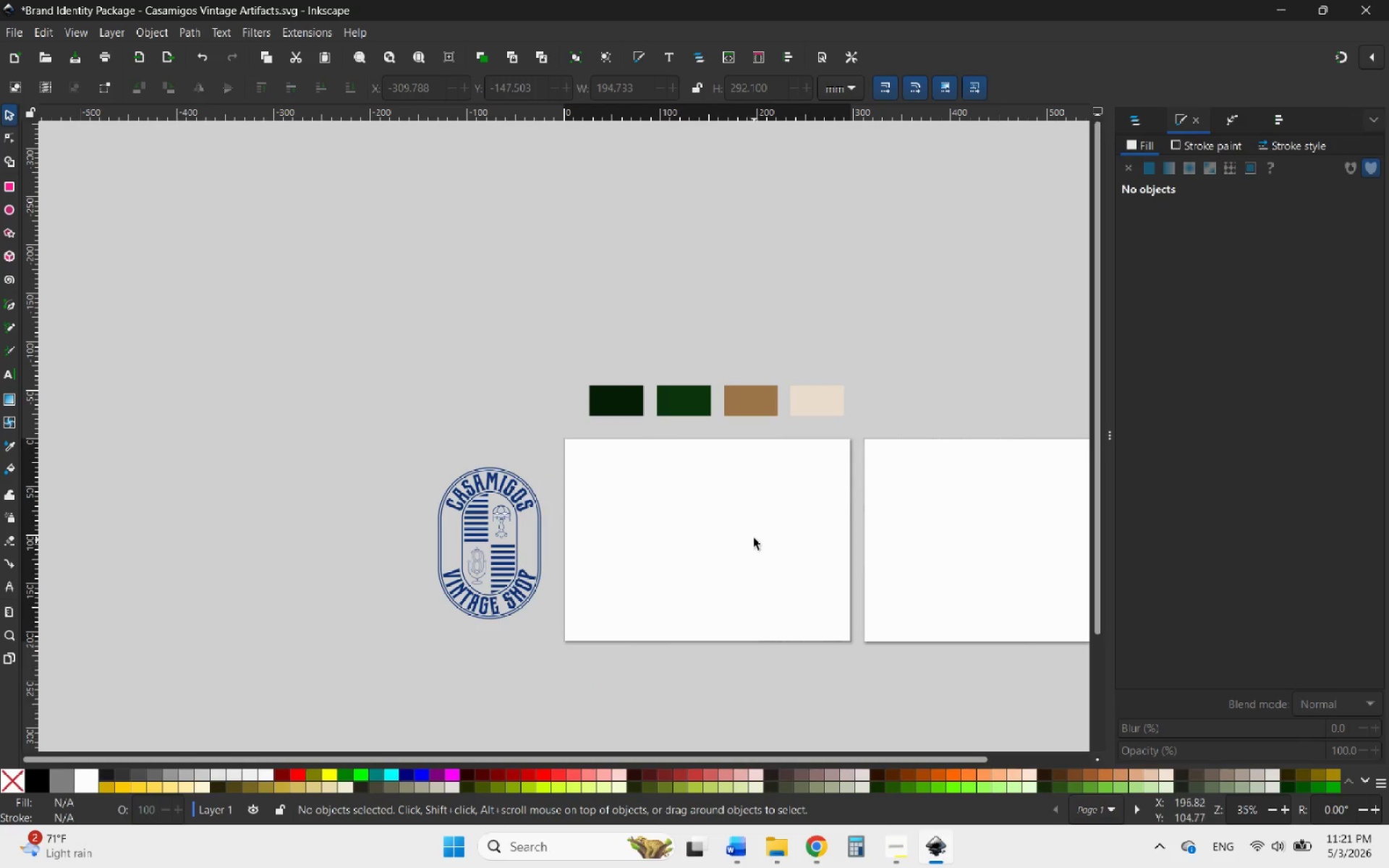 
hold_key(key=ControlLeft, duration=2.39)
scroll: coordinate [760, 536], scroll_direction: down, amount: 1.0
 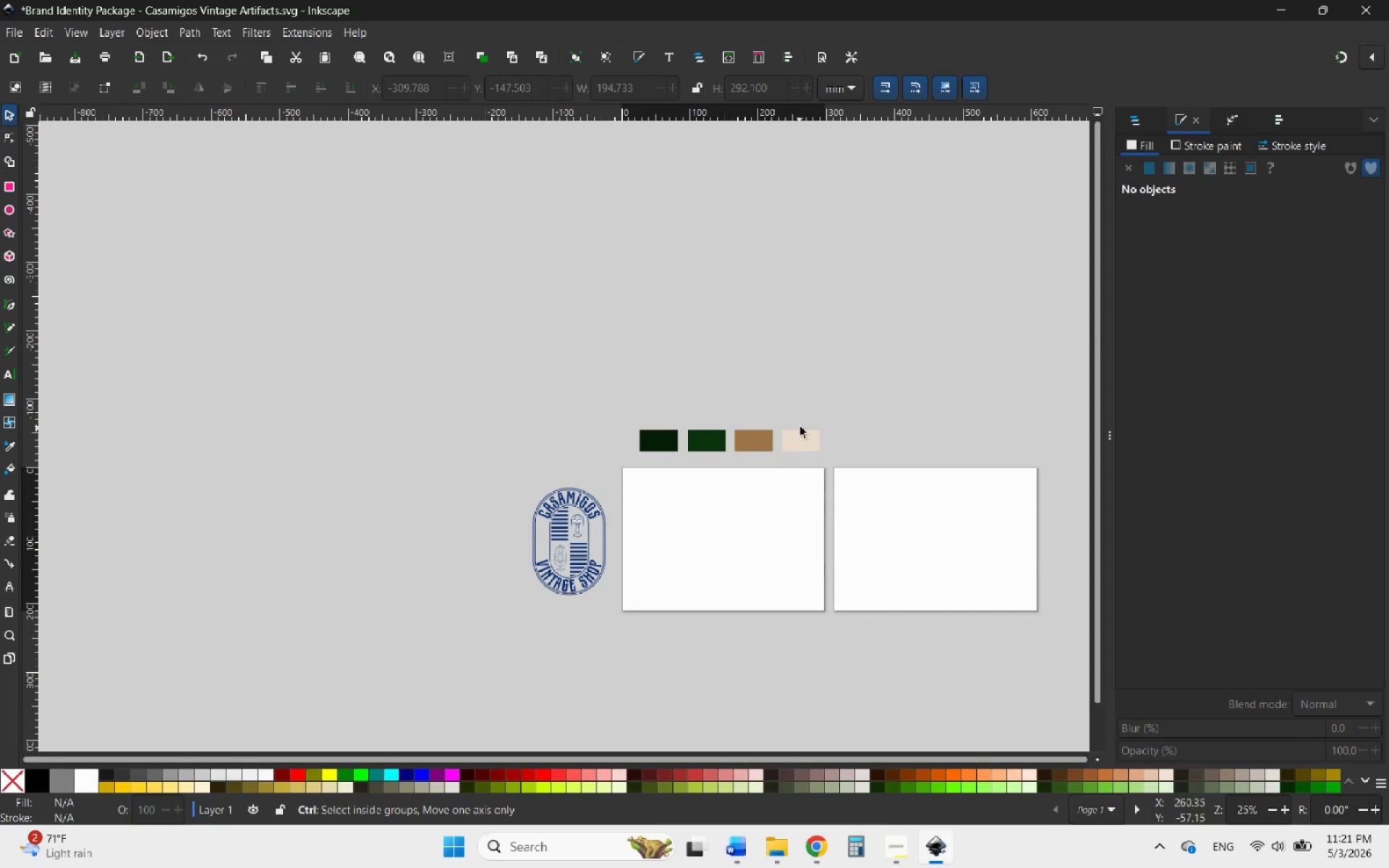 
scroll: coordinate [780, 435], scroll_direction: up, amount: 5.0
 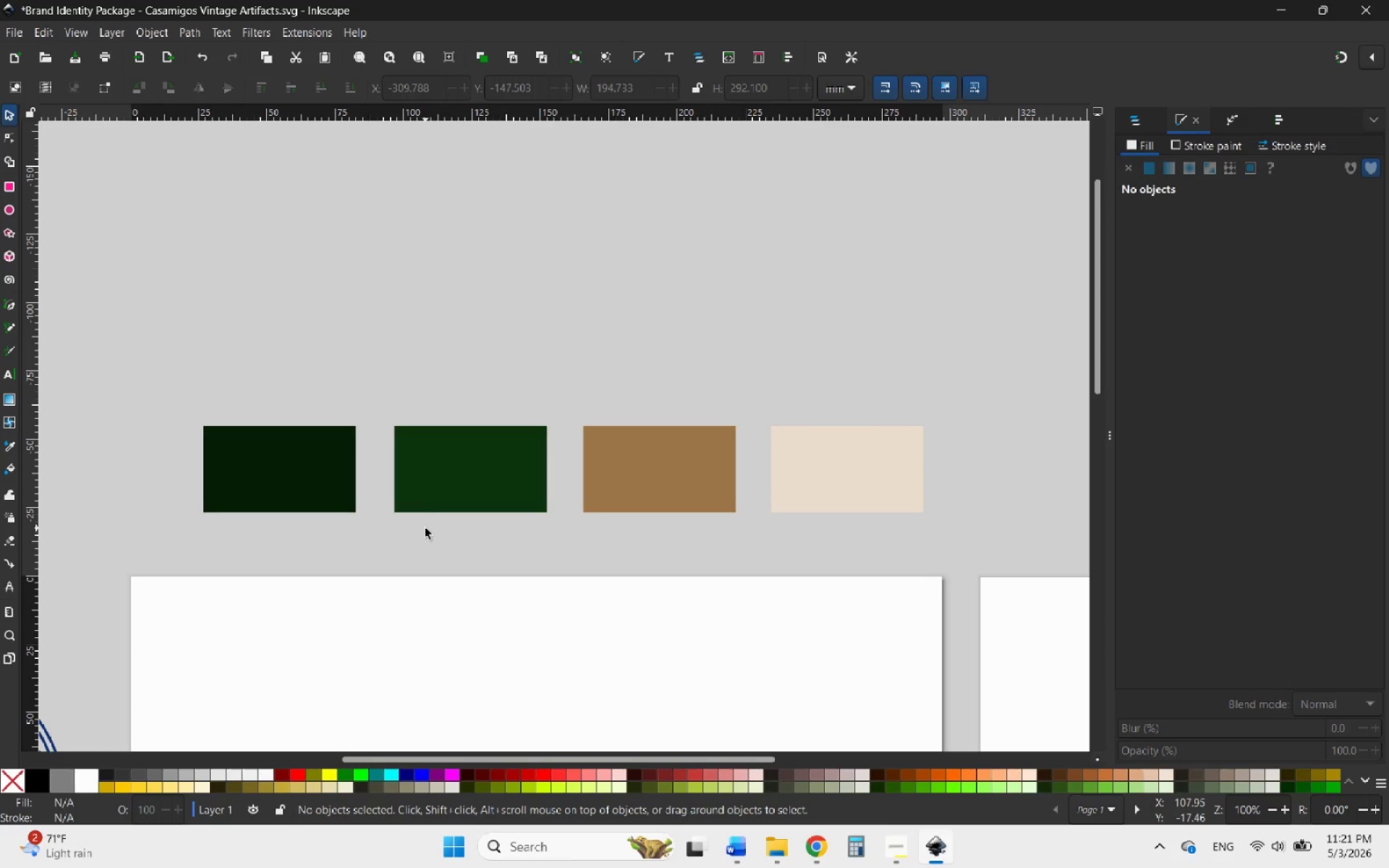 
left_click([793, 491])
 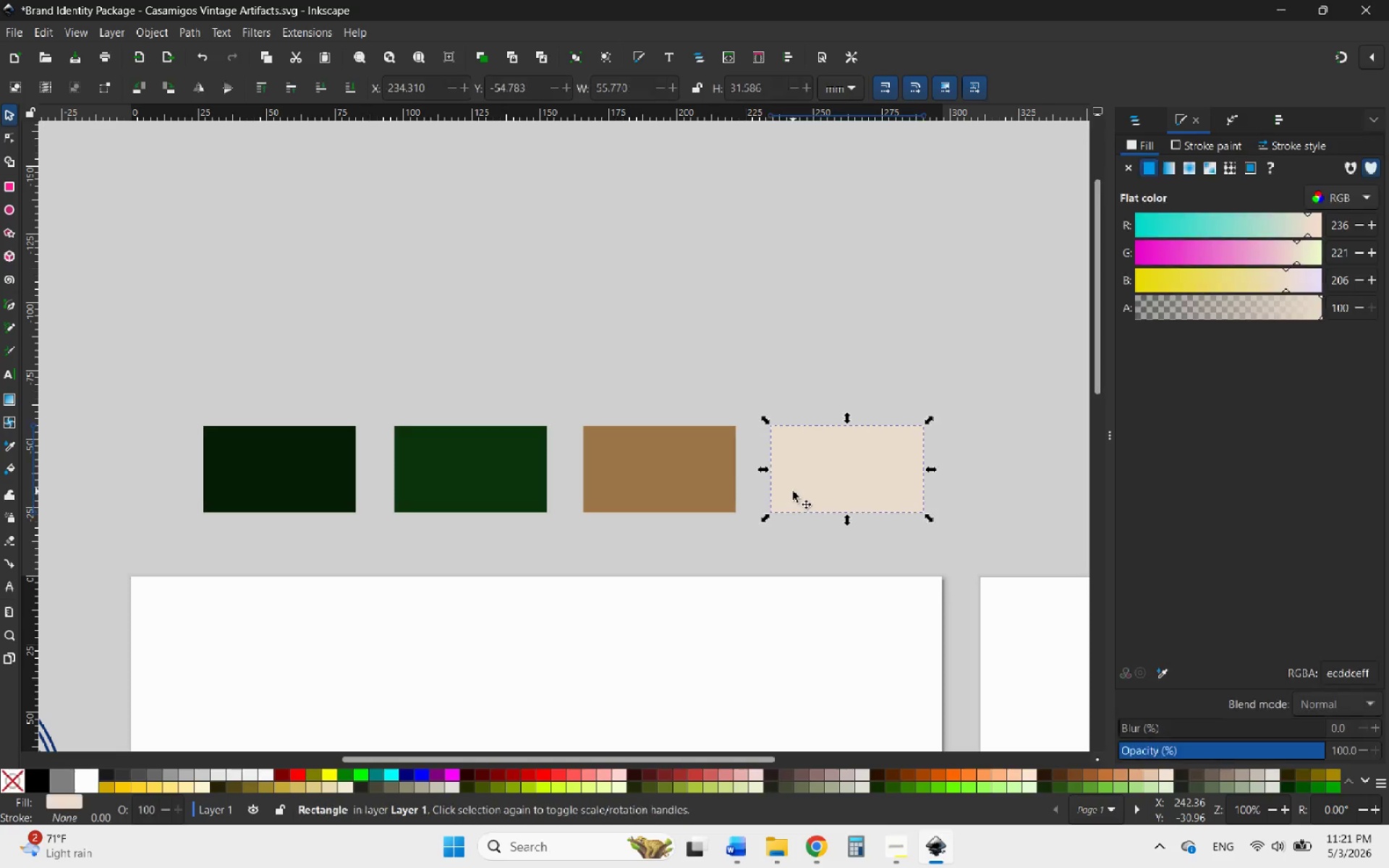 
hold_key(key=ControlLeft, duration=0.55)
 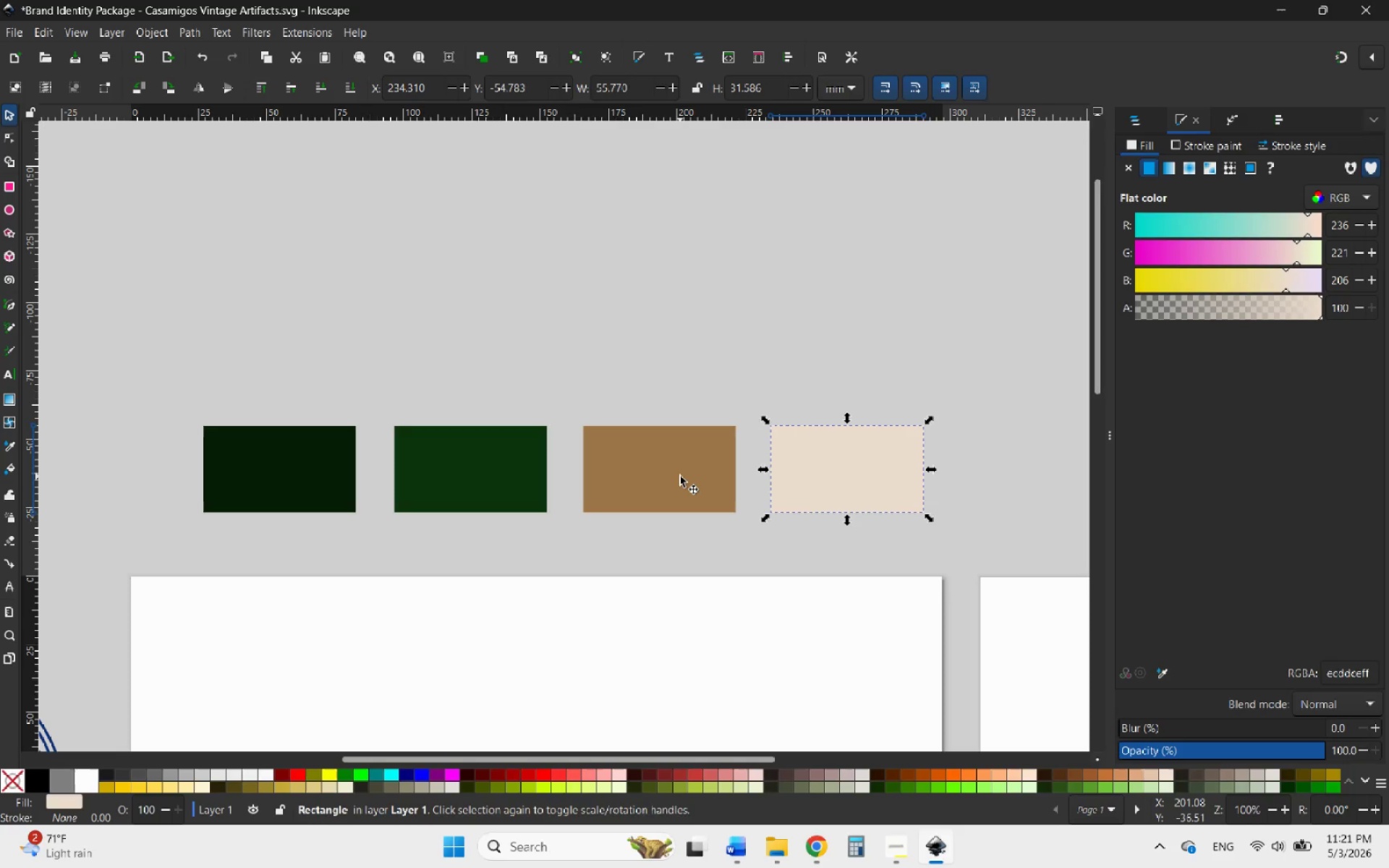 
hold_key(key=ShiftLeft, duration=2.17)
left_click([680, 476])
 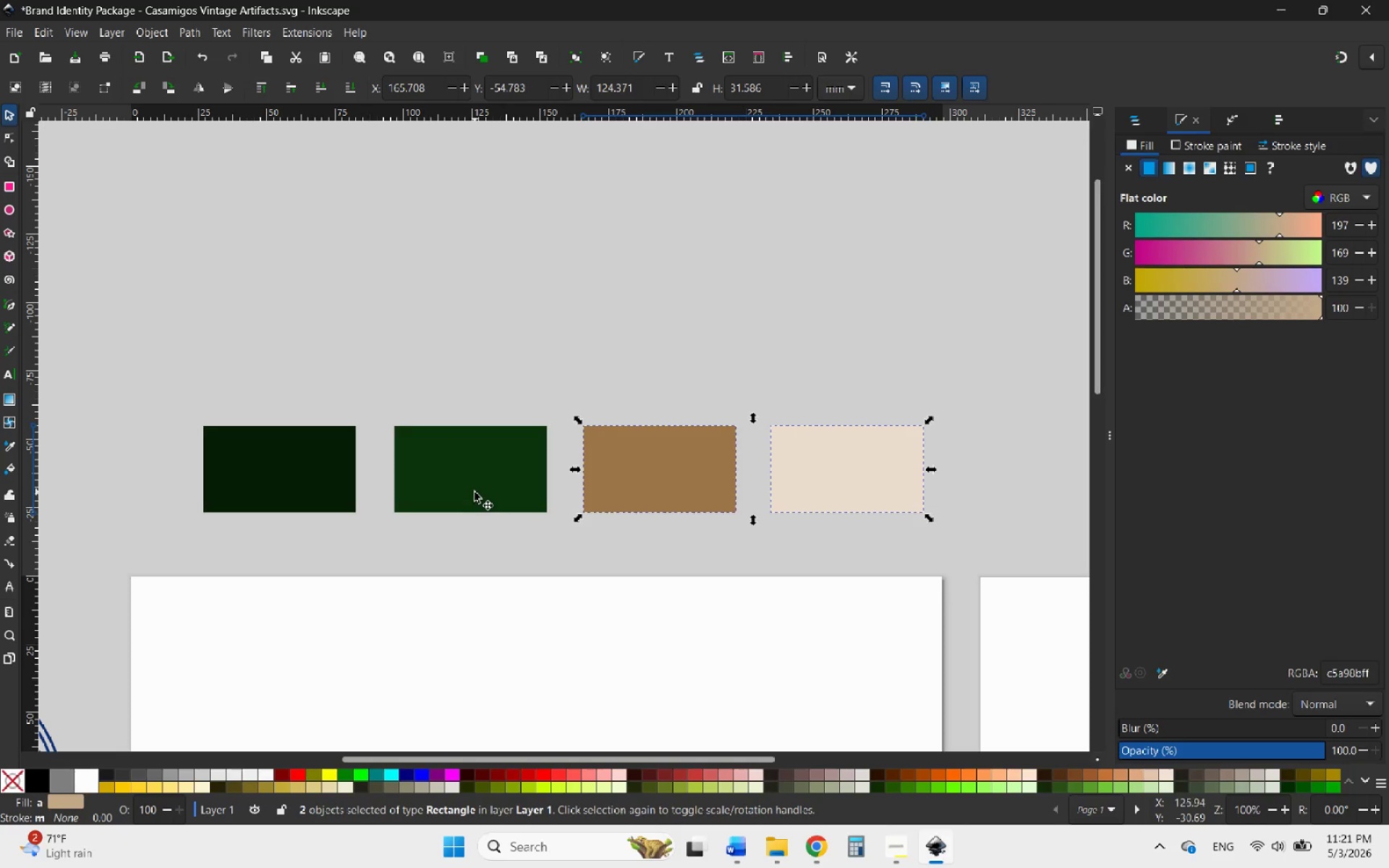 
left_click([475, 492])
 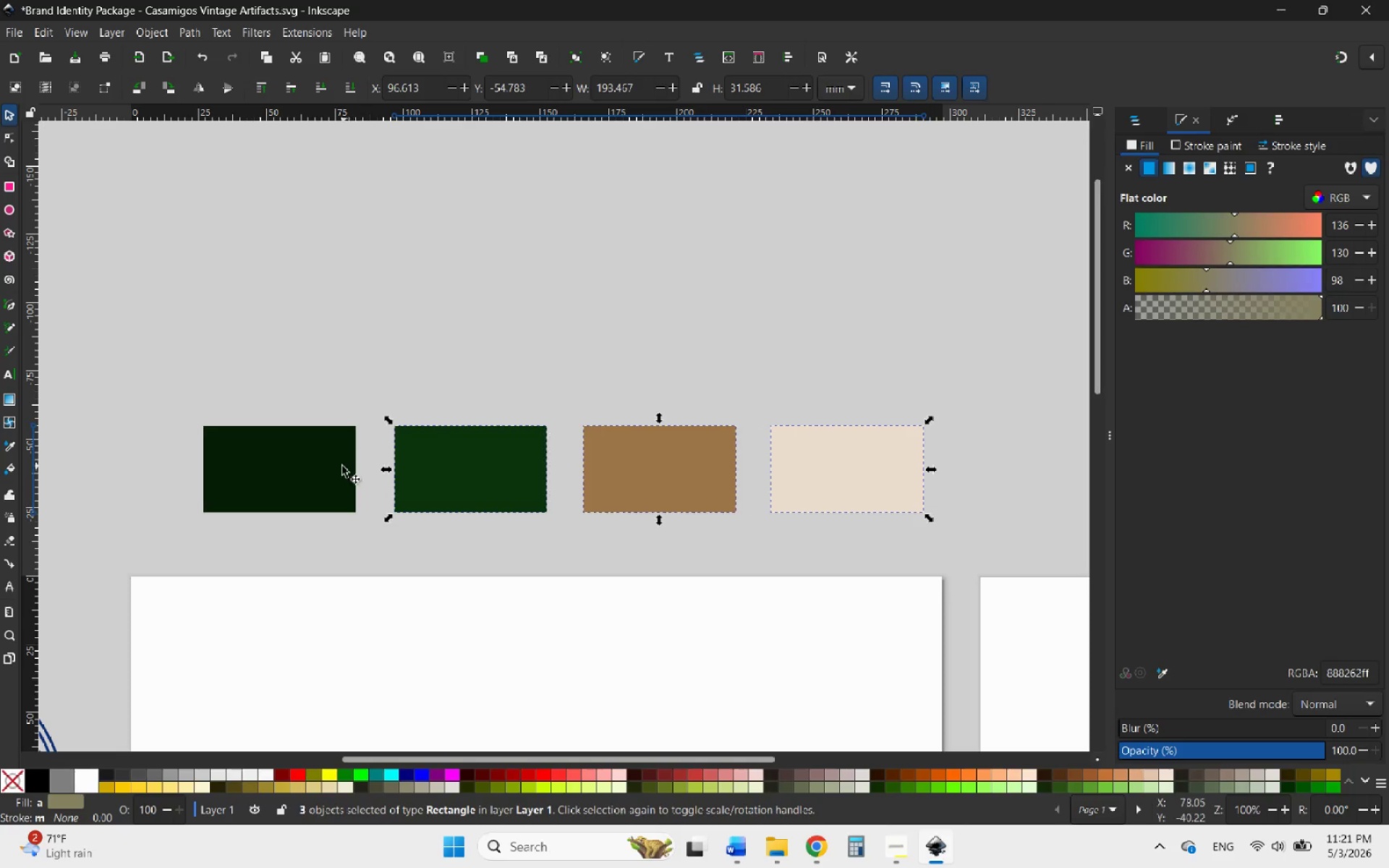 
left_click([331, 466])
 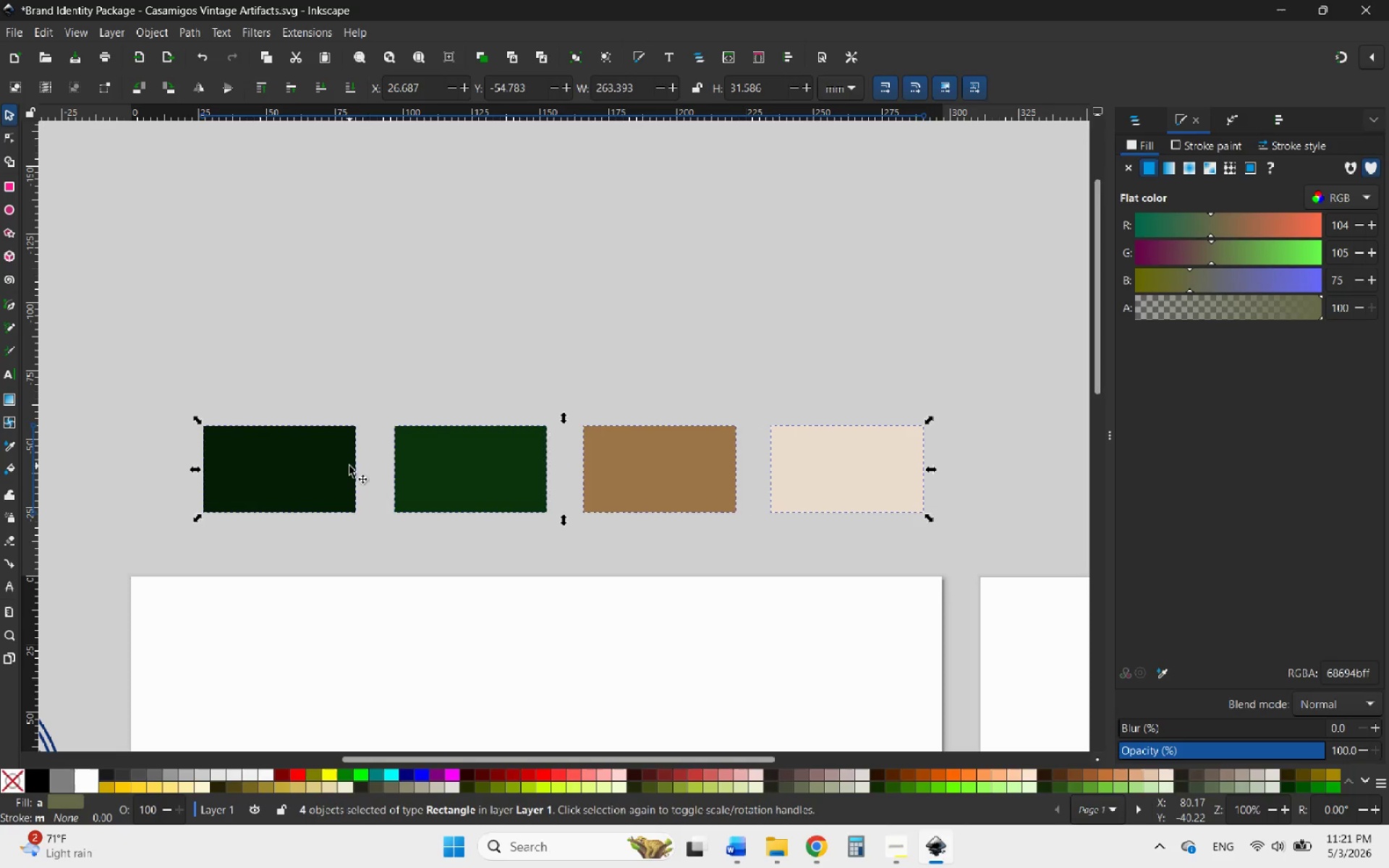 
left_click_drag(start_coordinate=[344, 466], to_coordinate=[315, 481])
 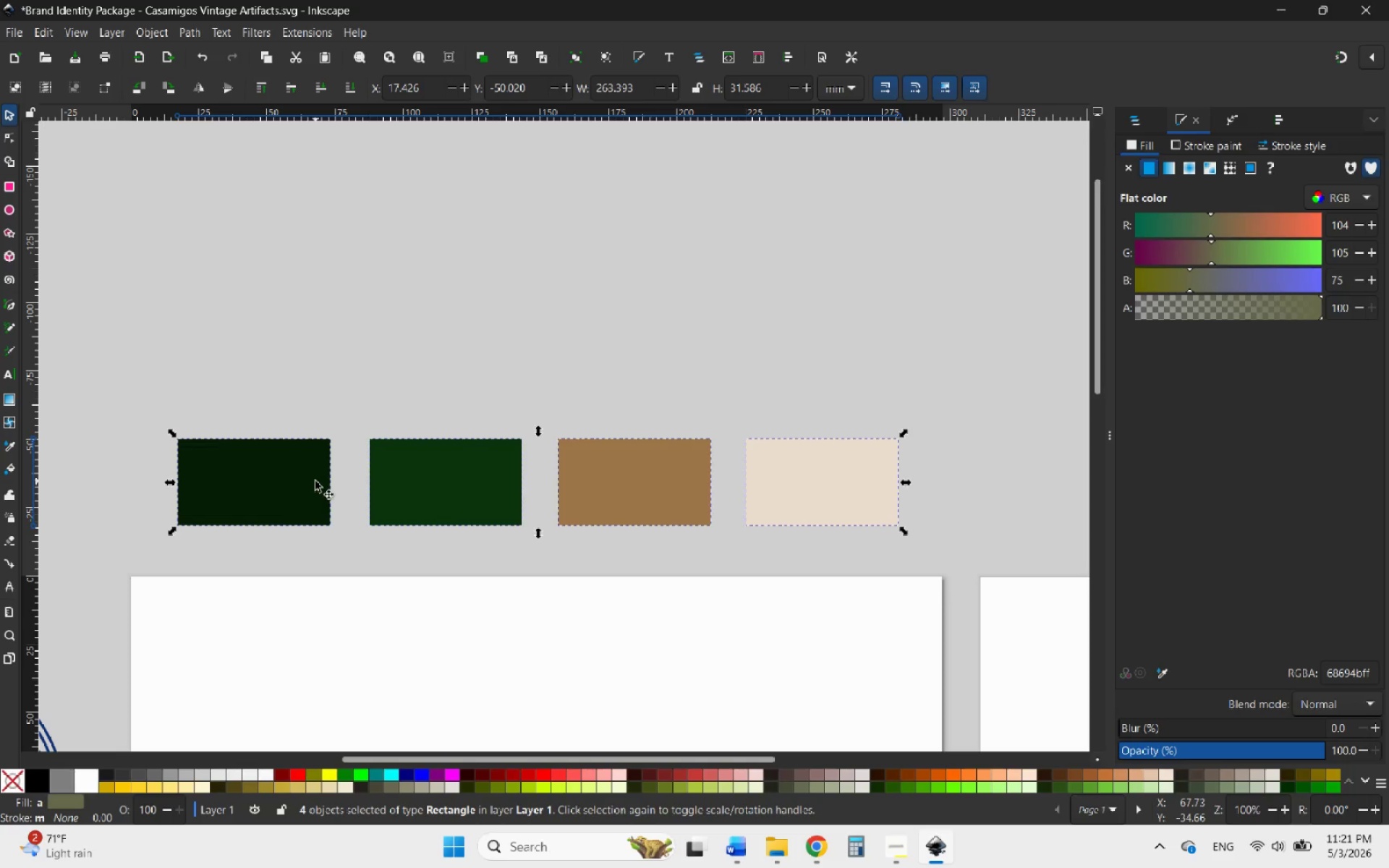 
wait(5.36)
 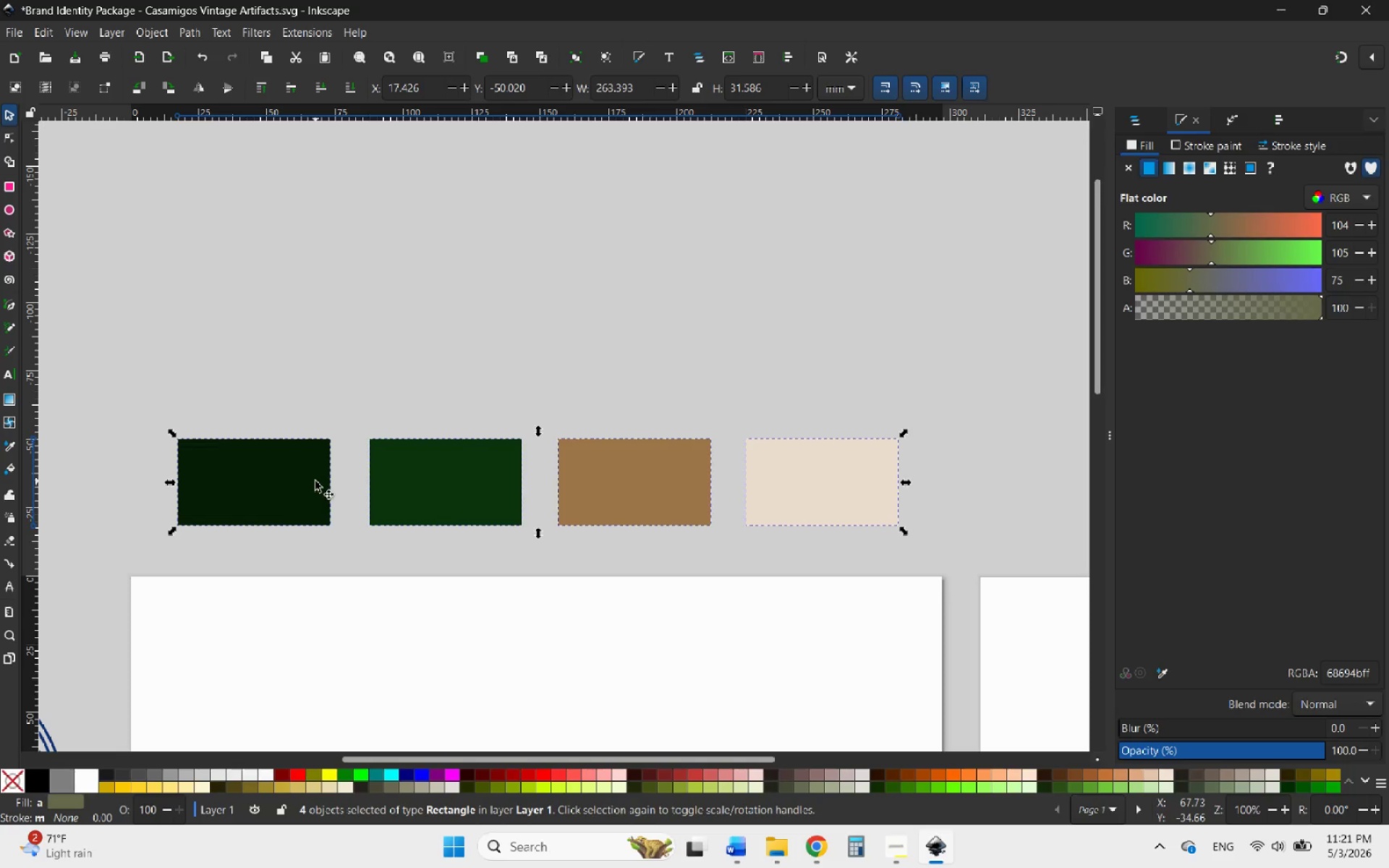 
left_click([529, 558])
 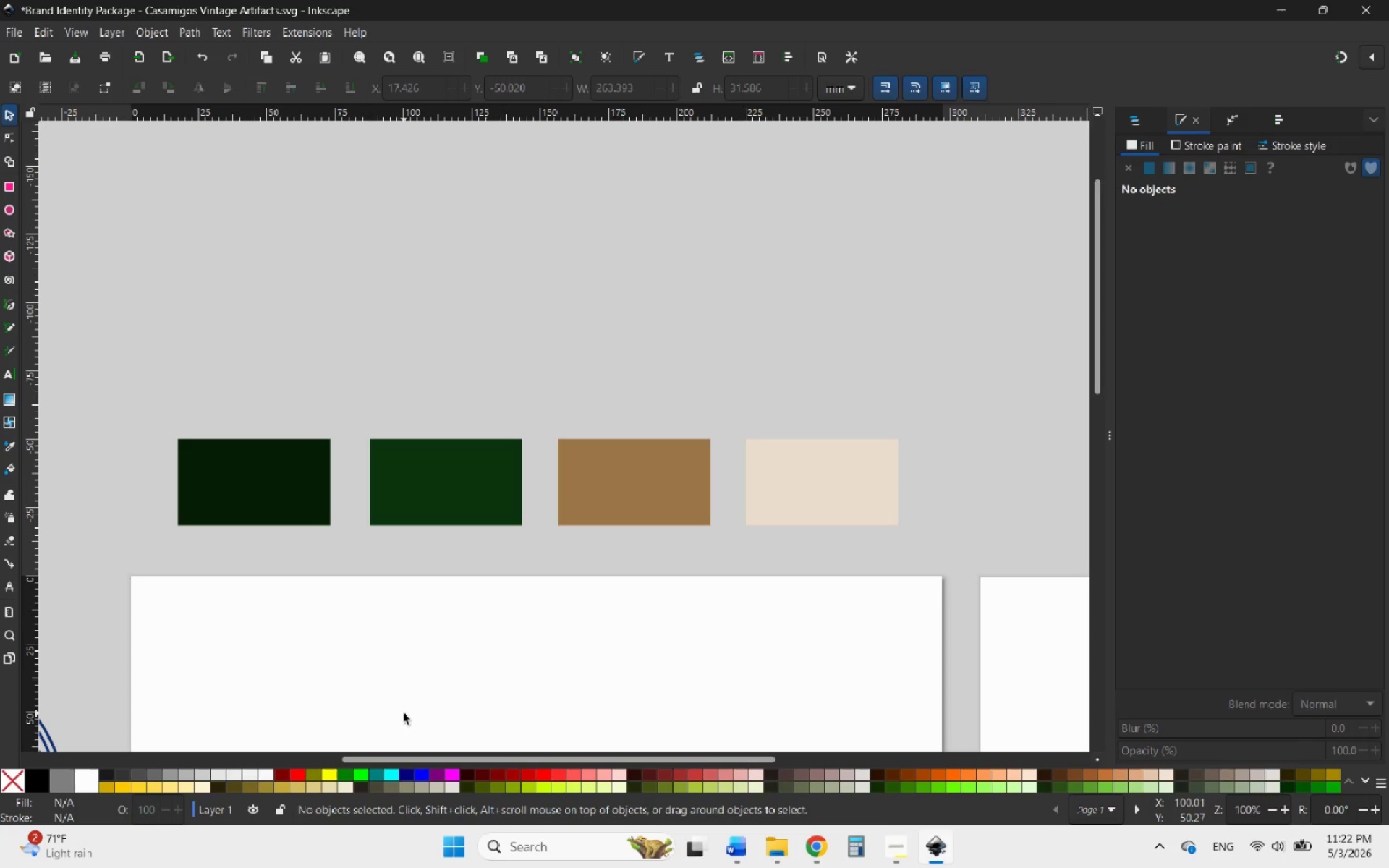 
wait(23.3)
 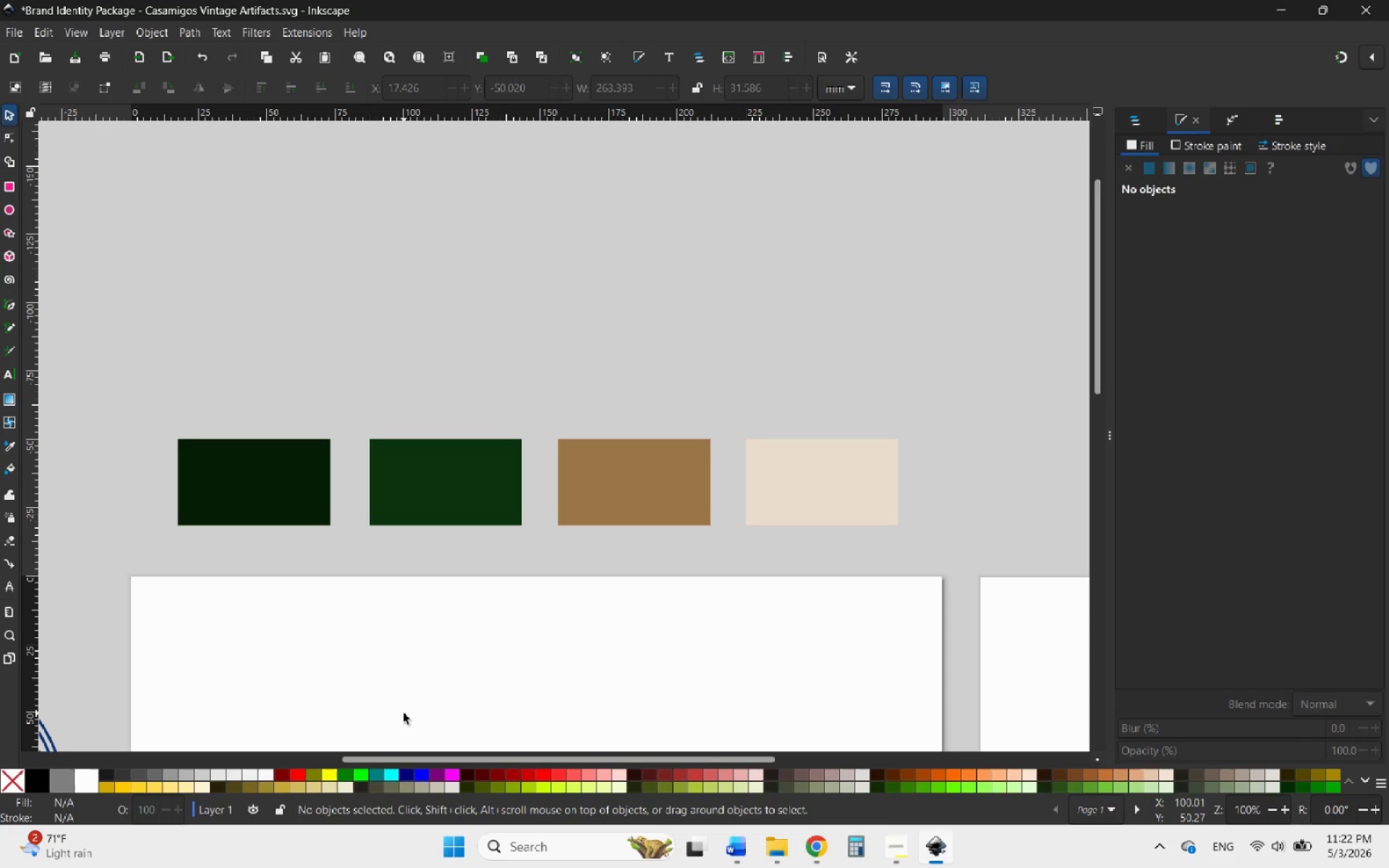 
hold_key(key=ControlLeft, duration=0.95)
scroll: coordinate [438, 739], scroll_direction: down, amount: 1.0
 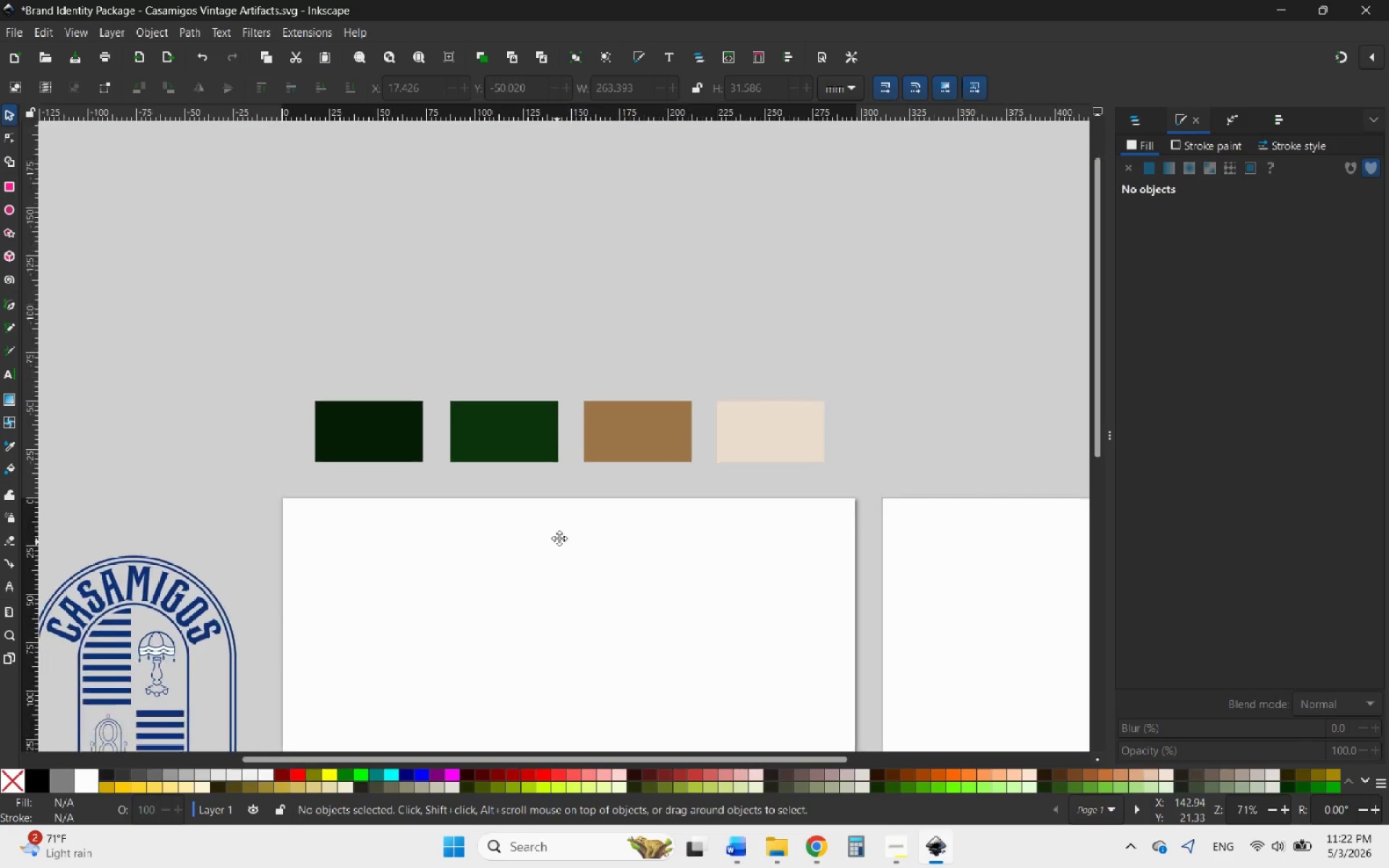 
hold_key(key=ControlLeft, duration=5.34)
scroll: coordinate [613, 507], scroll_direction: down, amount: 5.0
 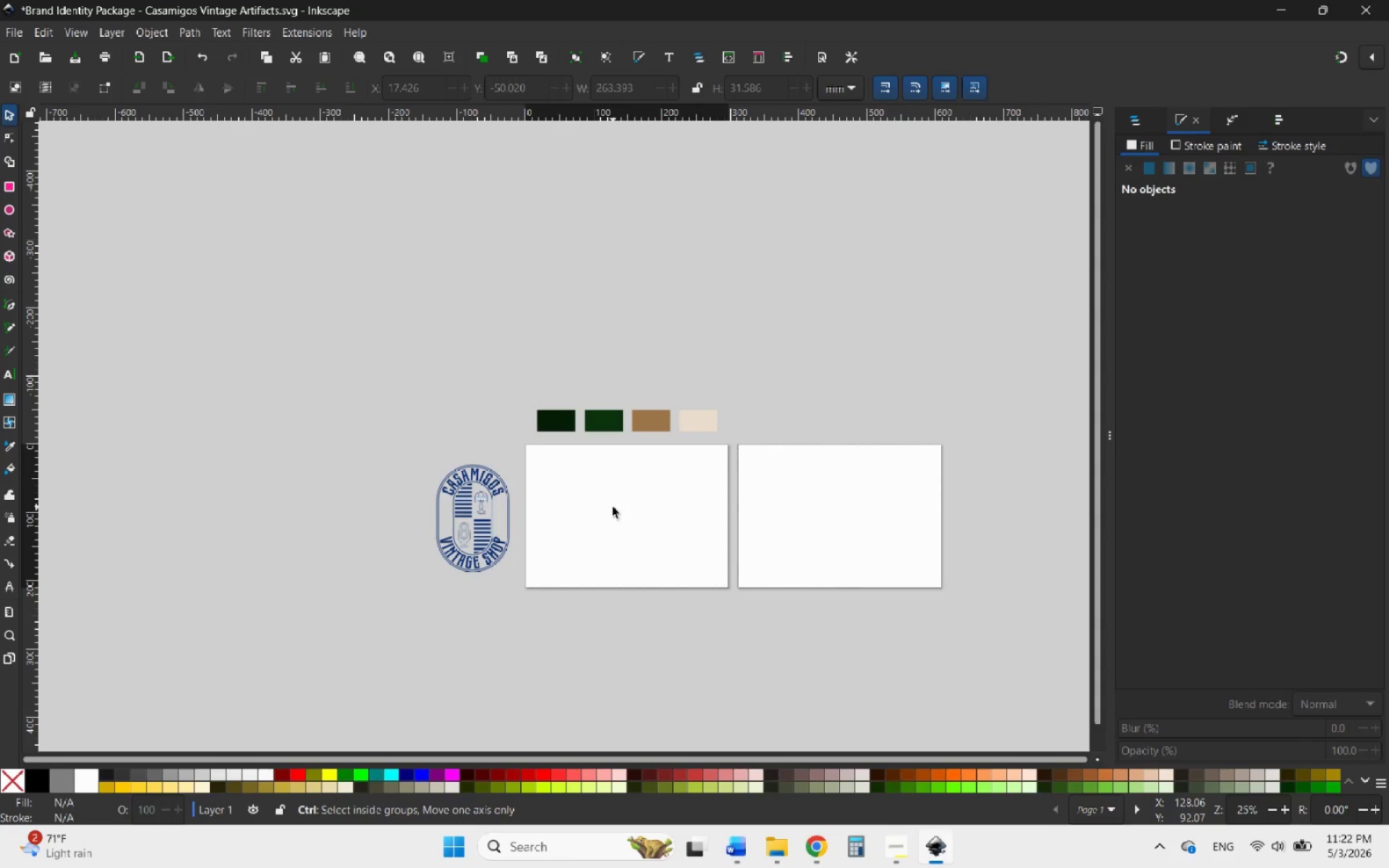 
scroll: coordinate [613, 507], scroll_direction: up, amount: 2.0
 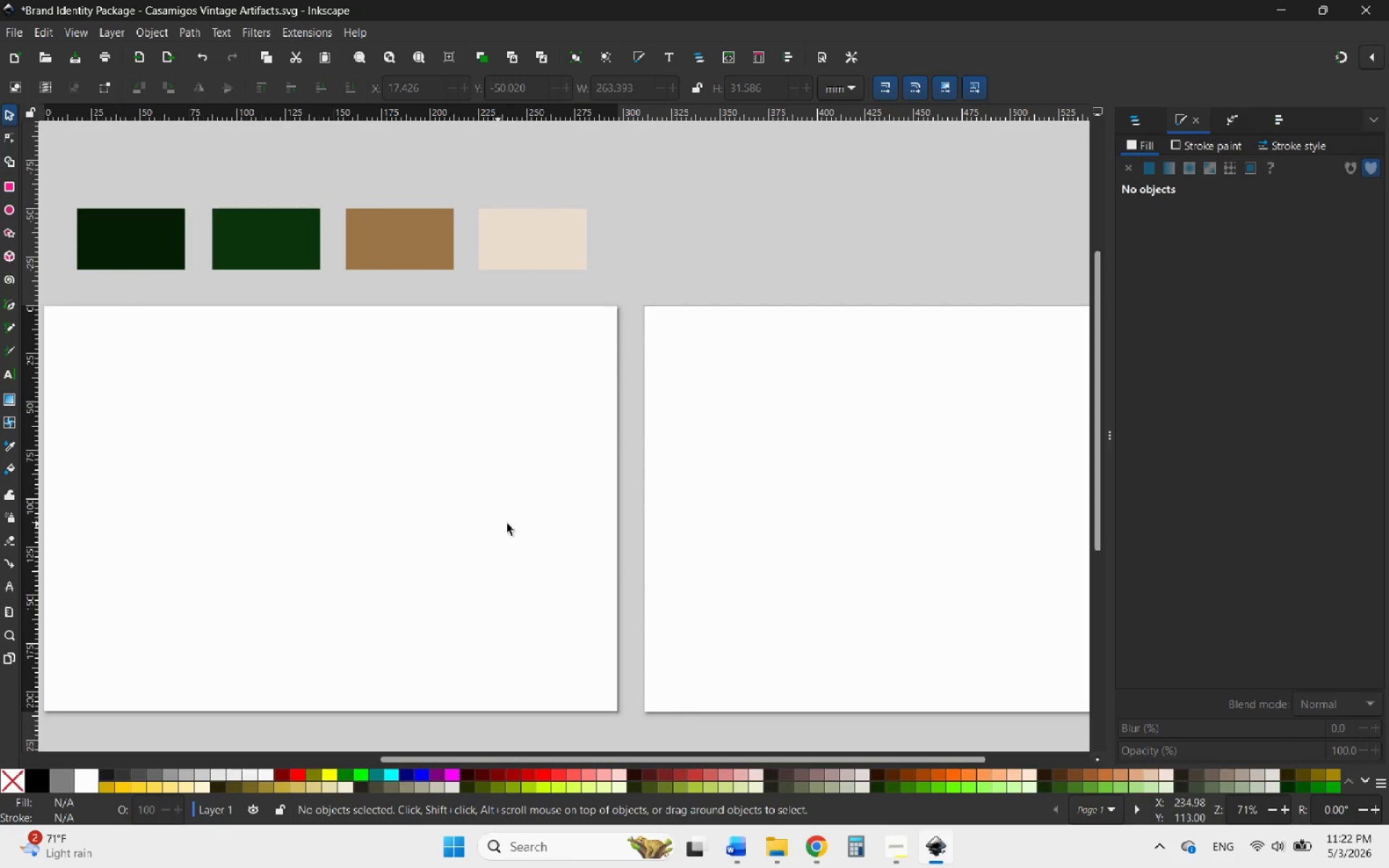 
hold_key(key=ControlLeft, duration=0.72)
scroll: coordinate [725, 409], scroll_direction: down, amount: 1.0
 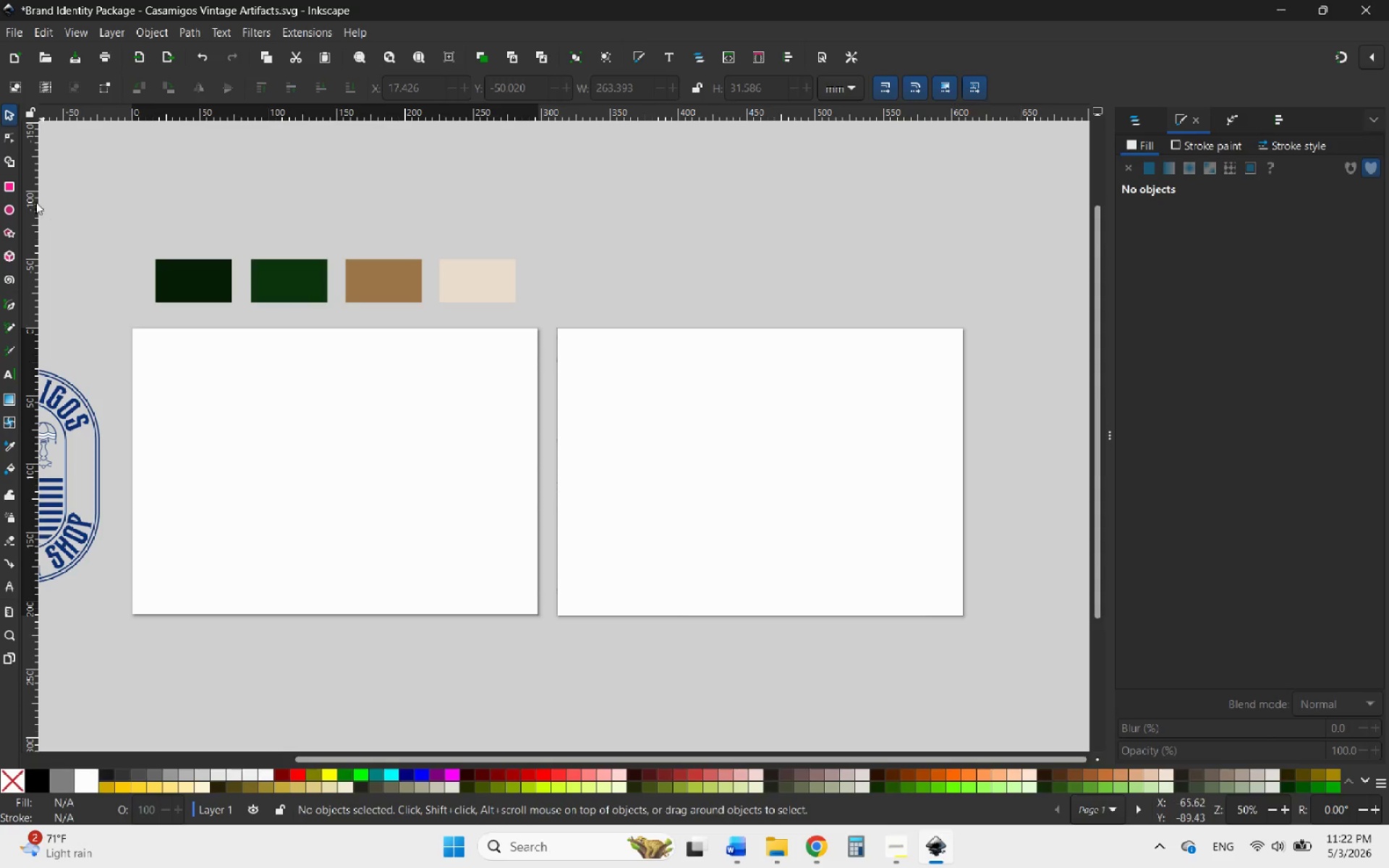 
left_click([0, 185])
 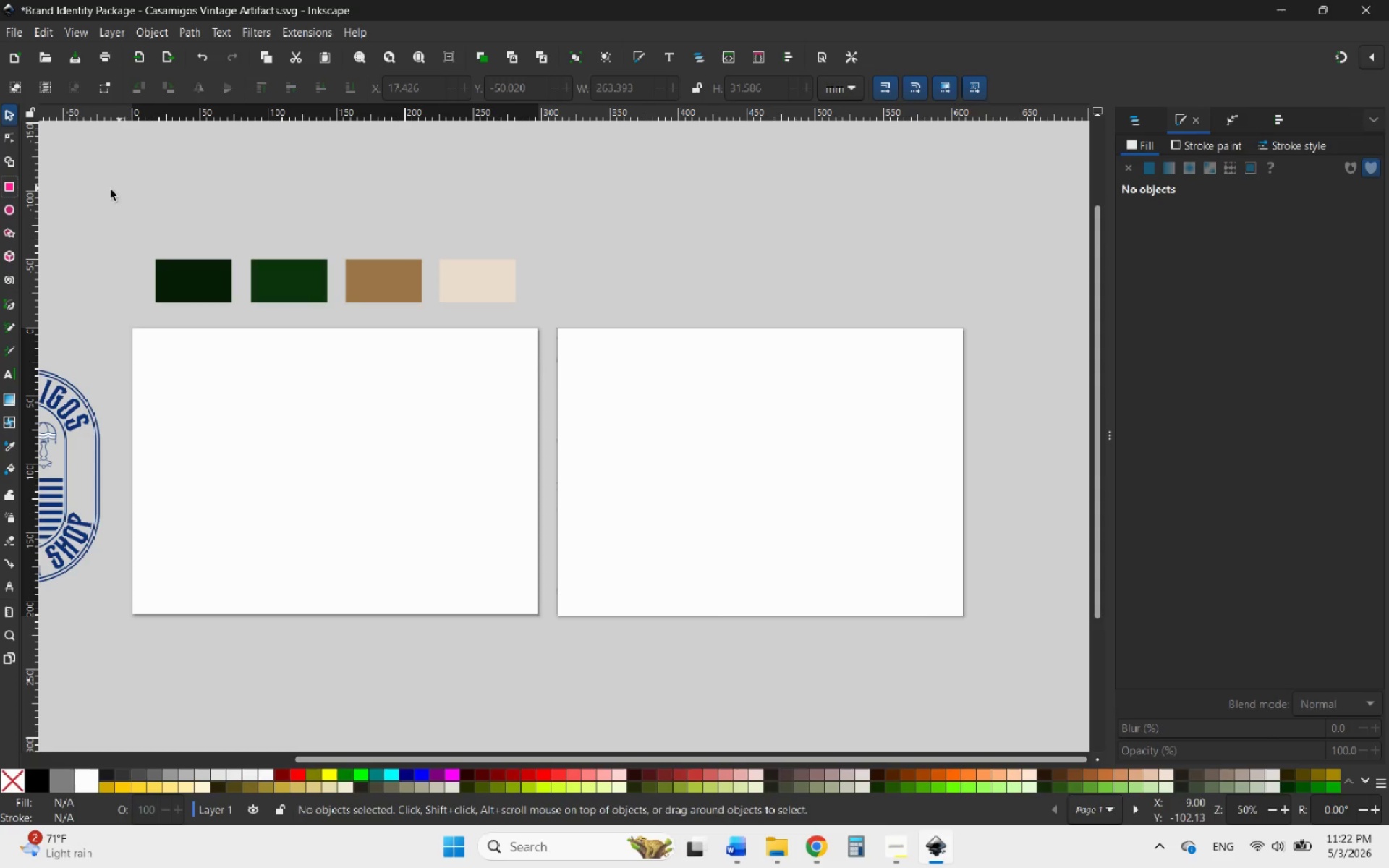 
left_click([7, 186])
 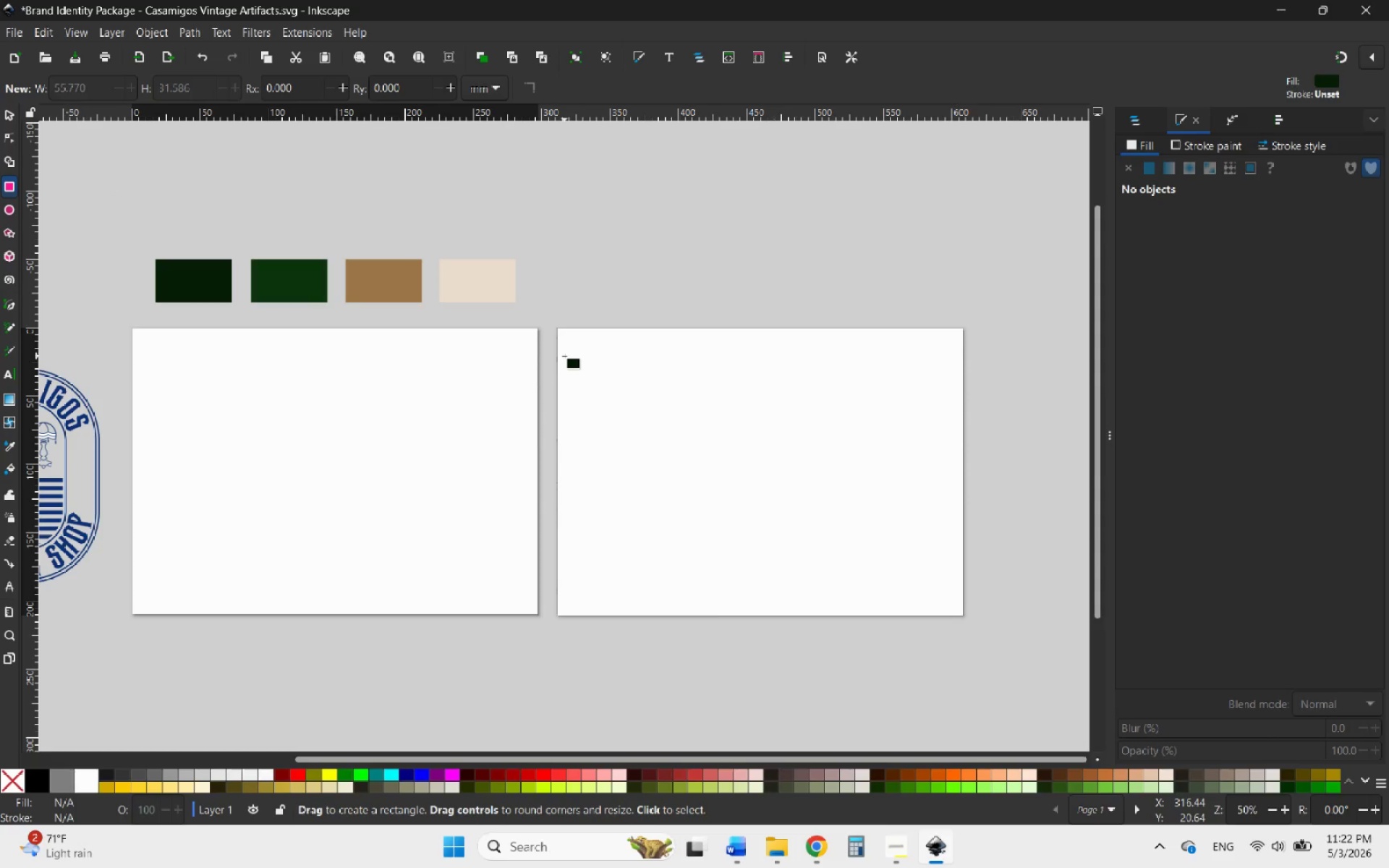 
wait(6.39)
 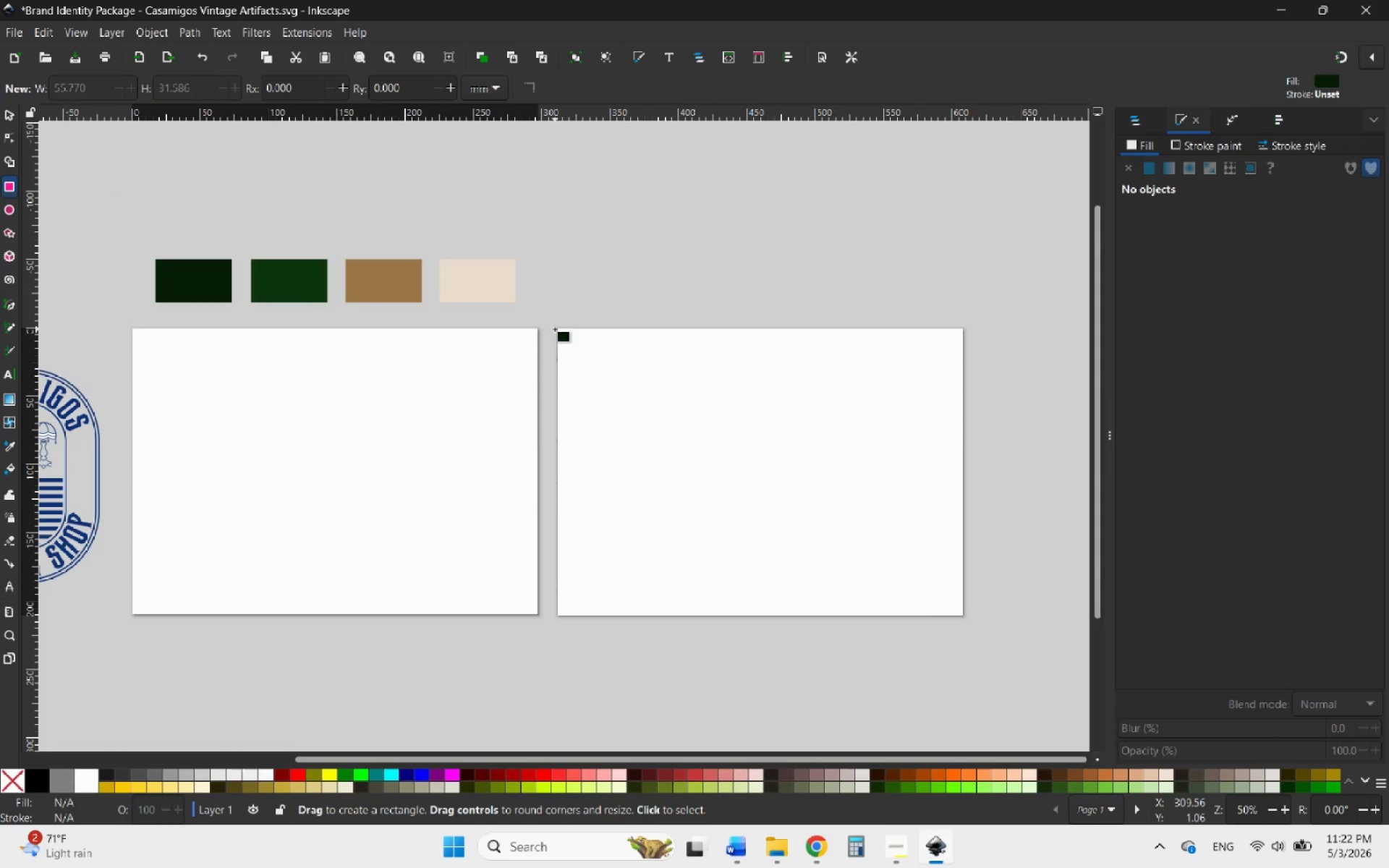 
left_click([12, 114])
 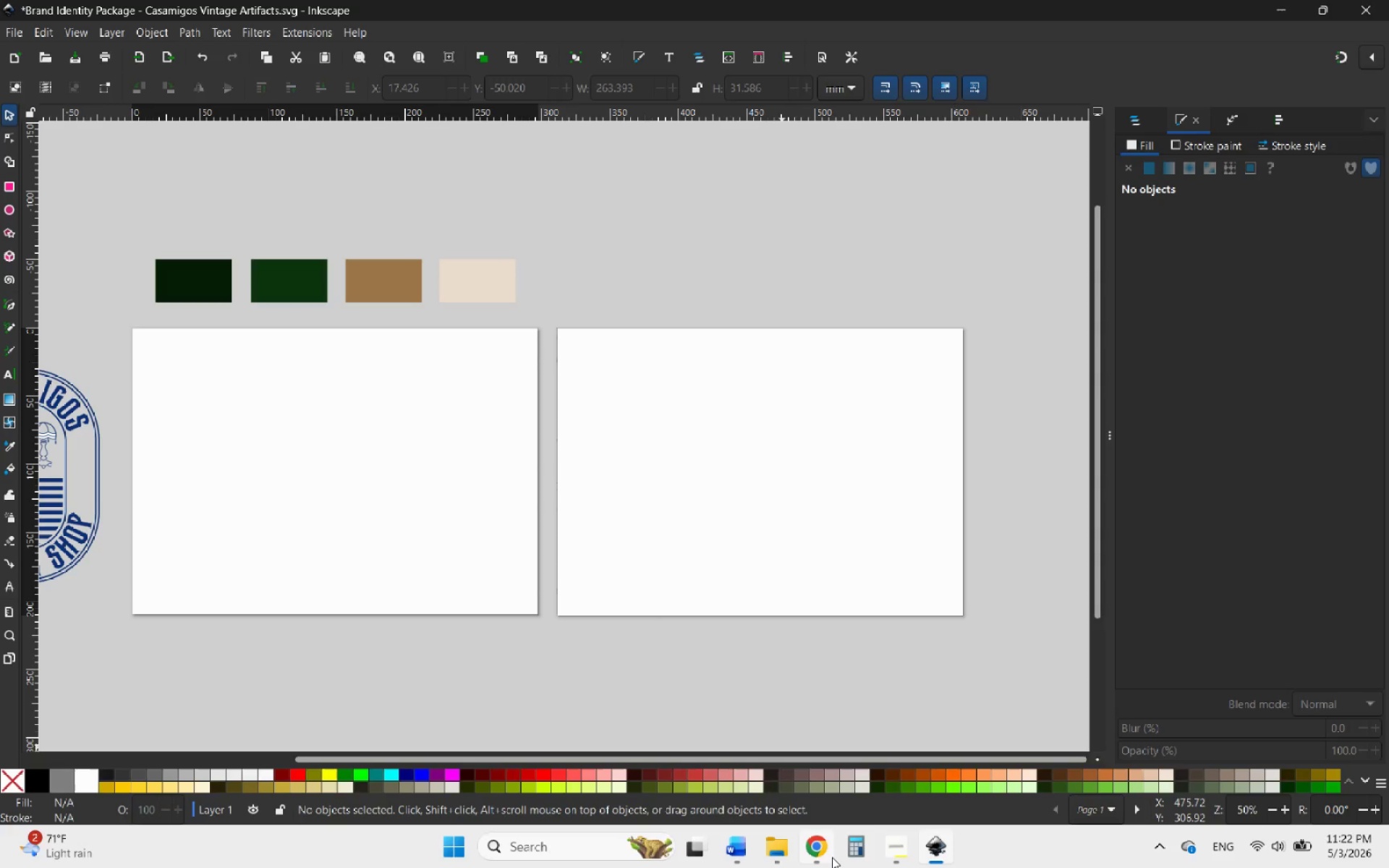 
left_click([812, 857])
 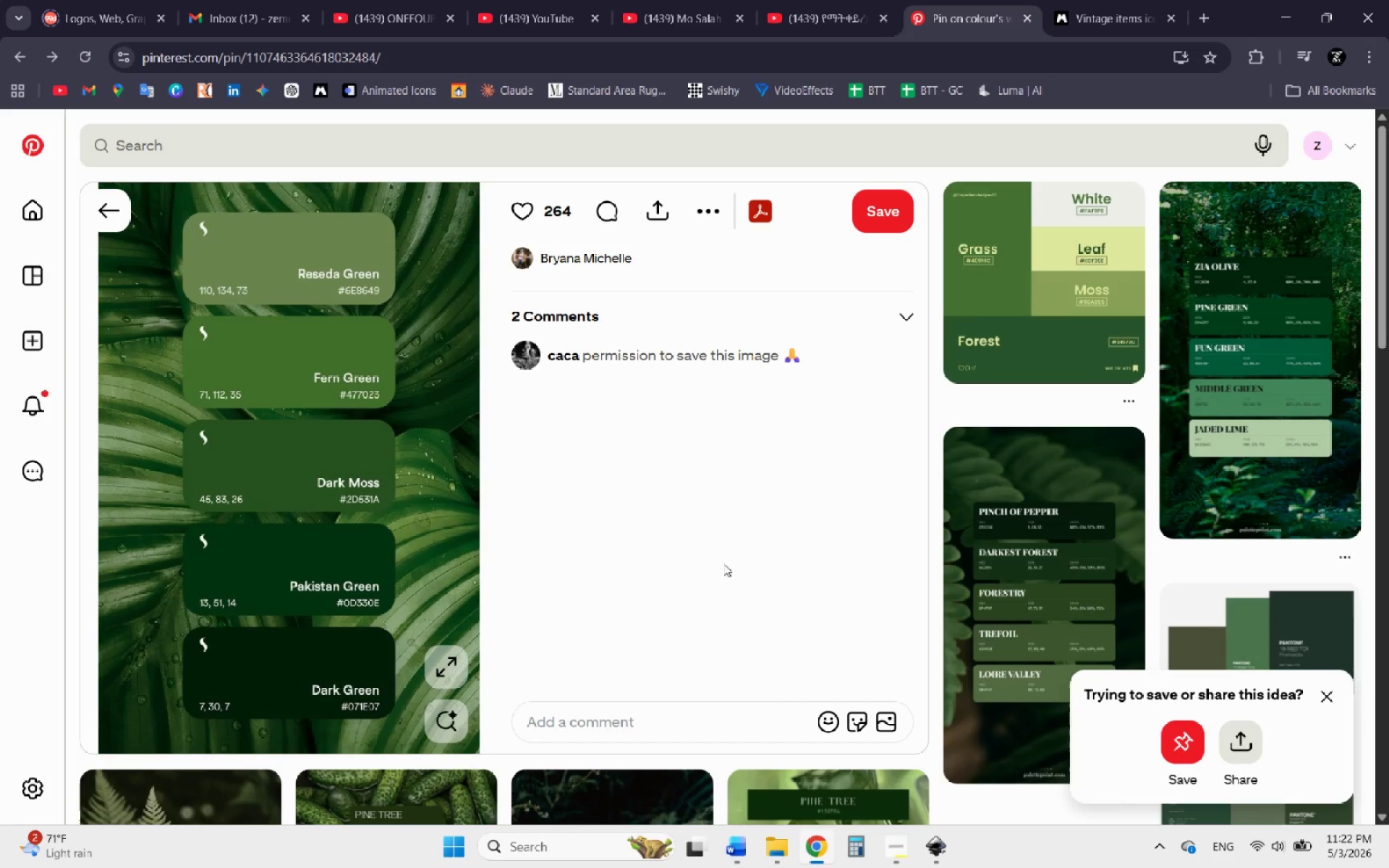 
wait(6.78)
 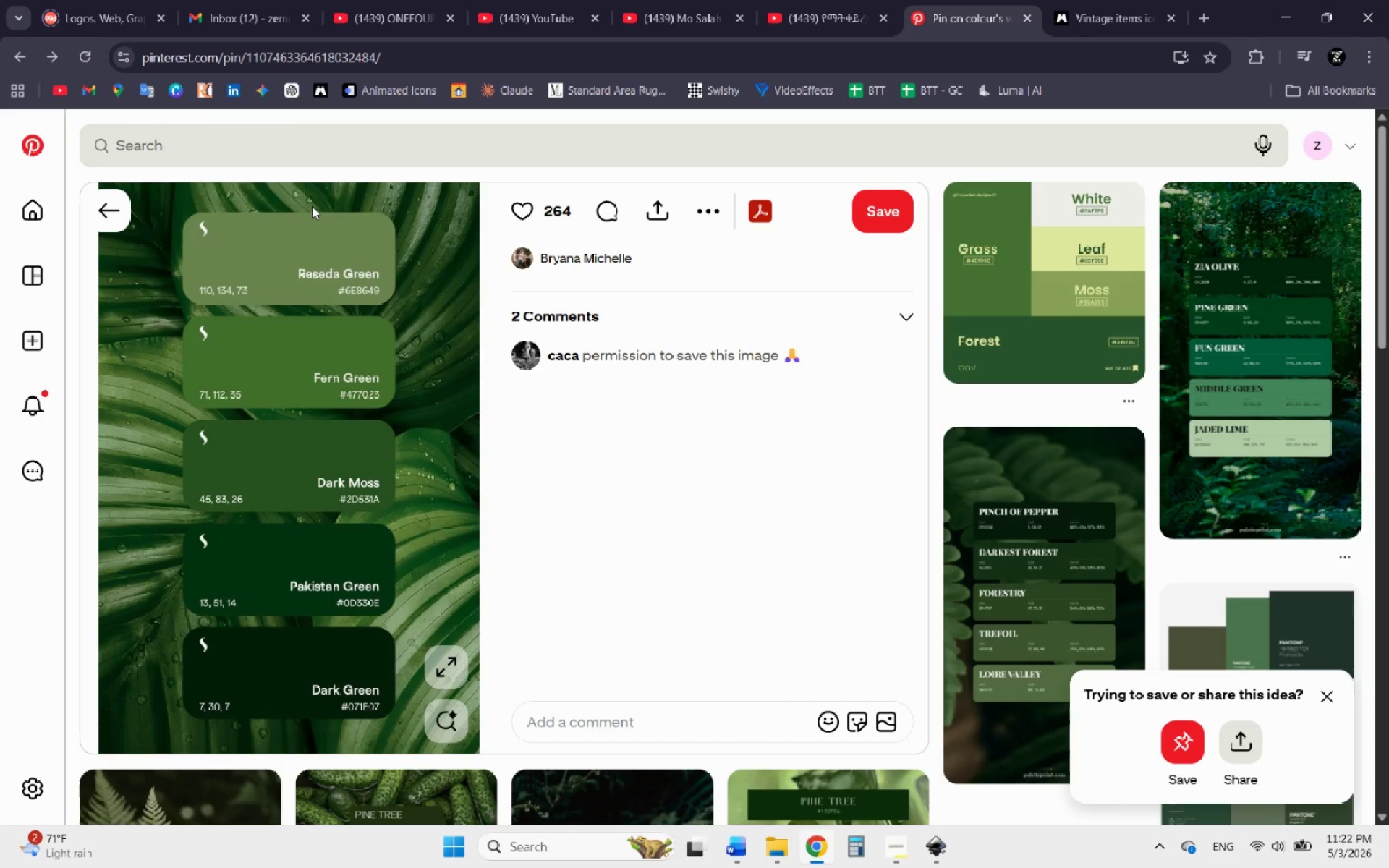 
left_click([1273, 0])
 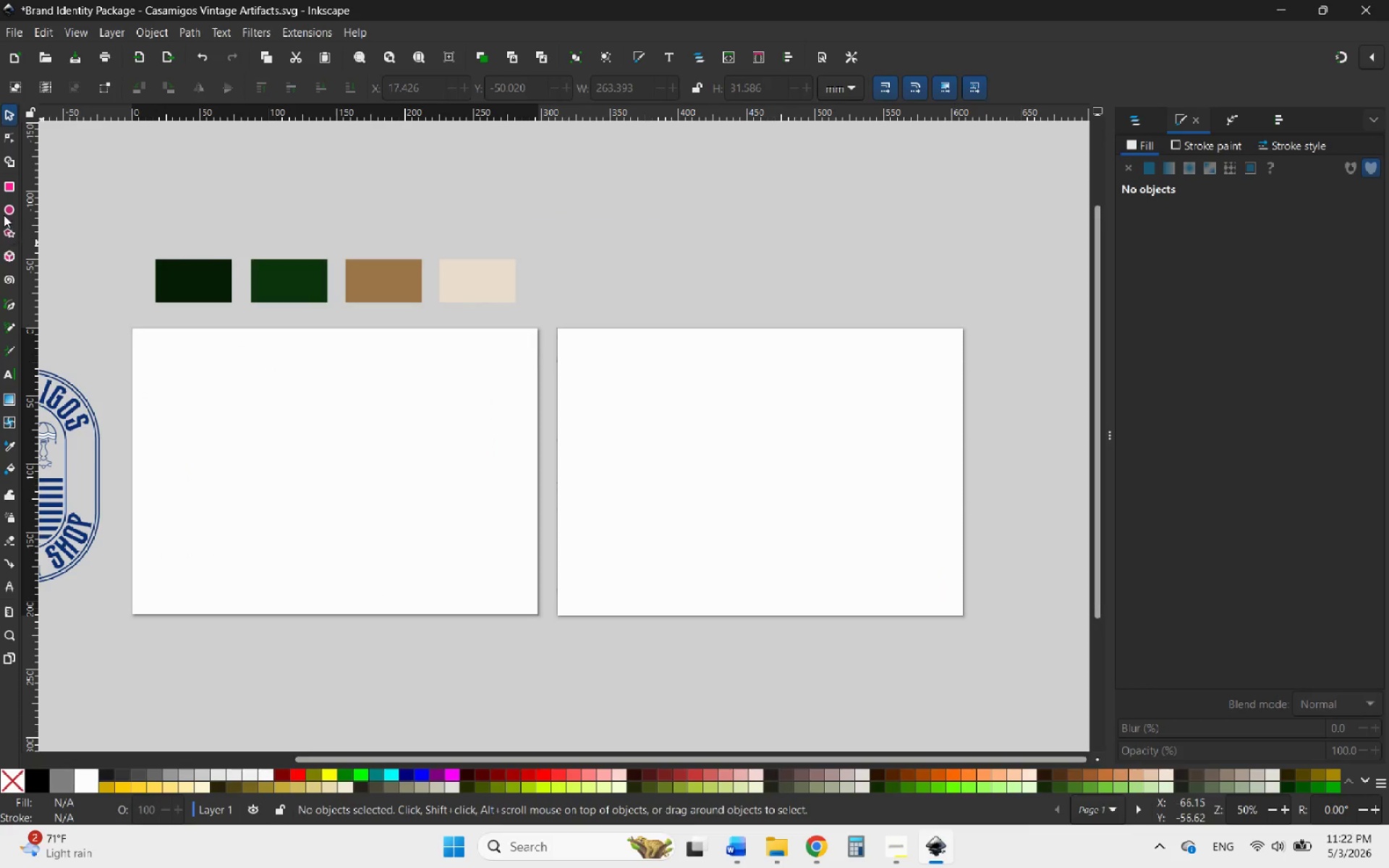 
left_click([7, 187])
 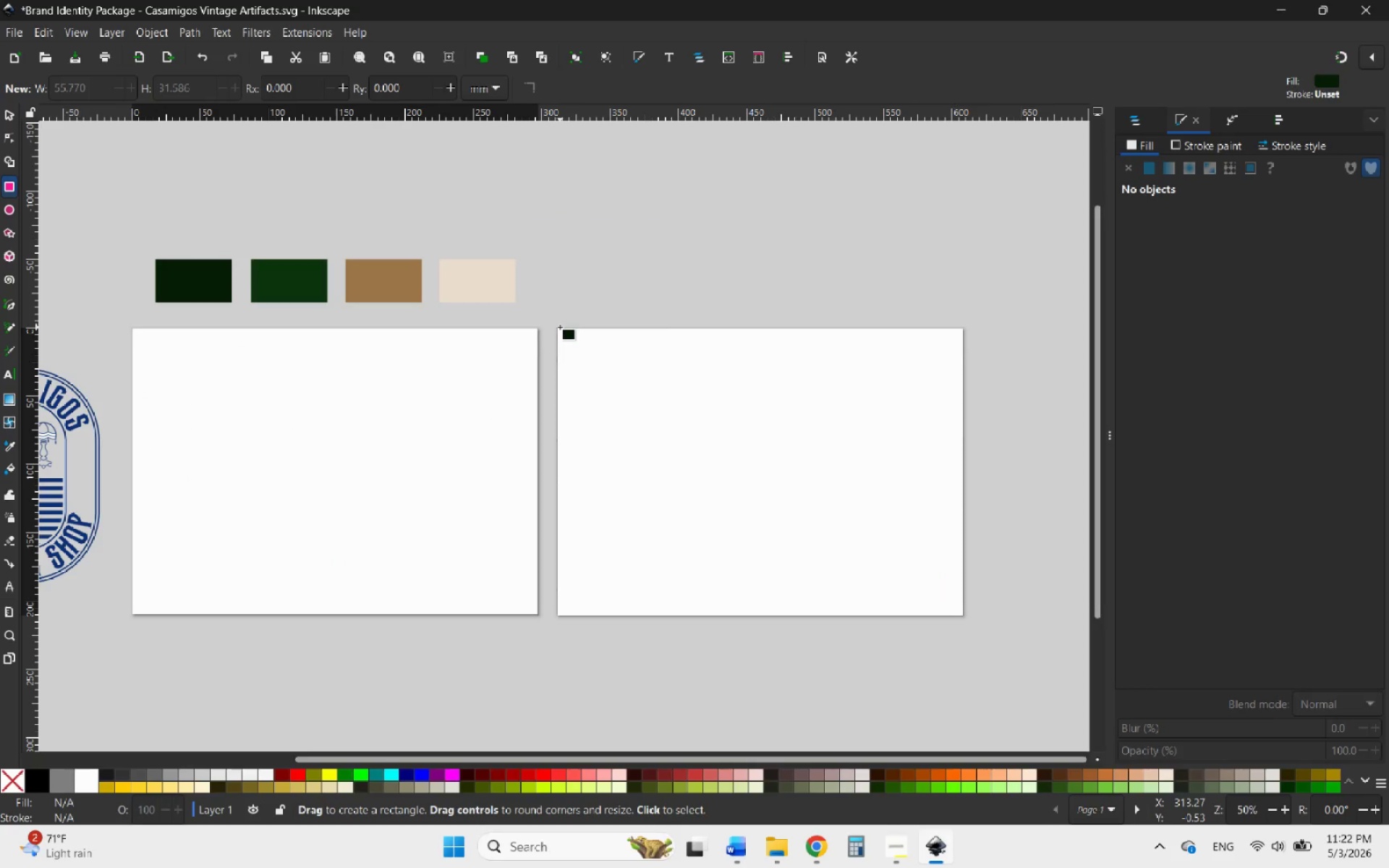 
left_click_drag(start_coordinate=[556, 327], to_coordinate=[679, 418])
 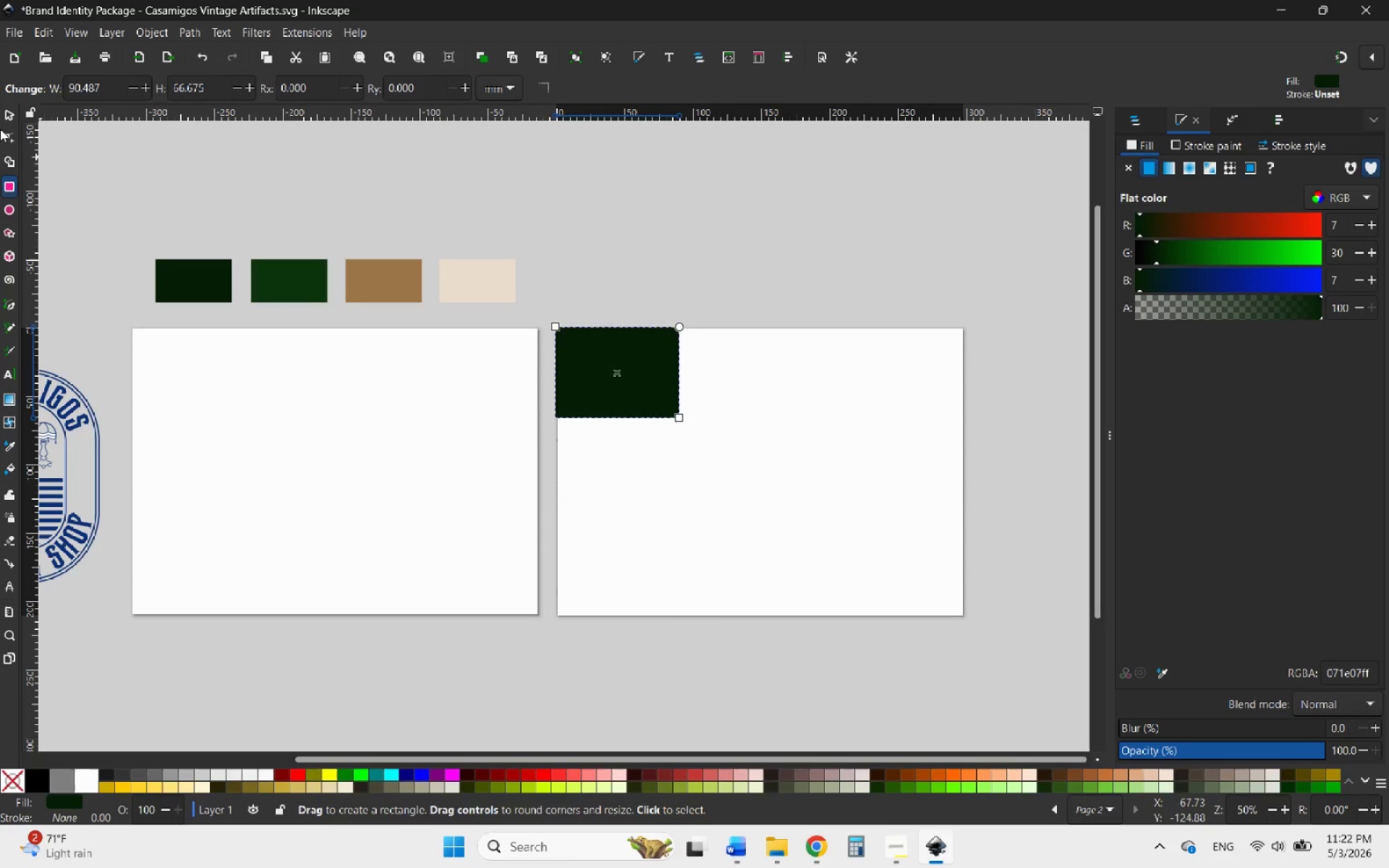 
left_click([3, 102])
 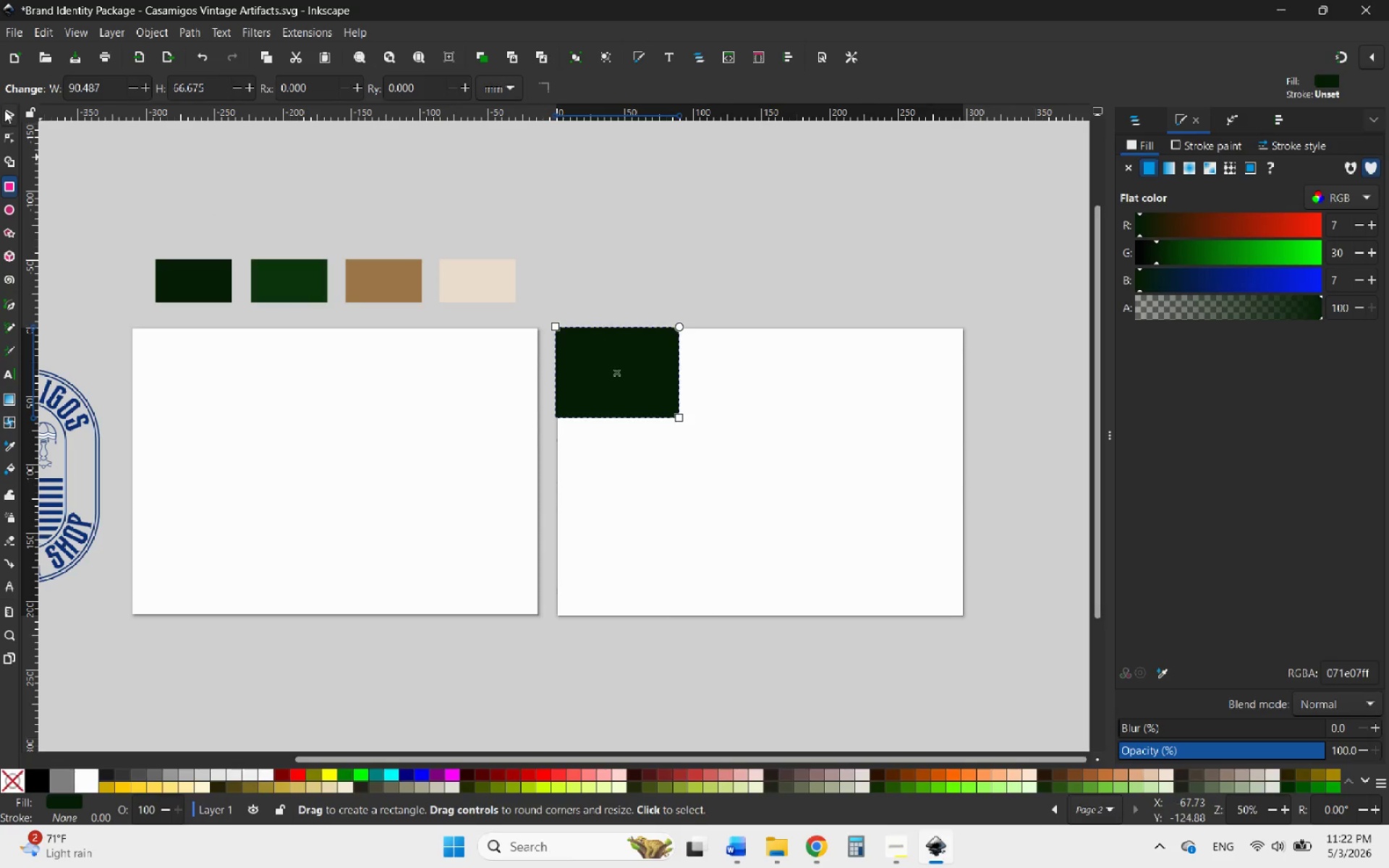 
left_click([4, 110])
 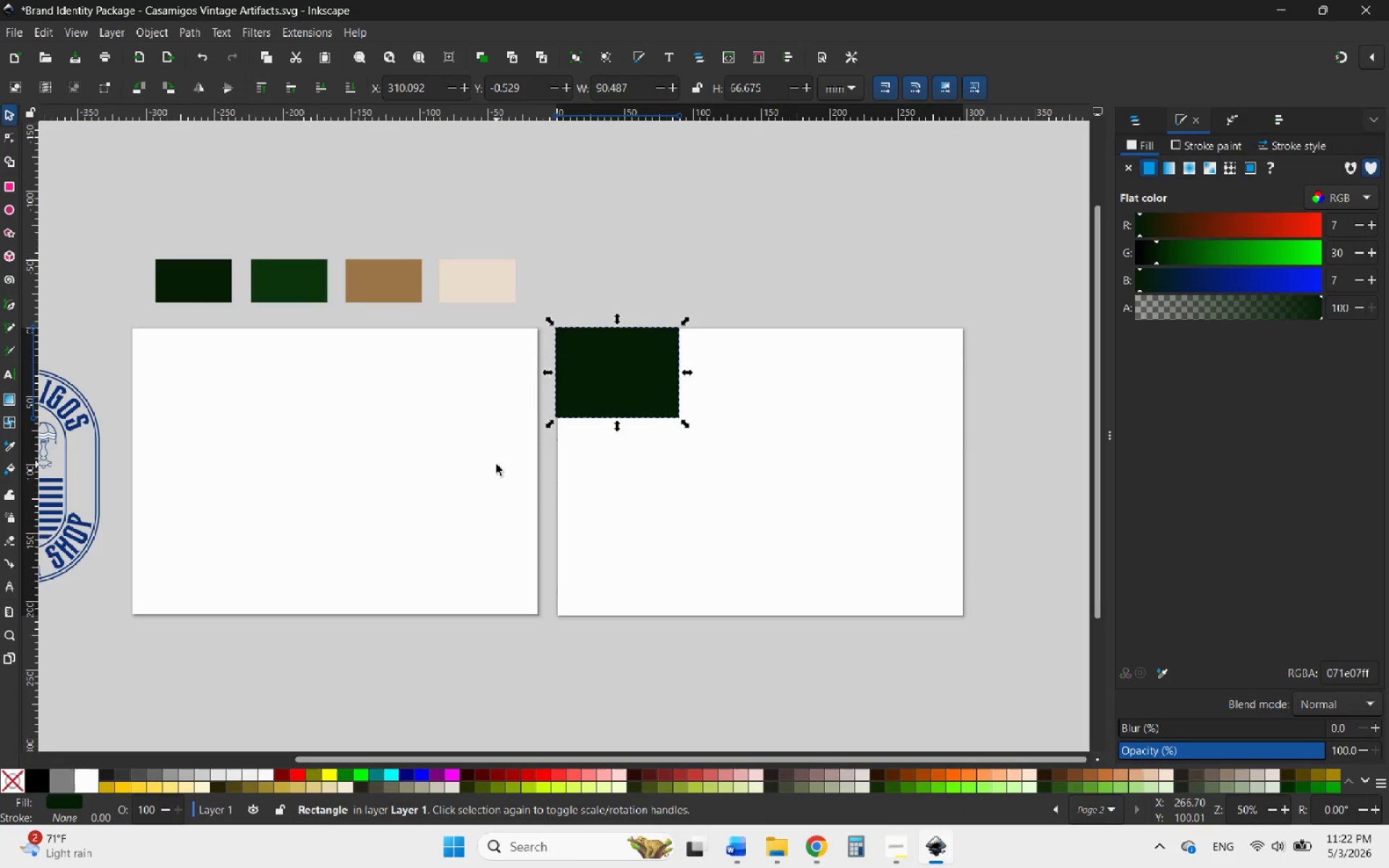 
hold_key(key=ControlLeft, duration=1.36)
scroll: coordinate [543, 404], scroll_direction: none, amount: 0.0
 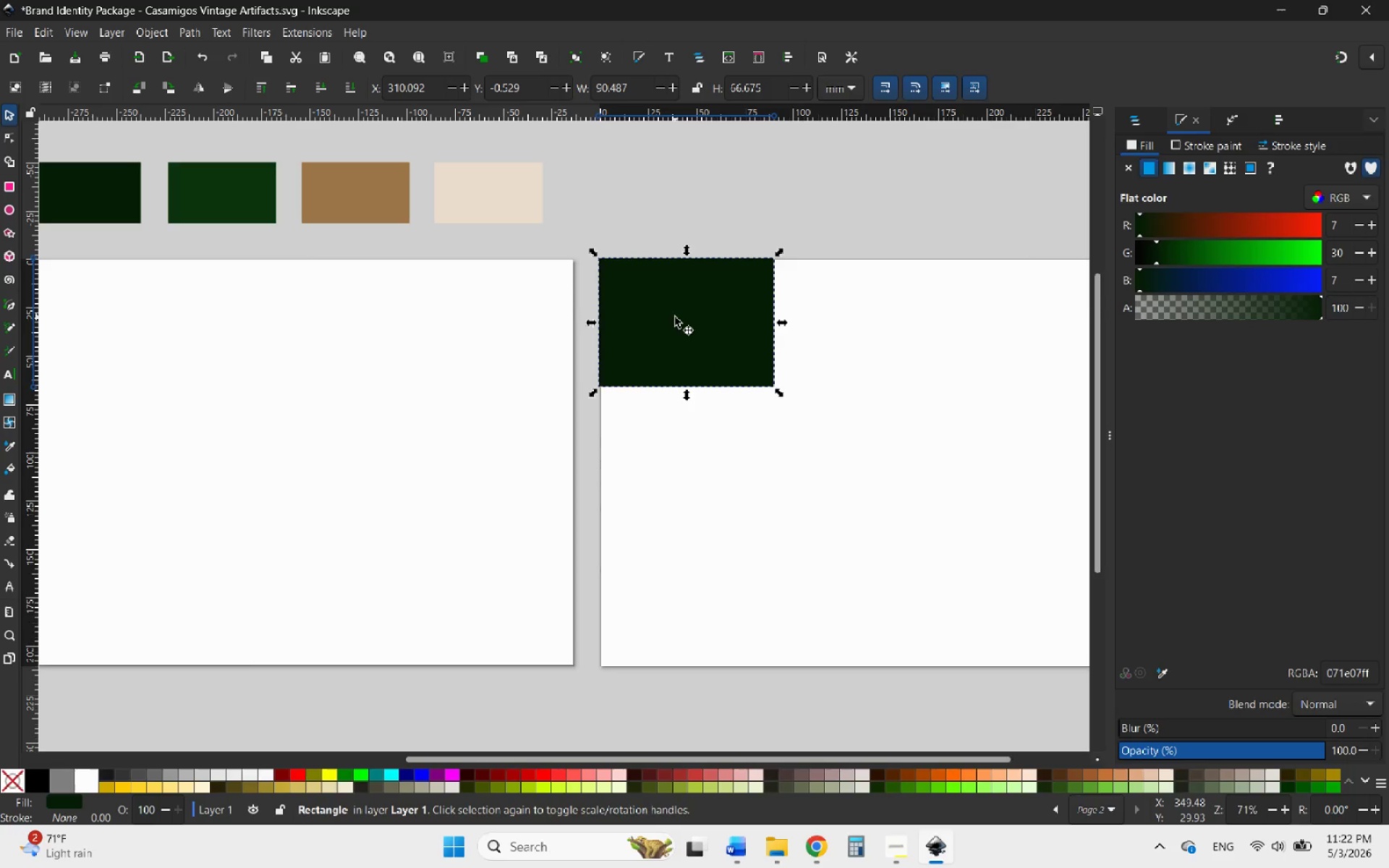 
hold_key(key=ControlLeft, duration=0.44)
scroll: coordinate [697, 333], scroll_direction: up, amount: 1.0
 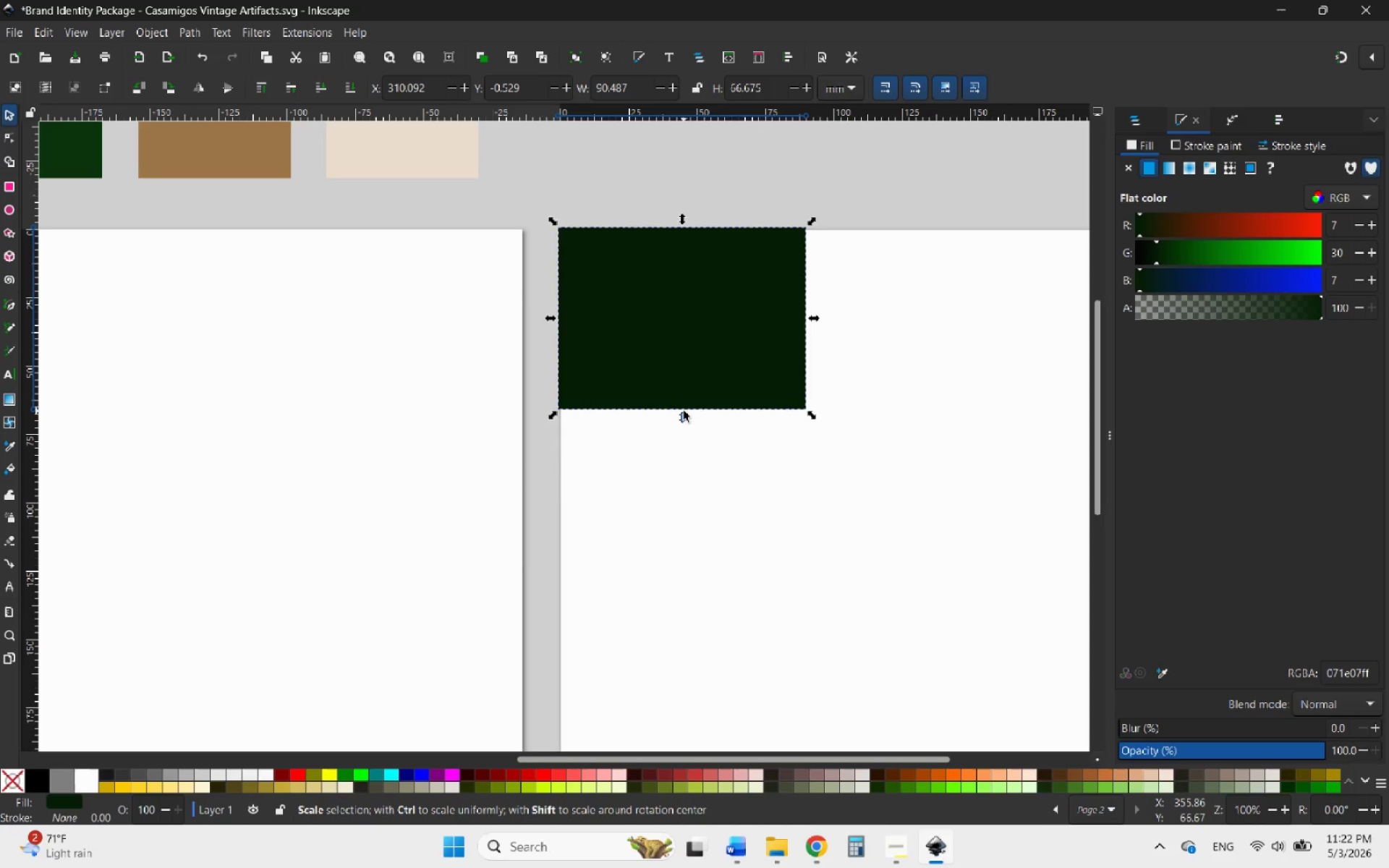 
left_click_drag(start_coordinate=[684, 411], to_coordinate=[679, 346])
 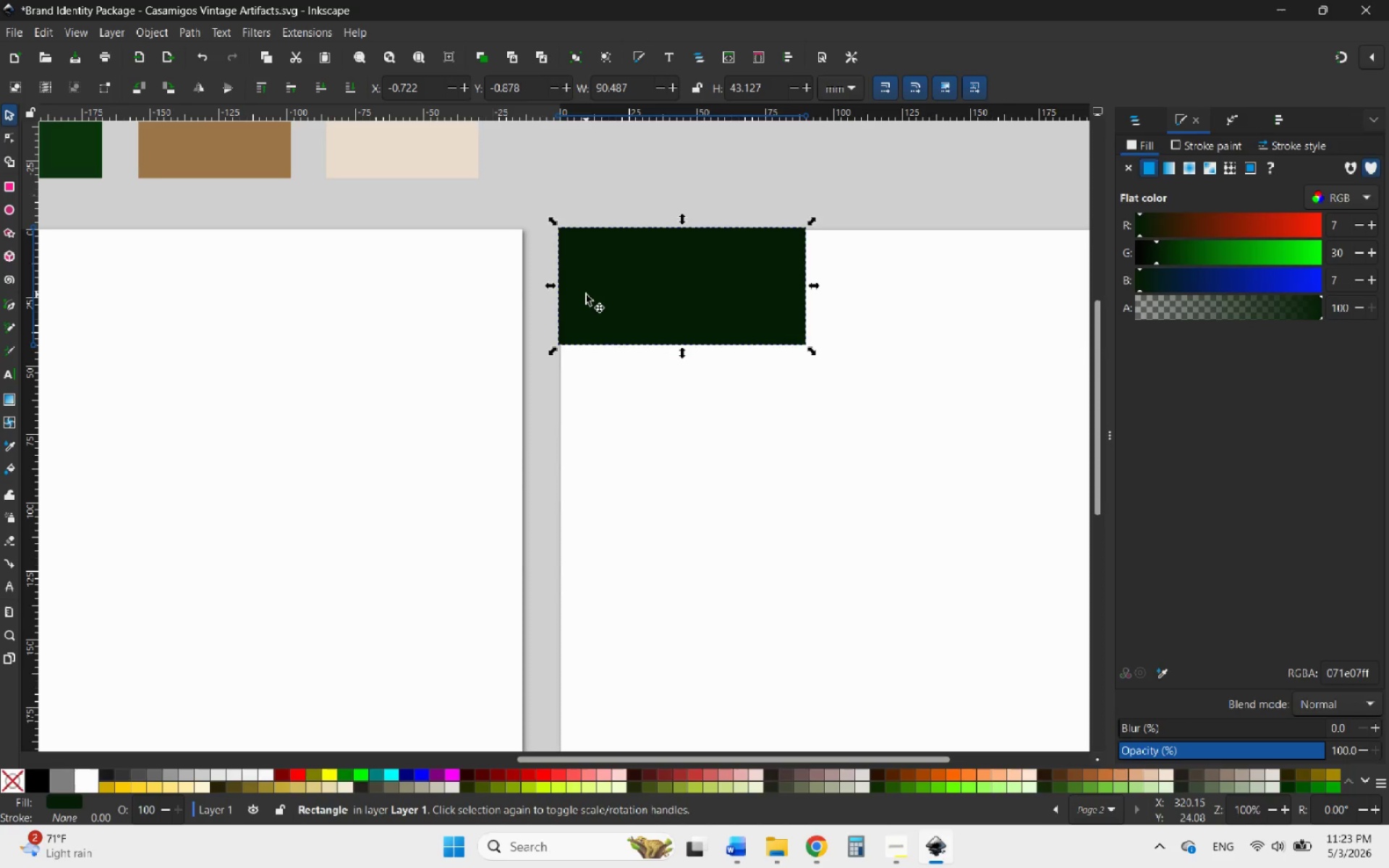 
wait(11.84)
 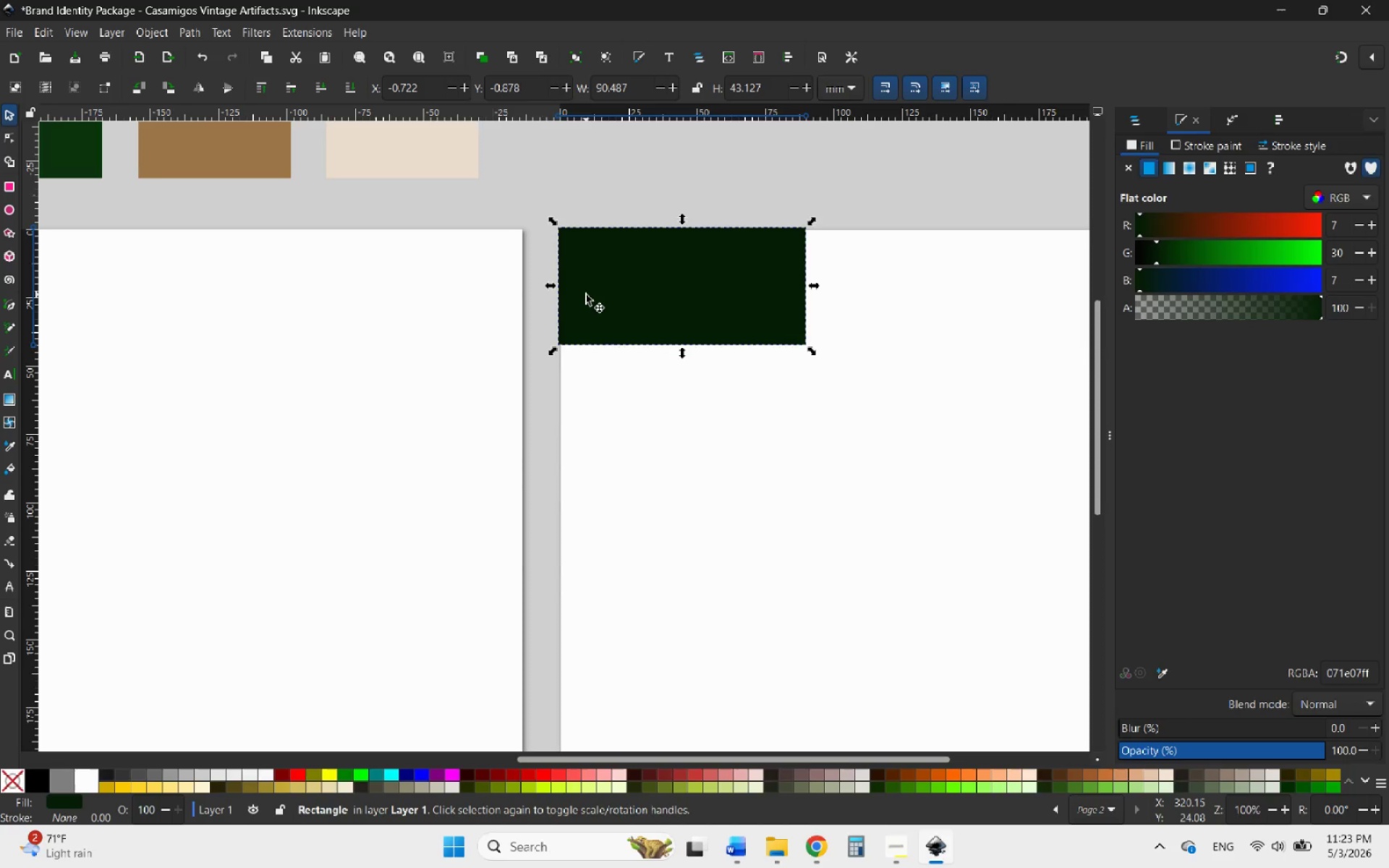 
left_click([545, 273])
 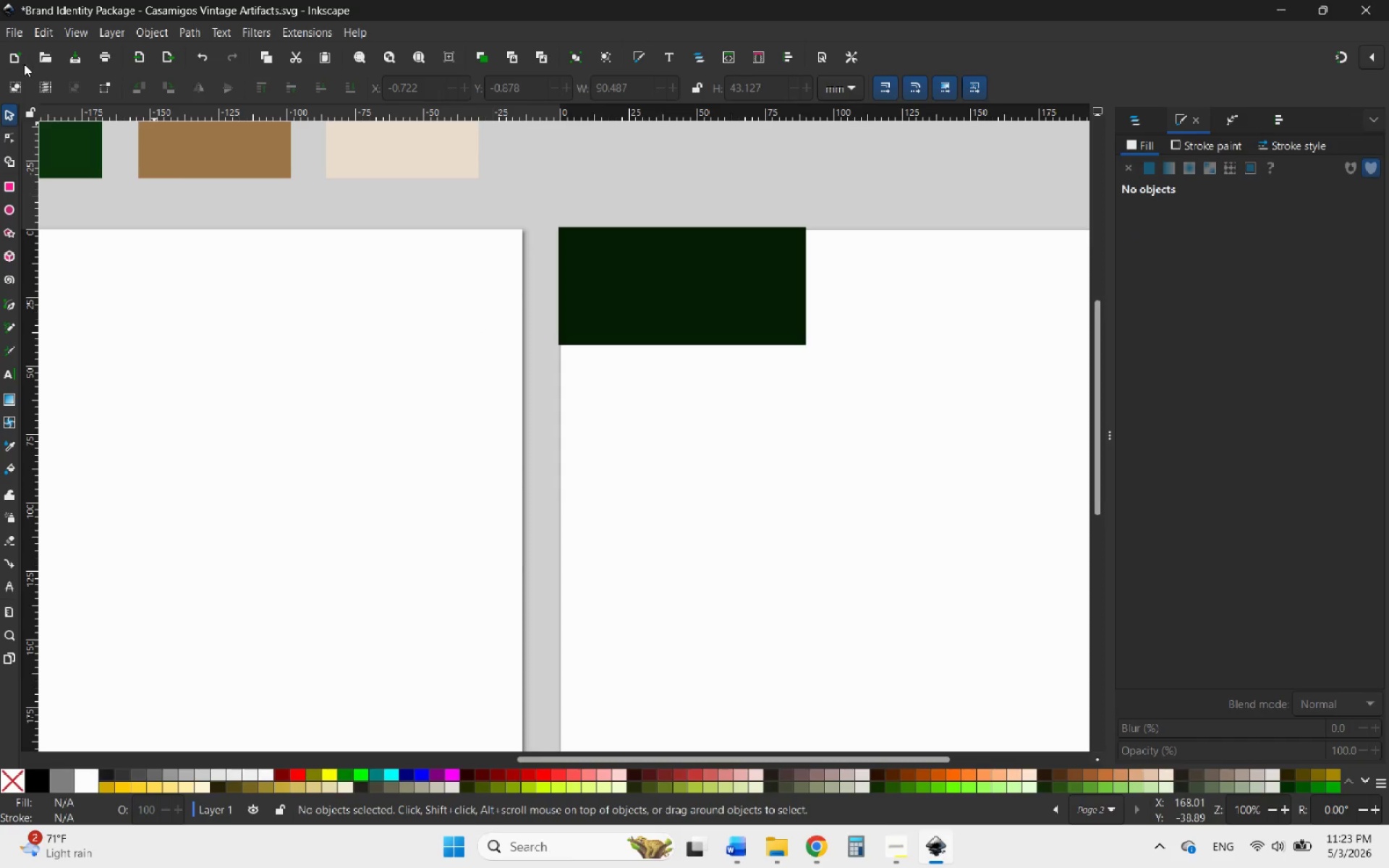 
wait(6.59)
 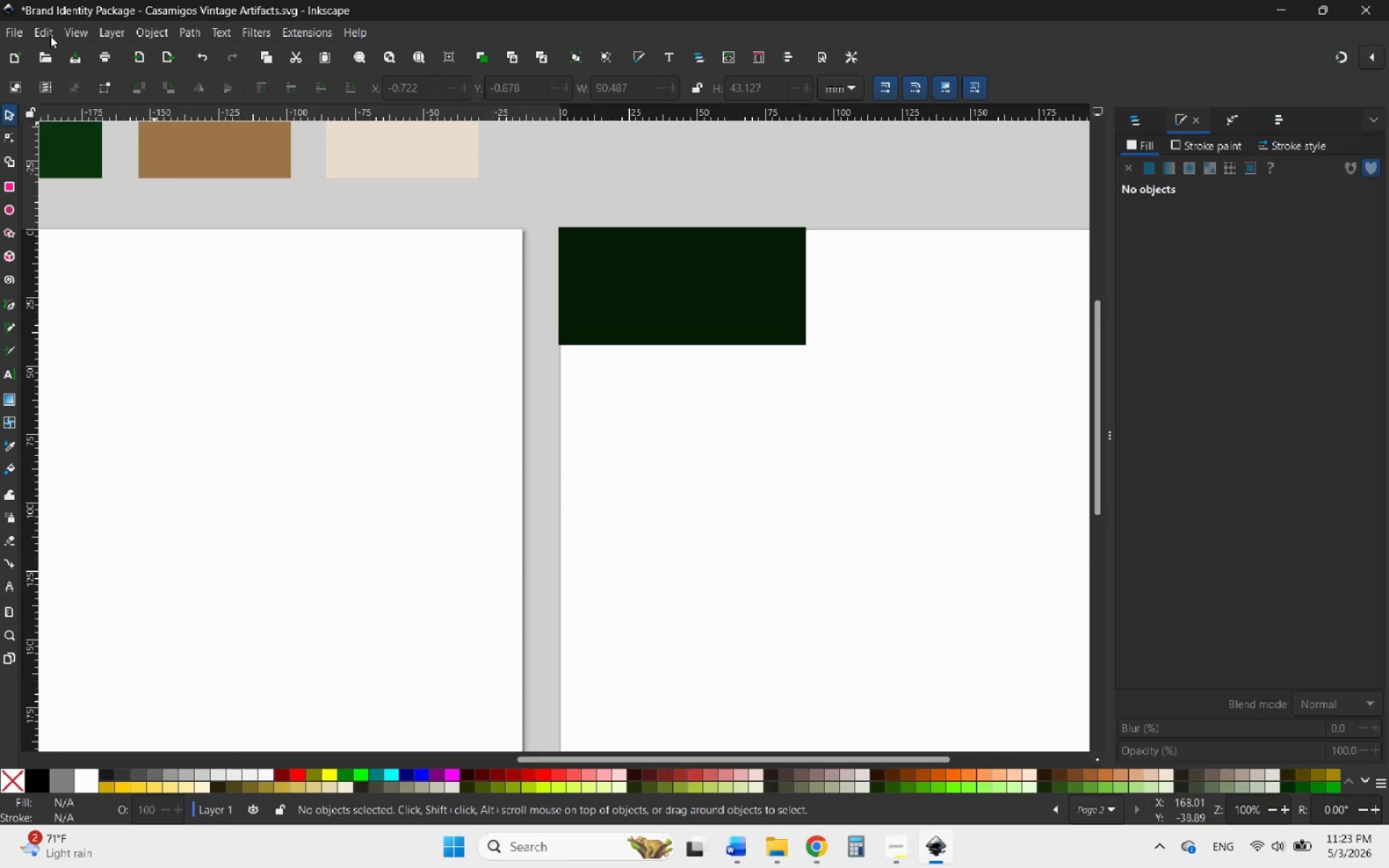 
left_click([8, 654])
 